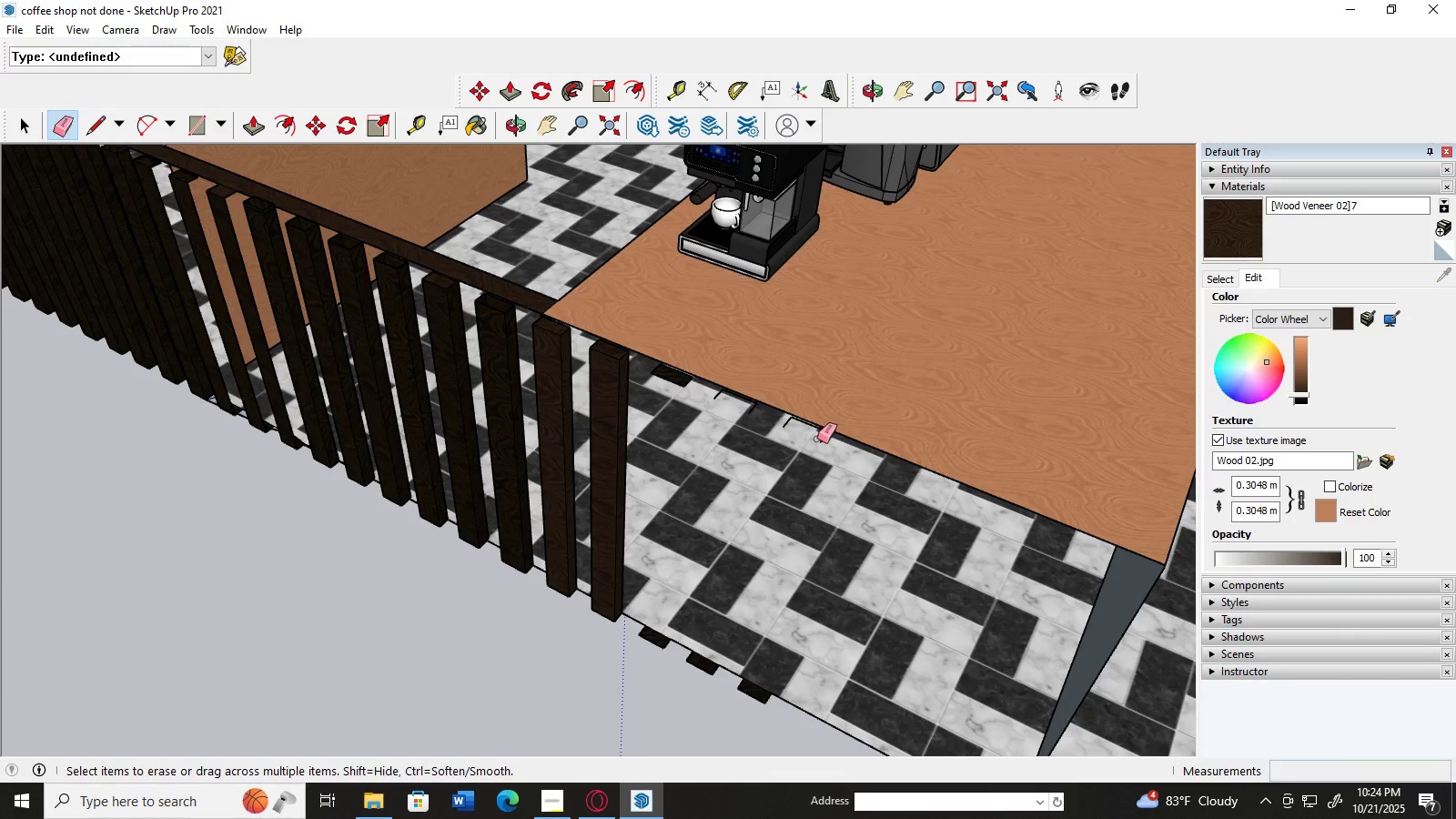 
left_click_drag(start_coordinate=[819, 438], to_coordinate=[848, 481])
 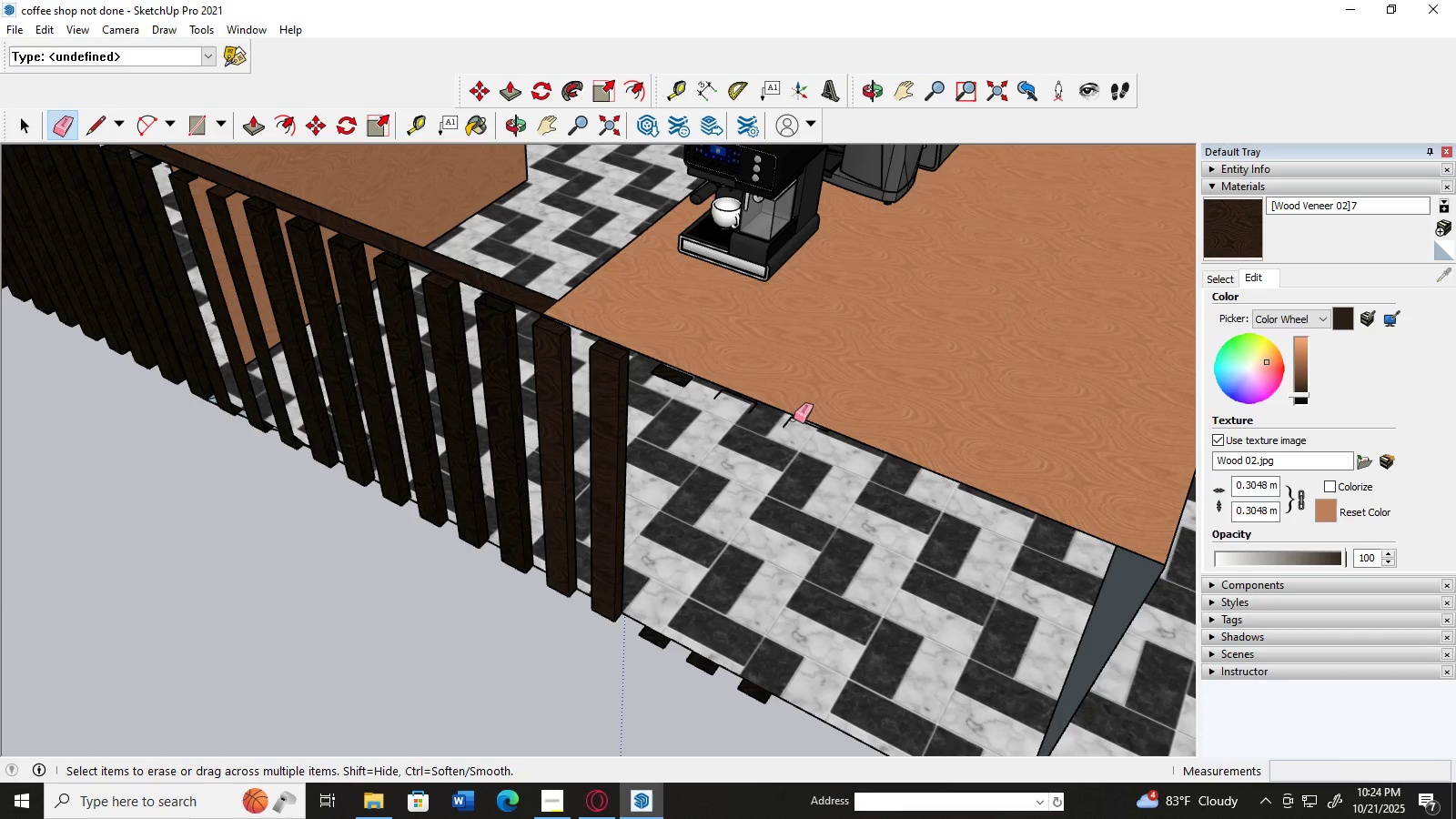 
left_click_drag(start_coordinate=[788, 419], to_coordinate=[831, 481])
 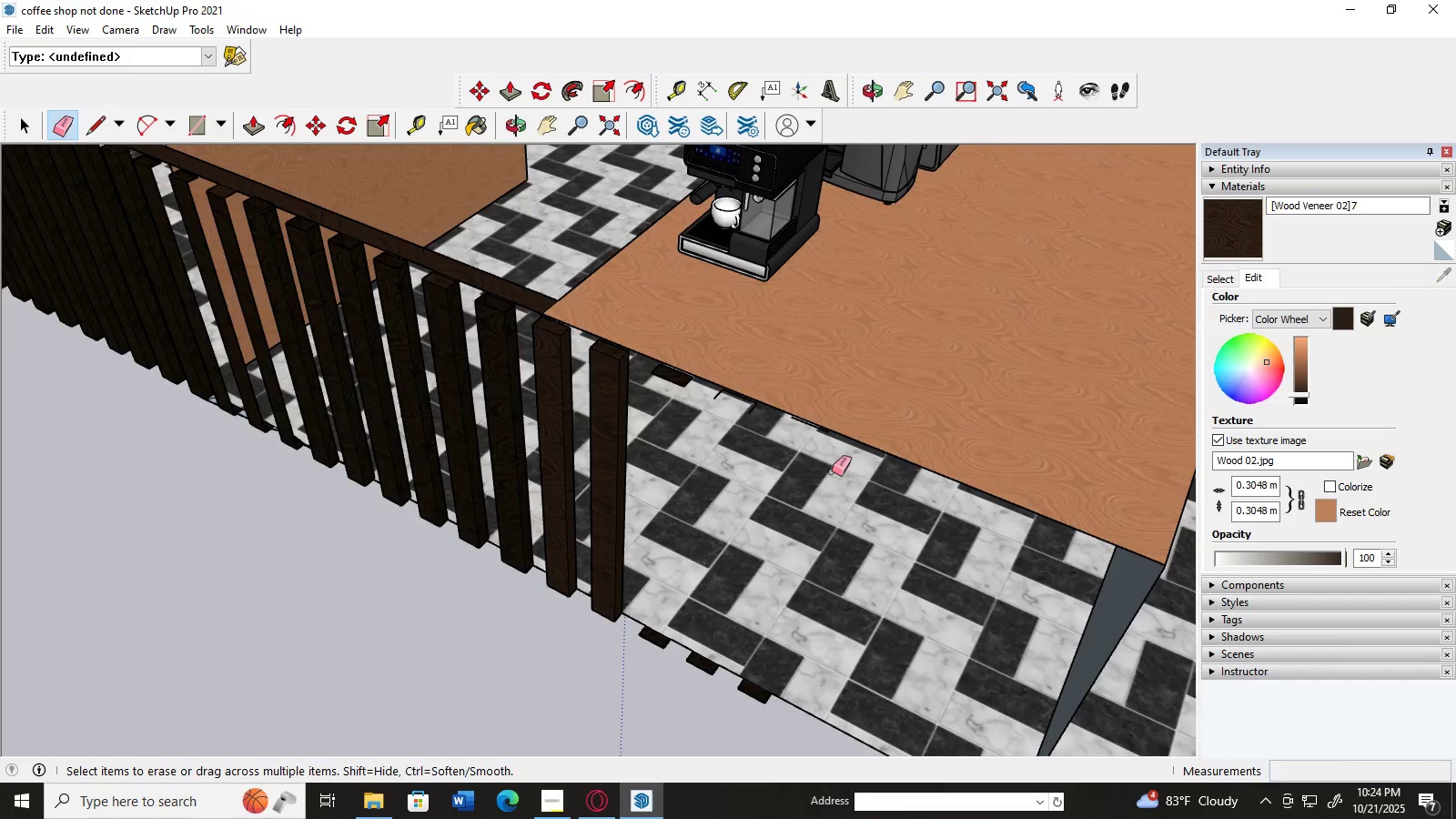 
scroll: coordinate [817, 420], scroll_direction: up, amount: 7.0
 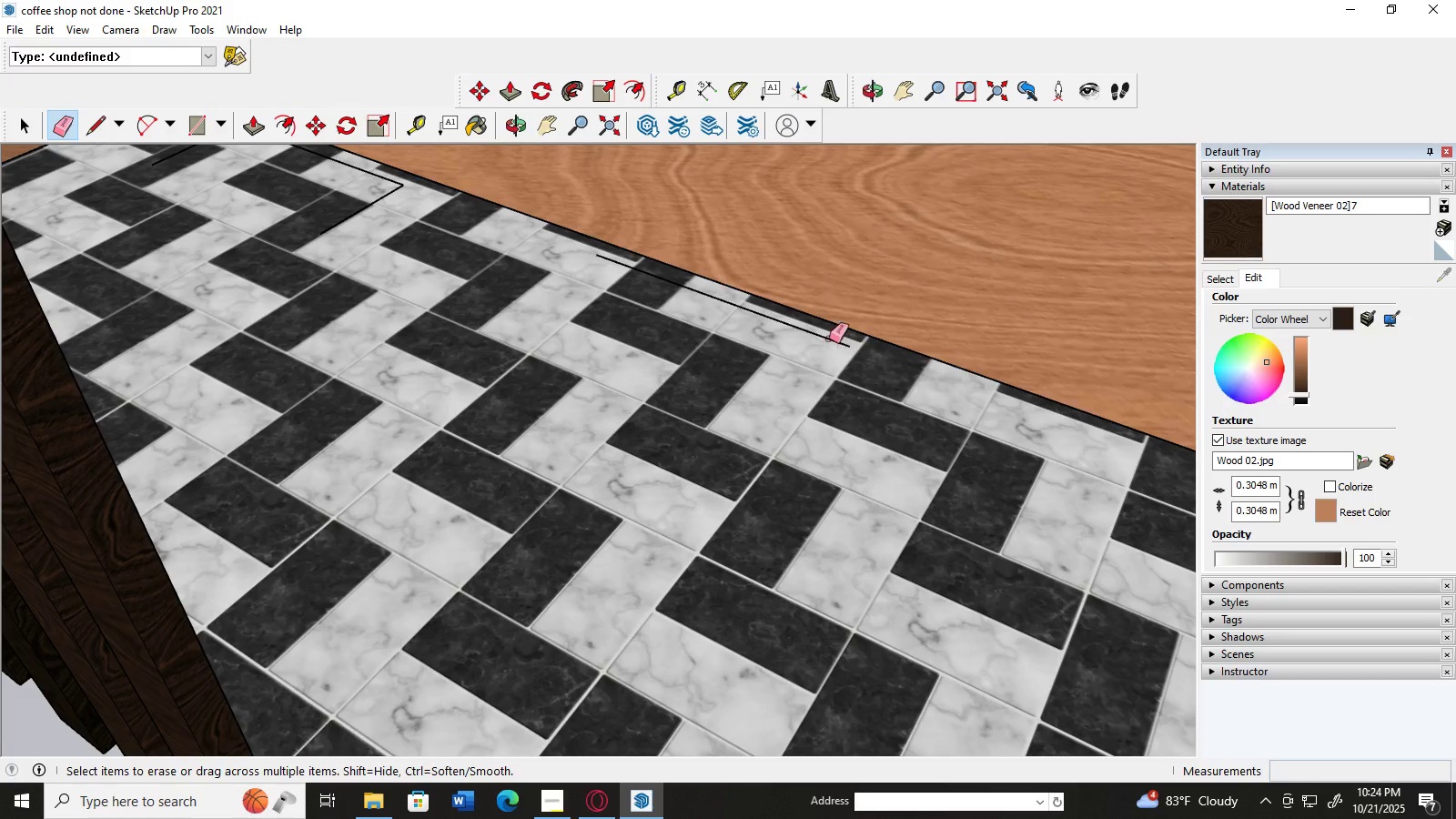 
left_click_drag(start_coordinate=[830, 337], to_coordinate=[824, 358])
 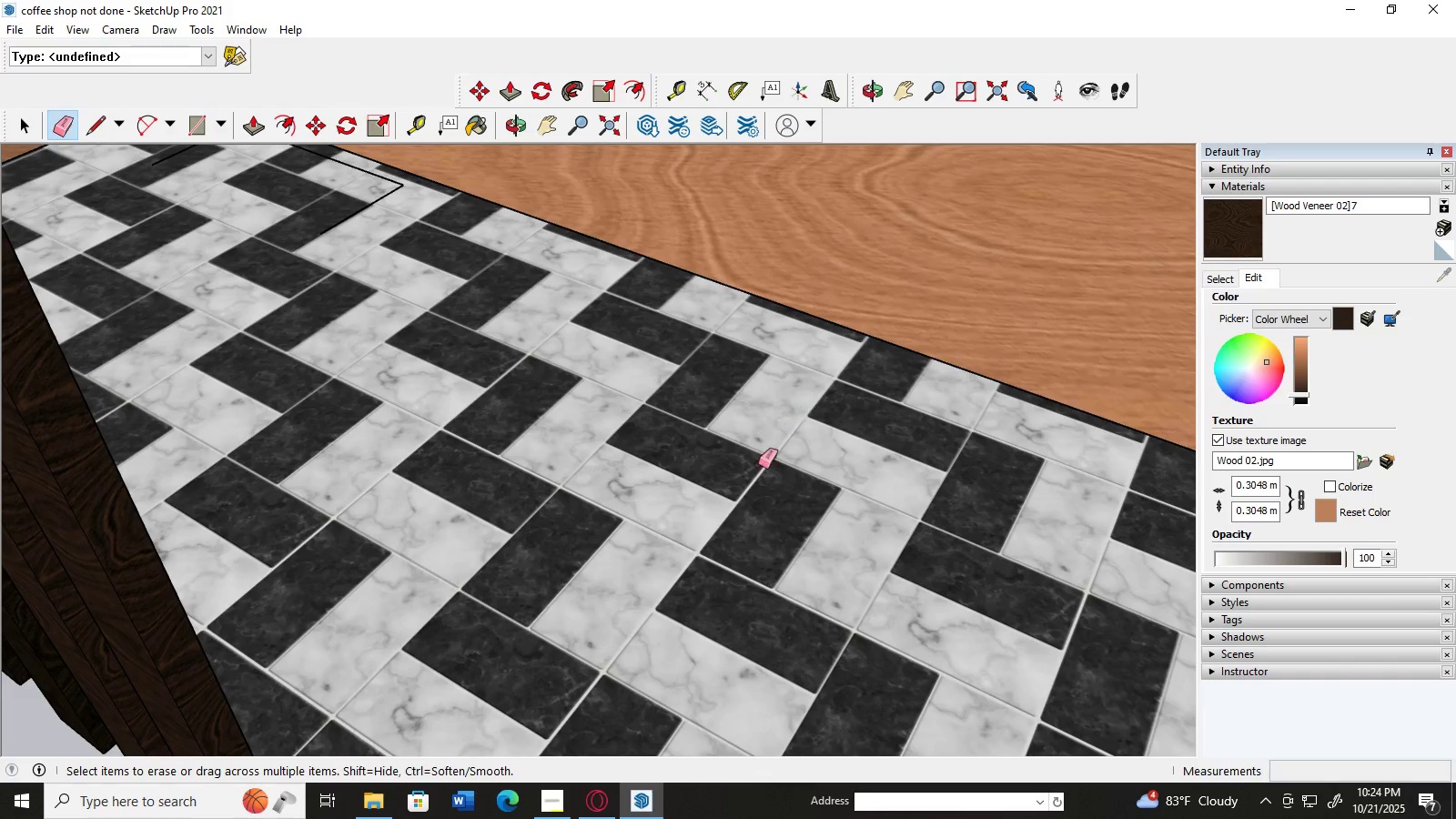 
scroll: coordinate [758, 464], scroll_direction: down, amount: 4.0
 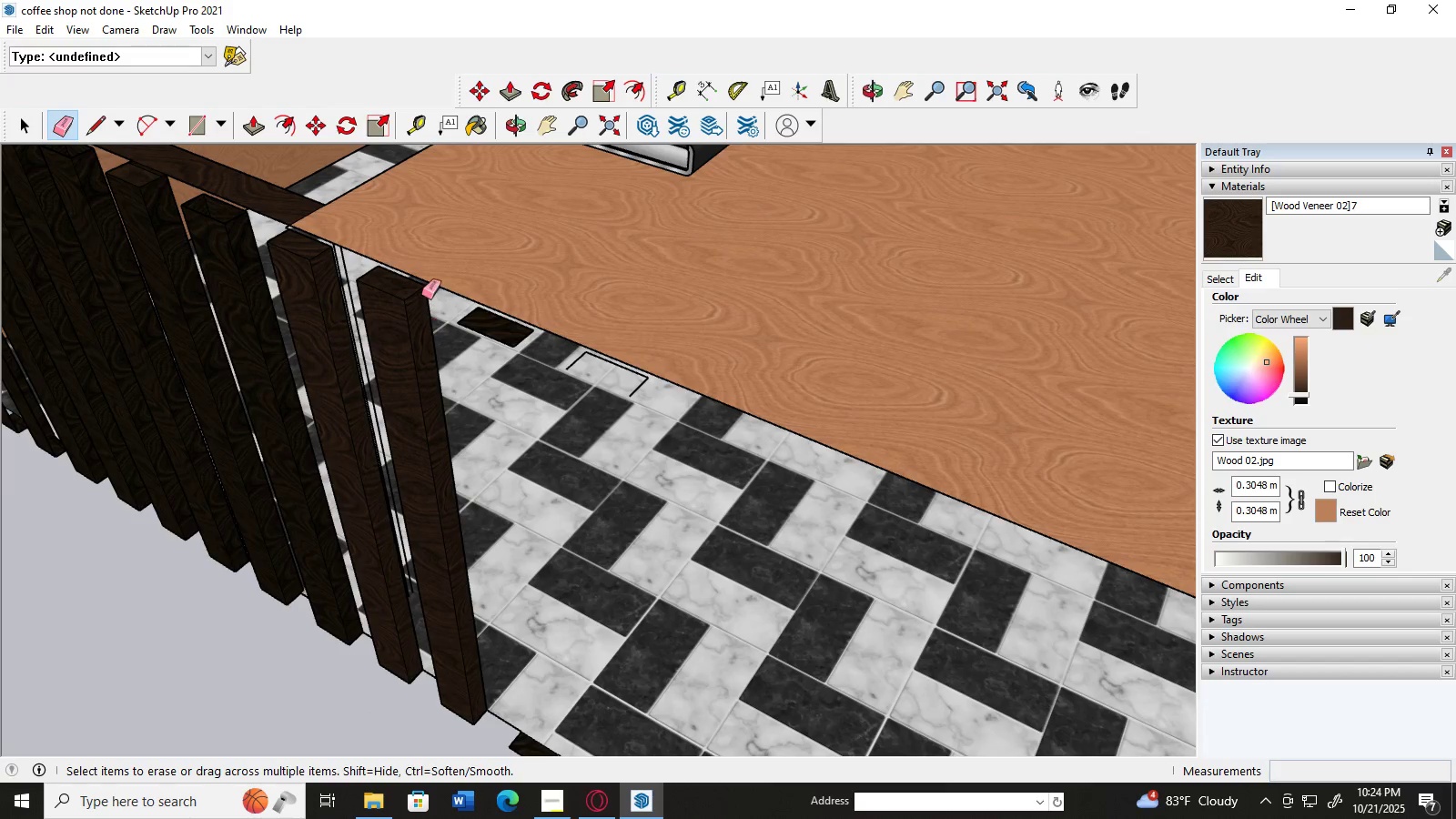 
left_click_drag(start_coordinate=[419, 294], to_coordinate=[434, 380])
 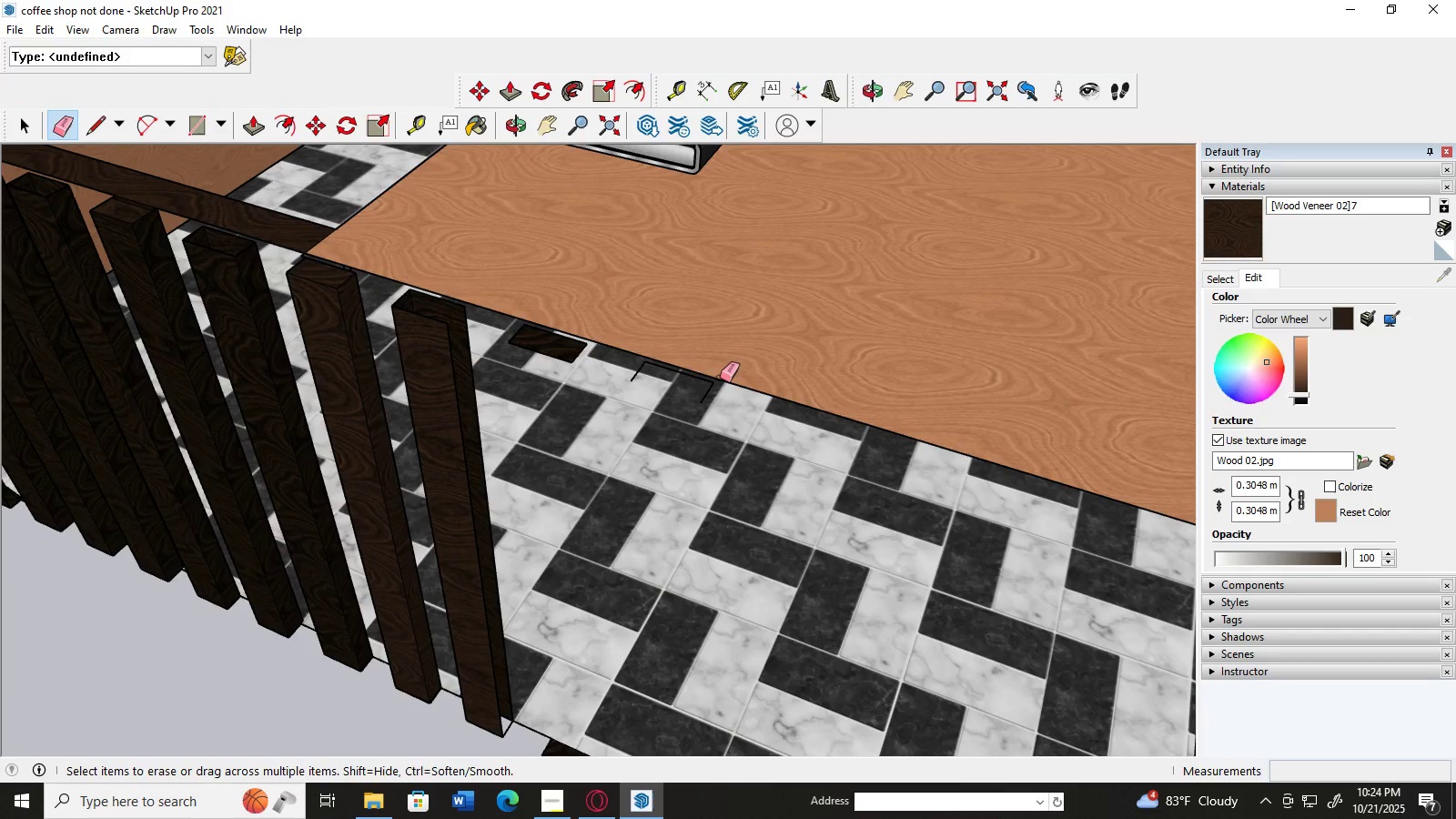 
left_click_drag(start_coordinate=[702, 389], to_coordinate=[730, 429])
 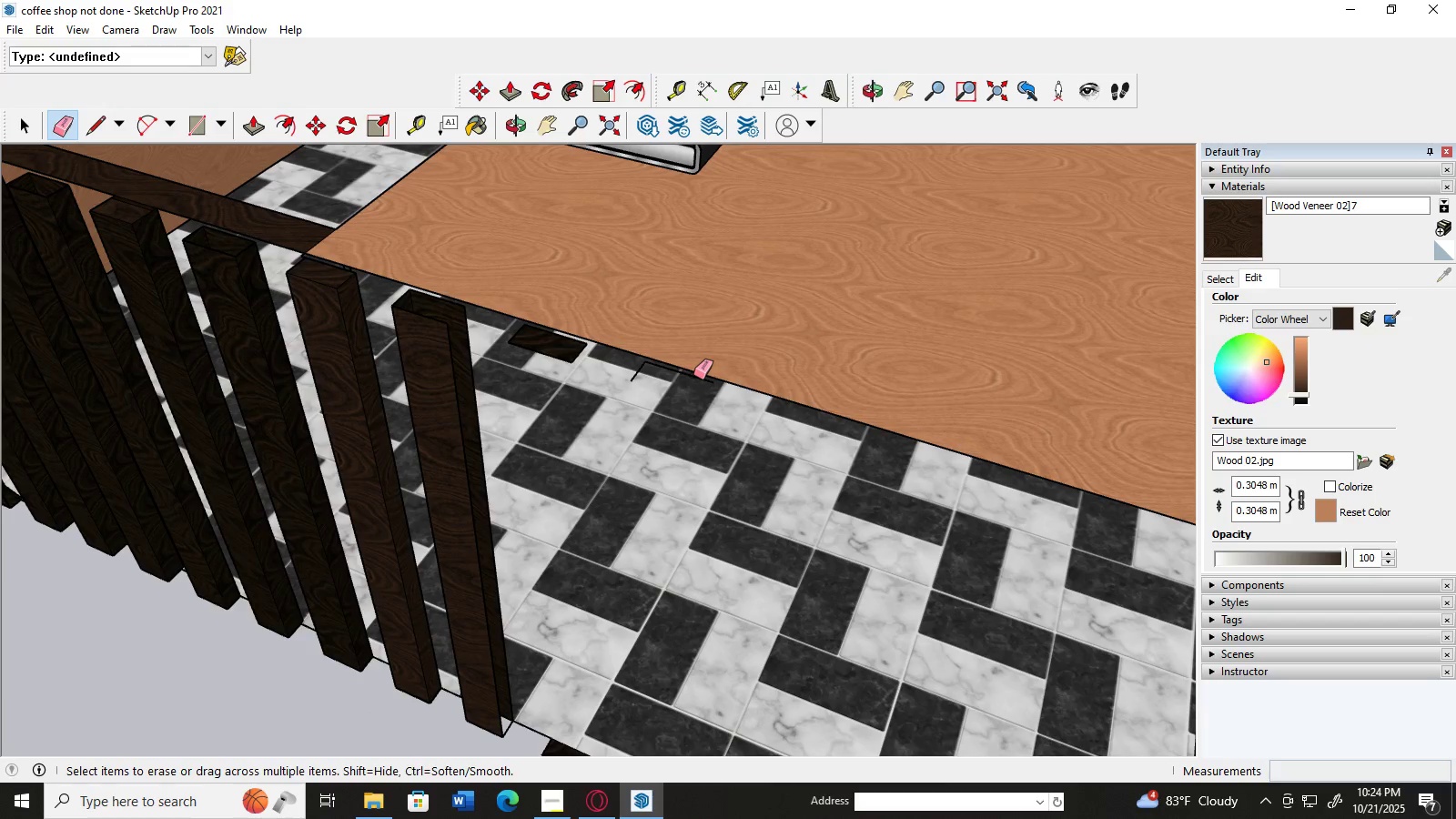 
left_click_drag(start_coordinate=[693, 375], to_coordinate=[693, 390])
 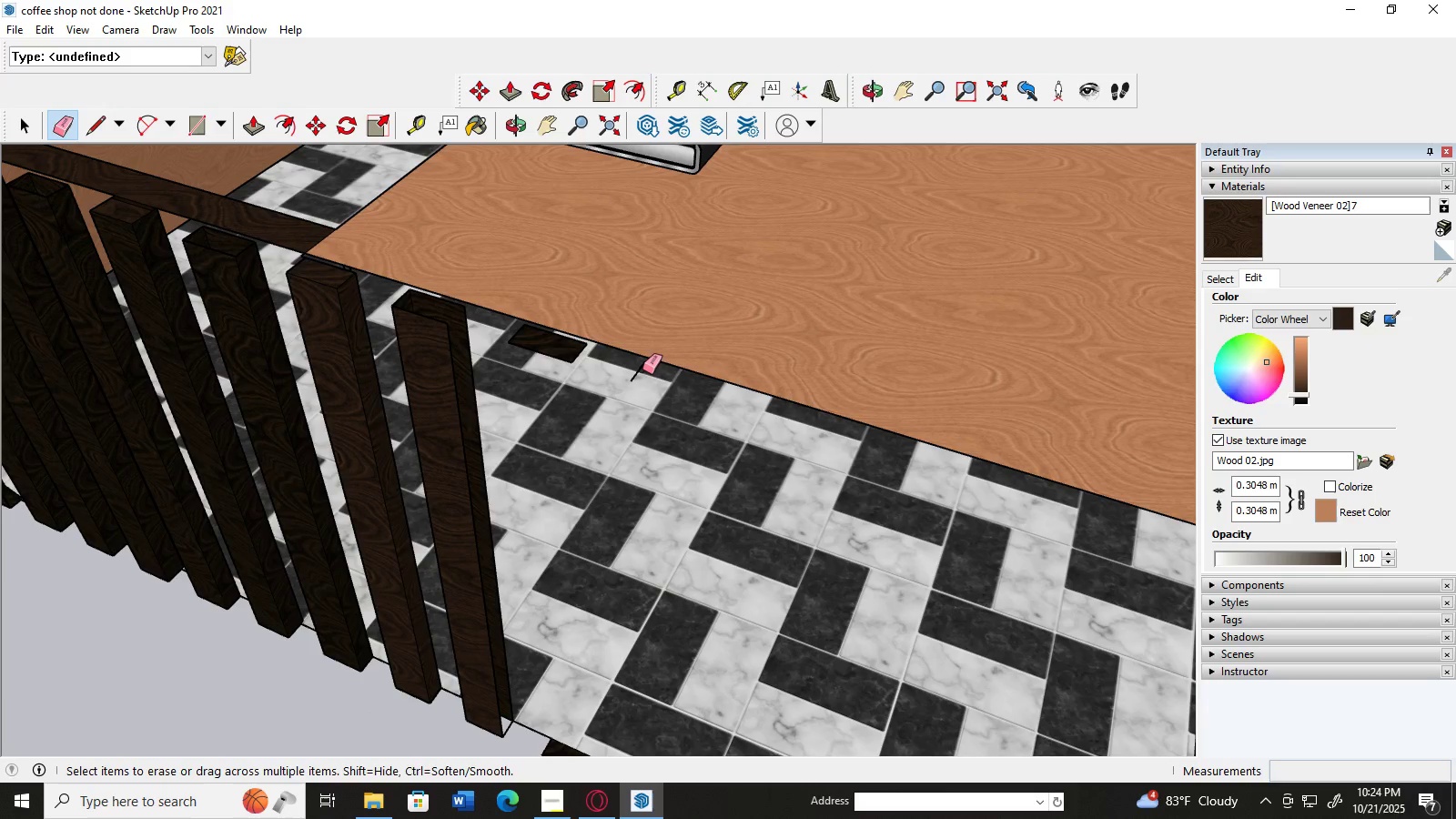 
left_click_drag(start_coordinate=[638, 368], to_coordinate=[681, 424])
 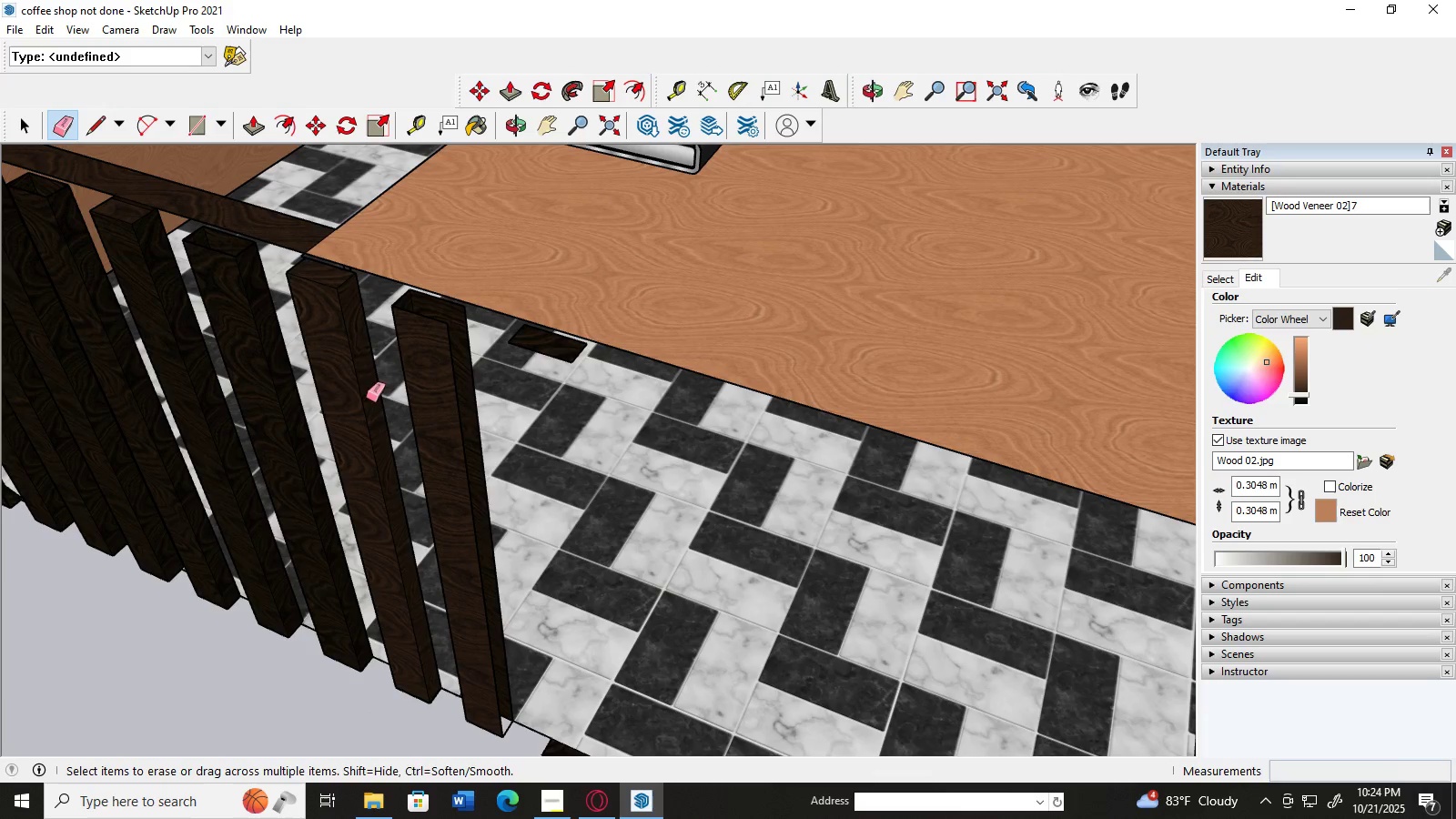 
left_click_drag(start_coordinate=[307, 391], to_coordinate=[600, 508])
 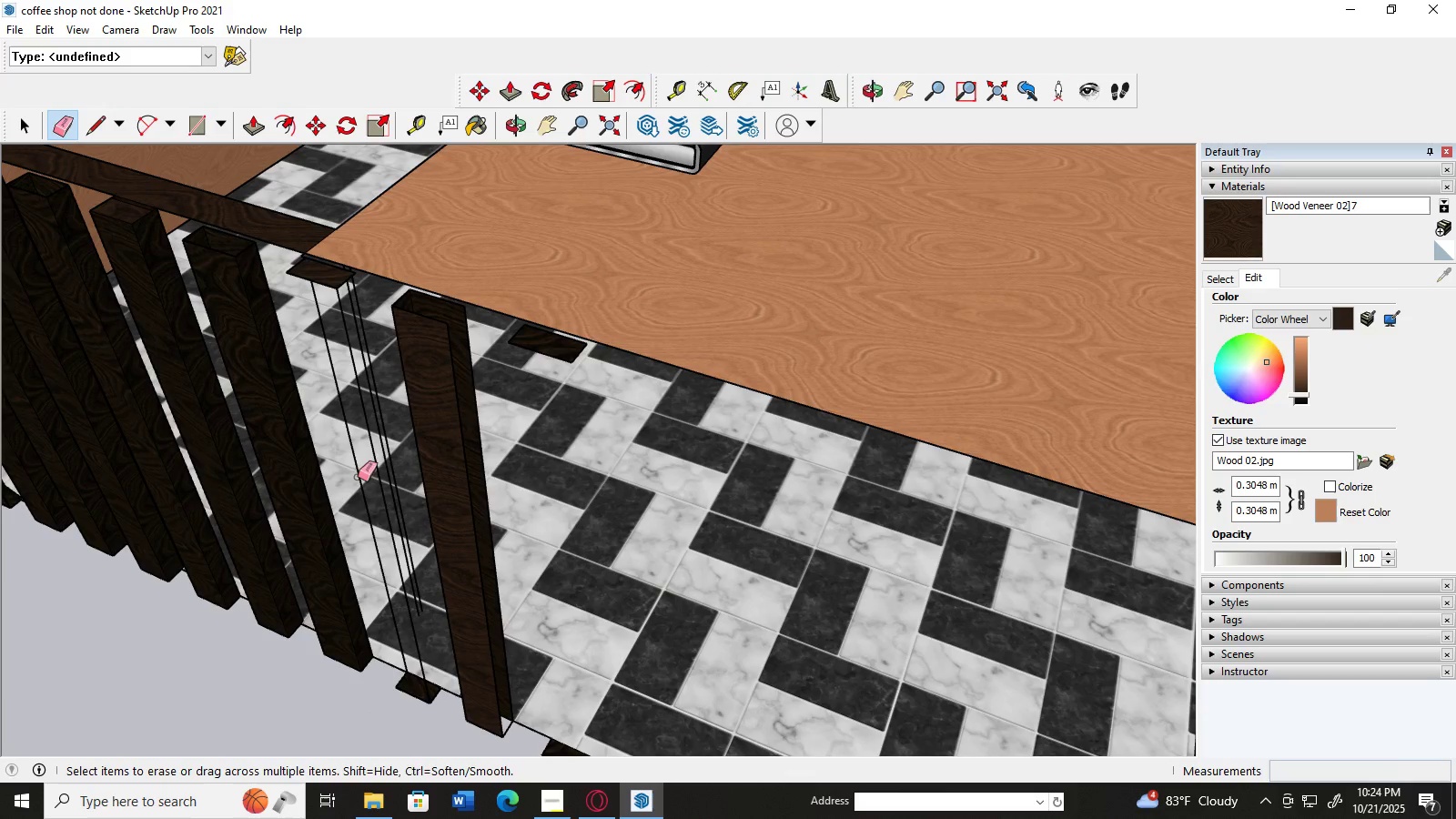 
left_click_drag(start_coordinate=[358, 465], to_coordinate=[441, 511])
 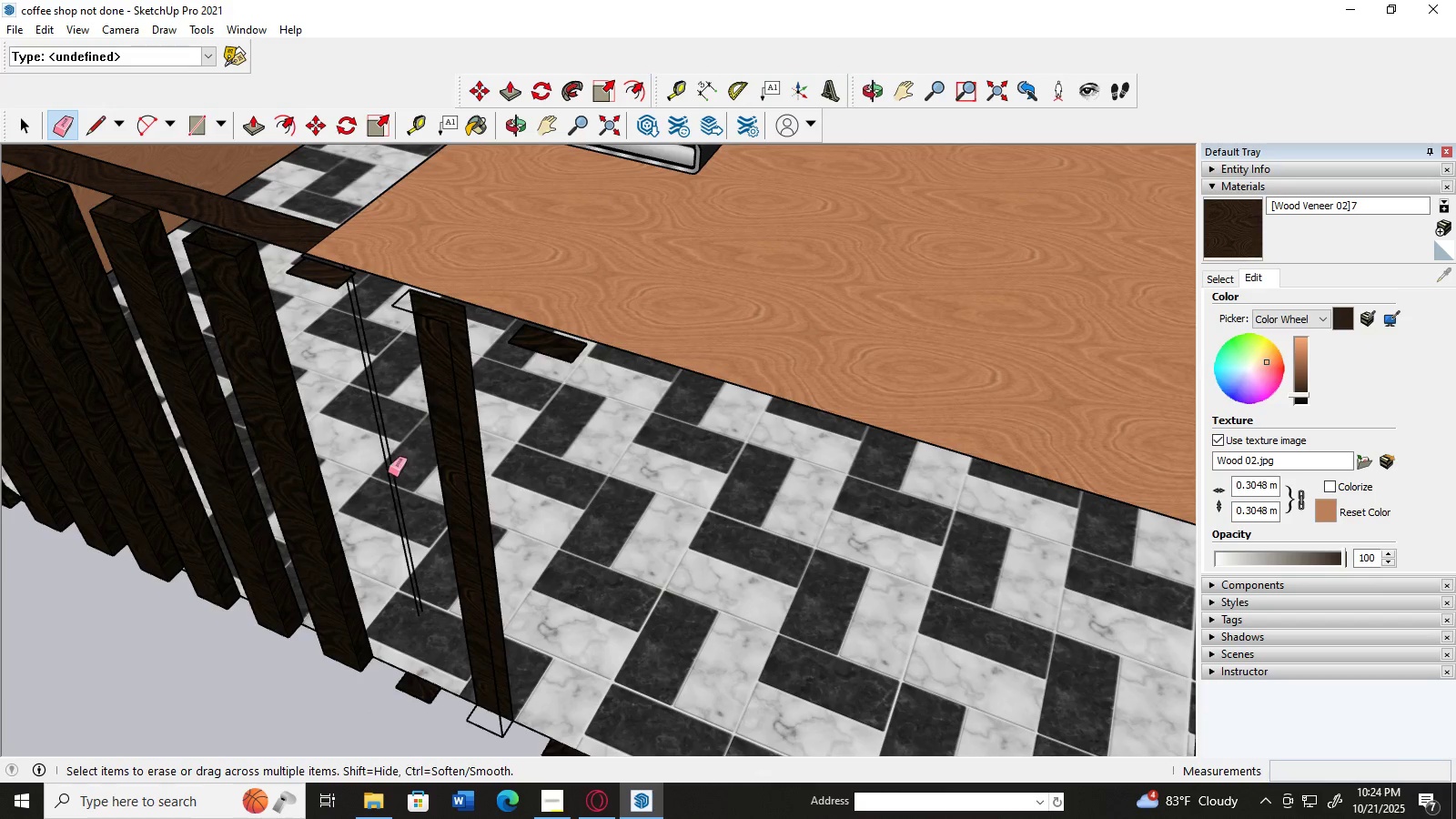 
left_click_drag(start_coordinate=[379, 467], to_coordinate=[589, 521])
 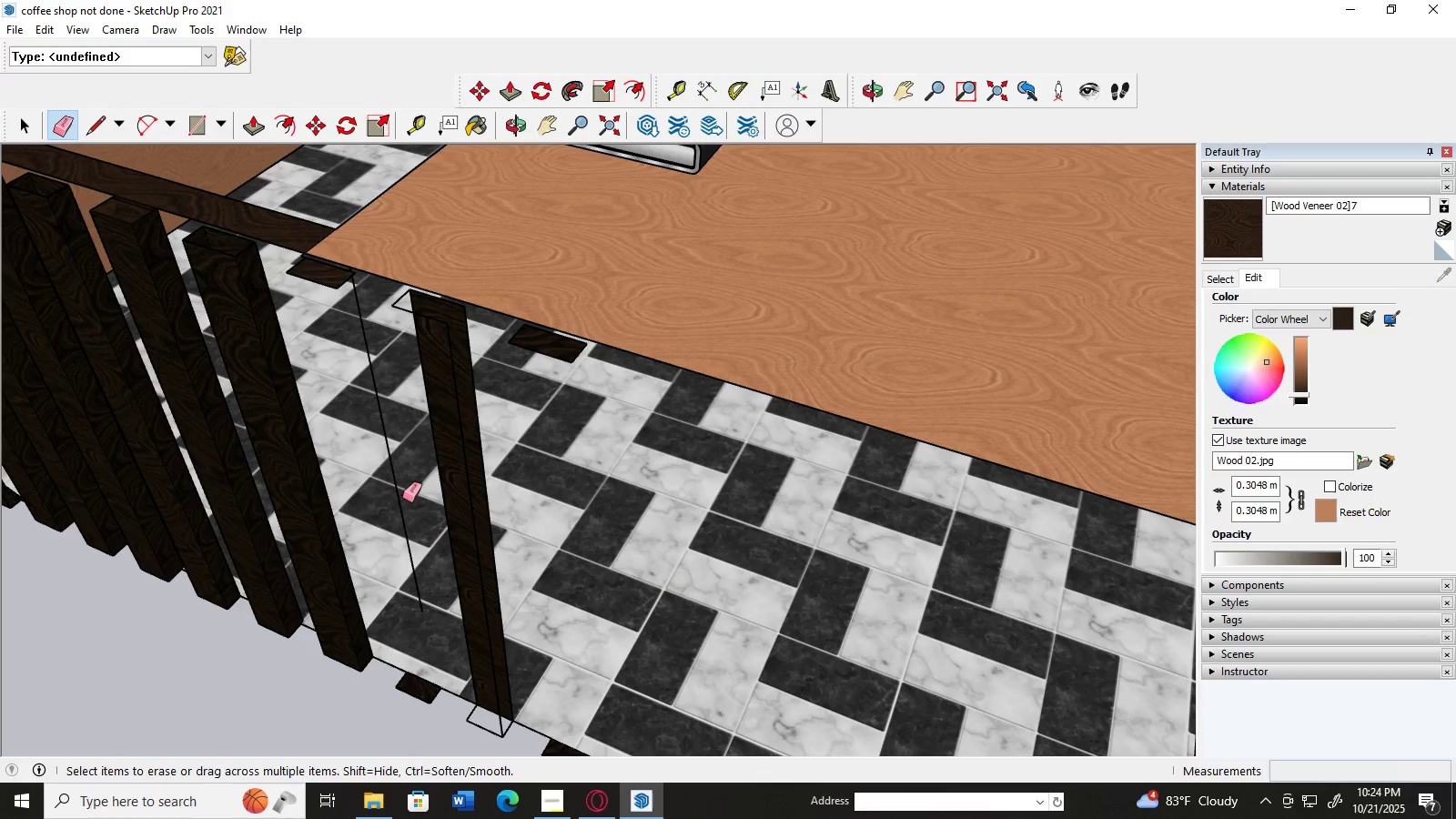 
left_click_drag(start_coordinate=[396, 495], to_coordinate=[485, 535])
 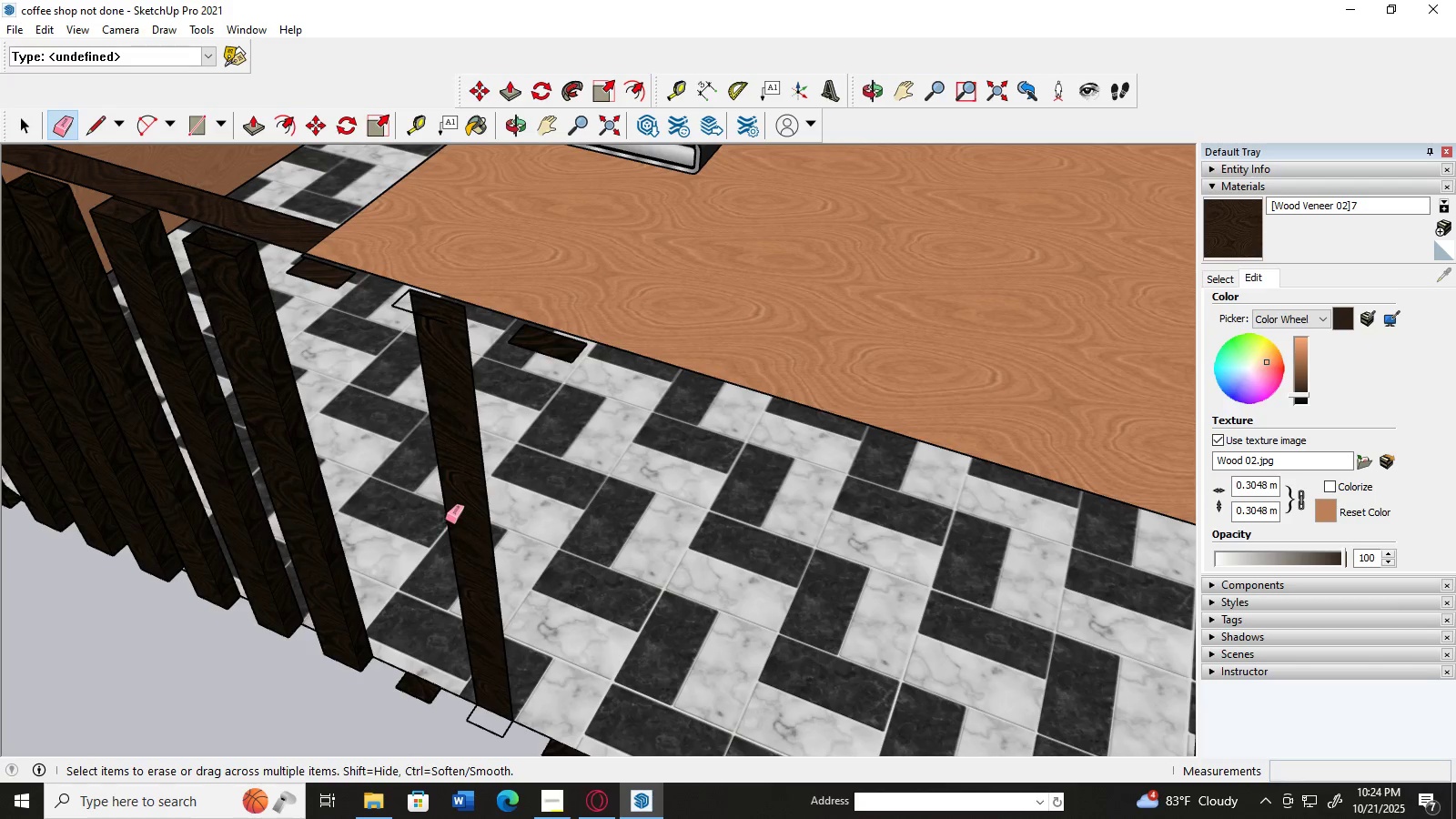 
left_click_drag(start_coordinate=[442, 515], to_coordinate=[577, 549])
 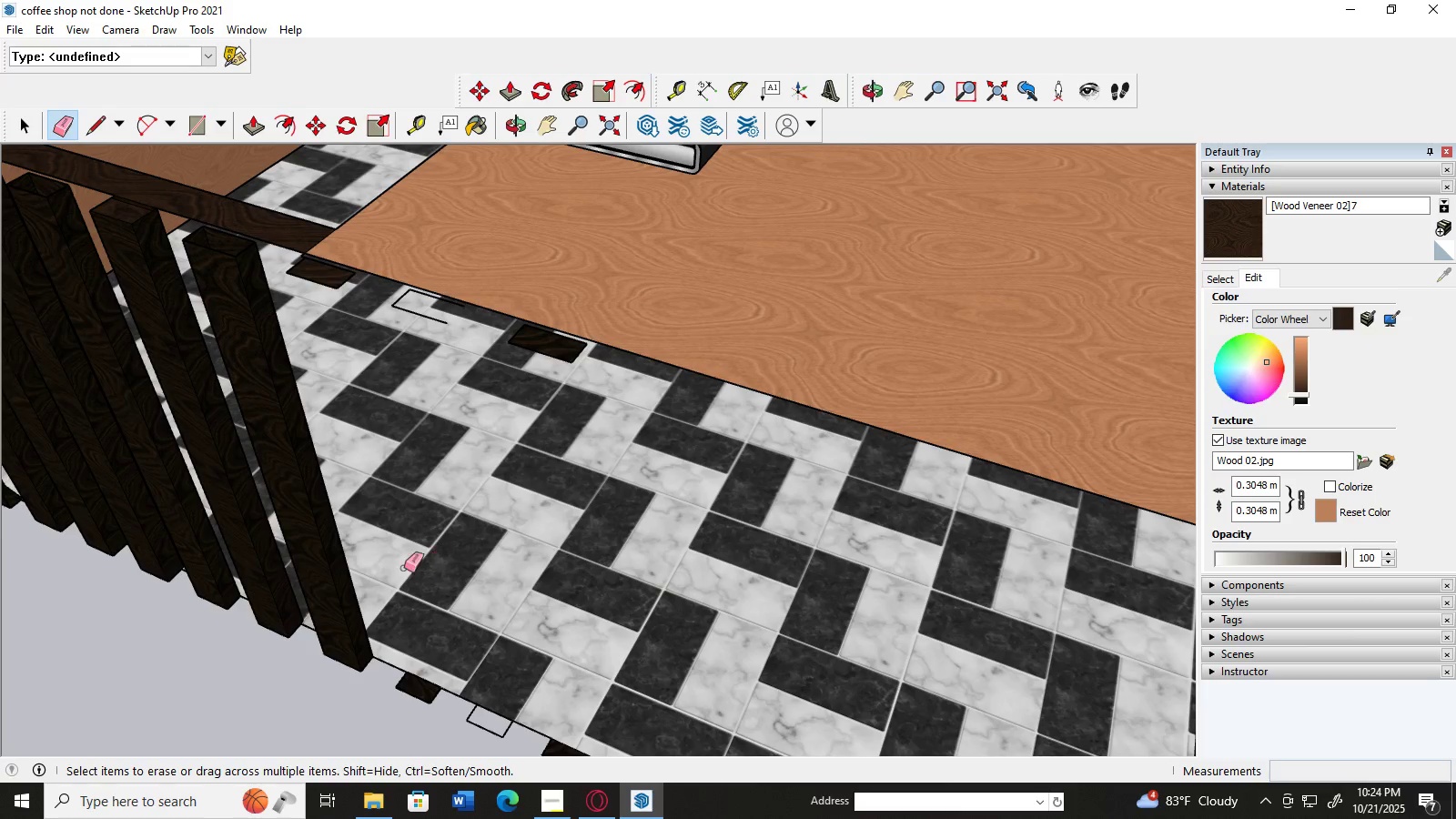 
scroll: coordinate [419, 569], scroll_direction: down, amount: 4.0
 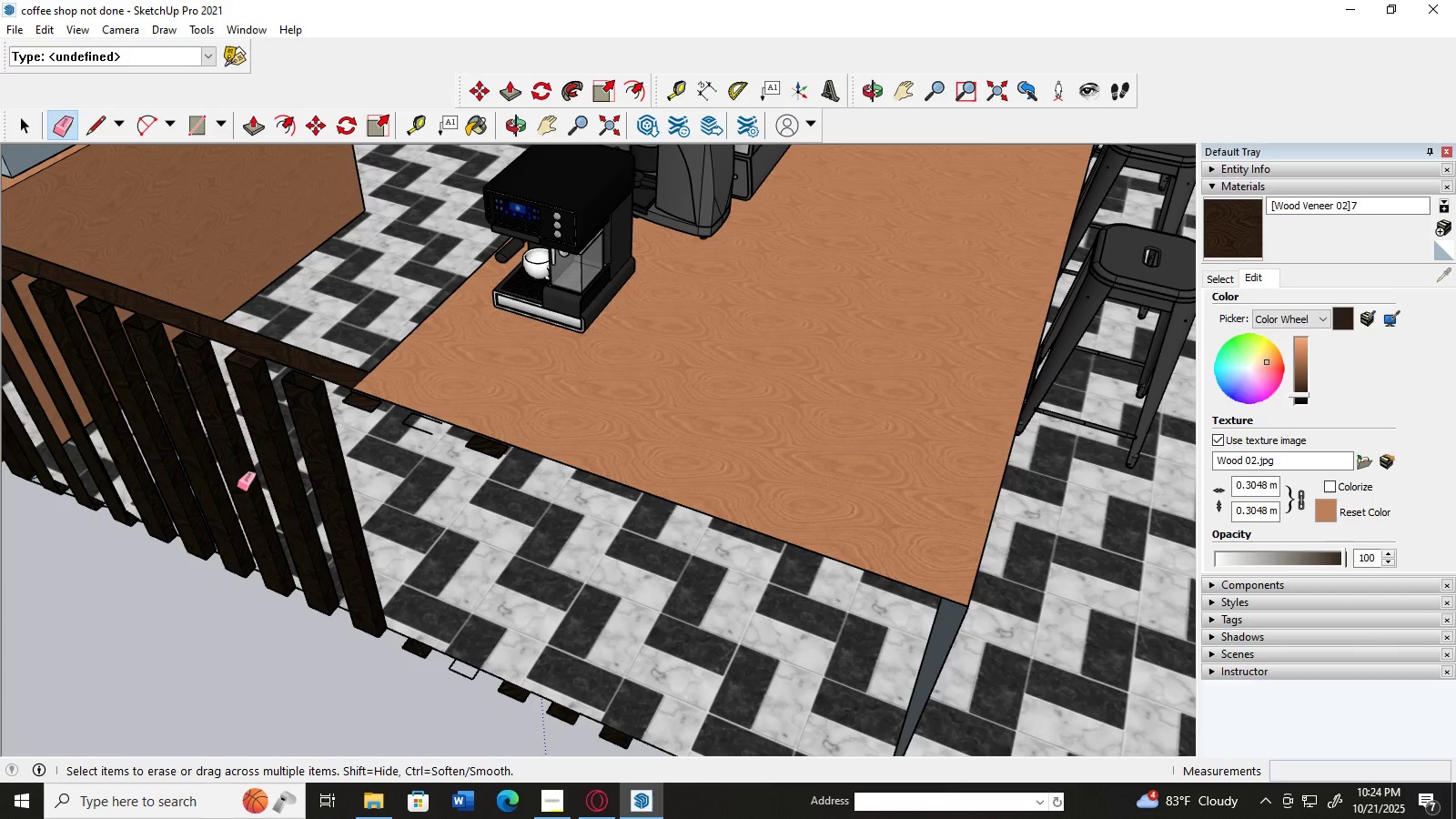 
left_click_drag(start_coordinate=[199, 472], to_coordinate=[523, 561])
 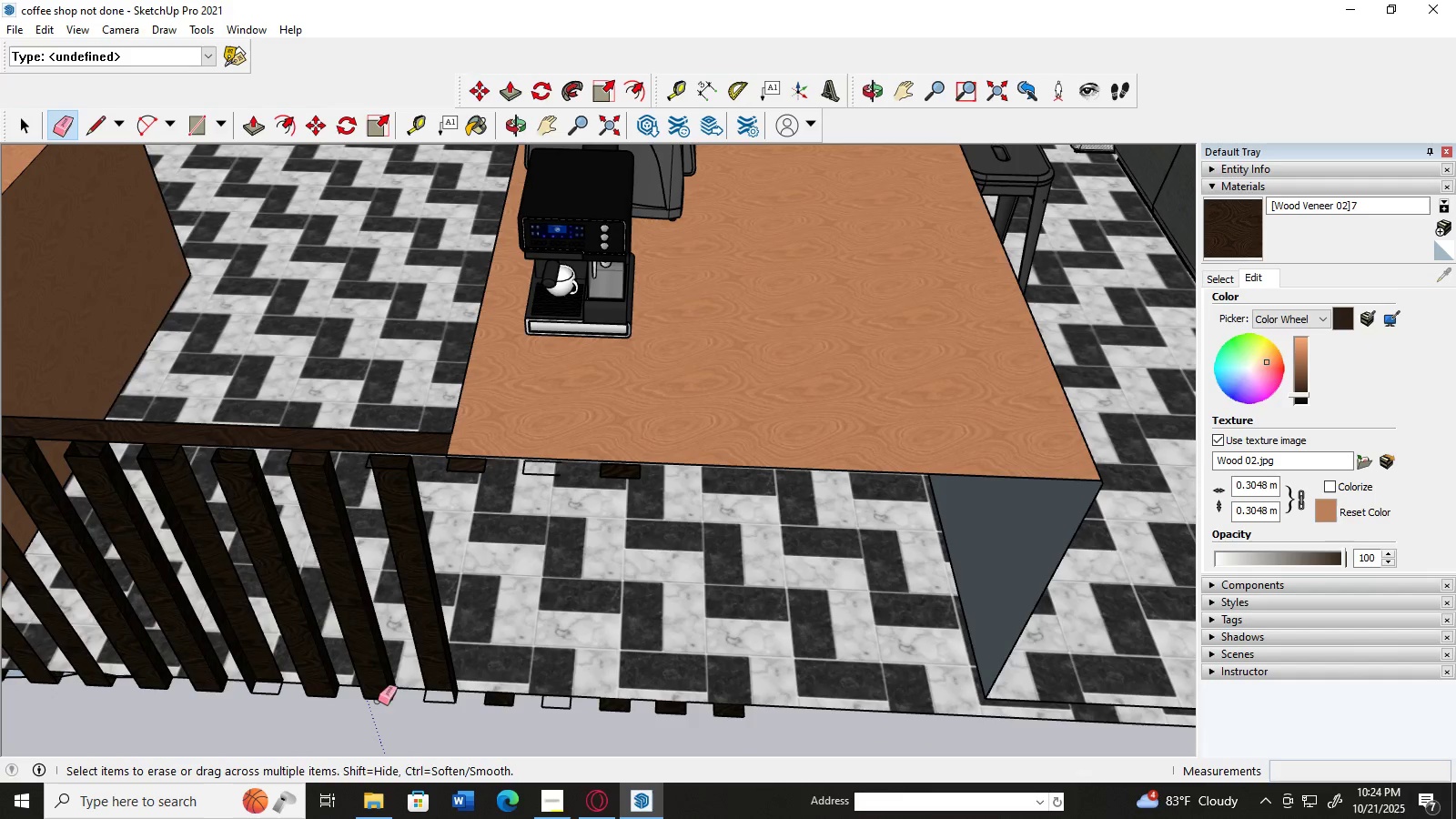 
left_click_drag(start_coordinate=[266, 559], to_coordinate=[540, 610])
 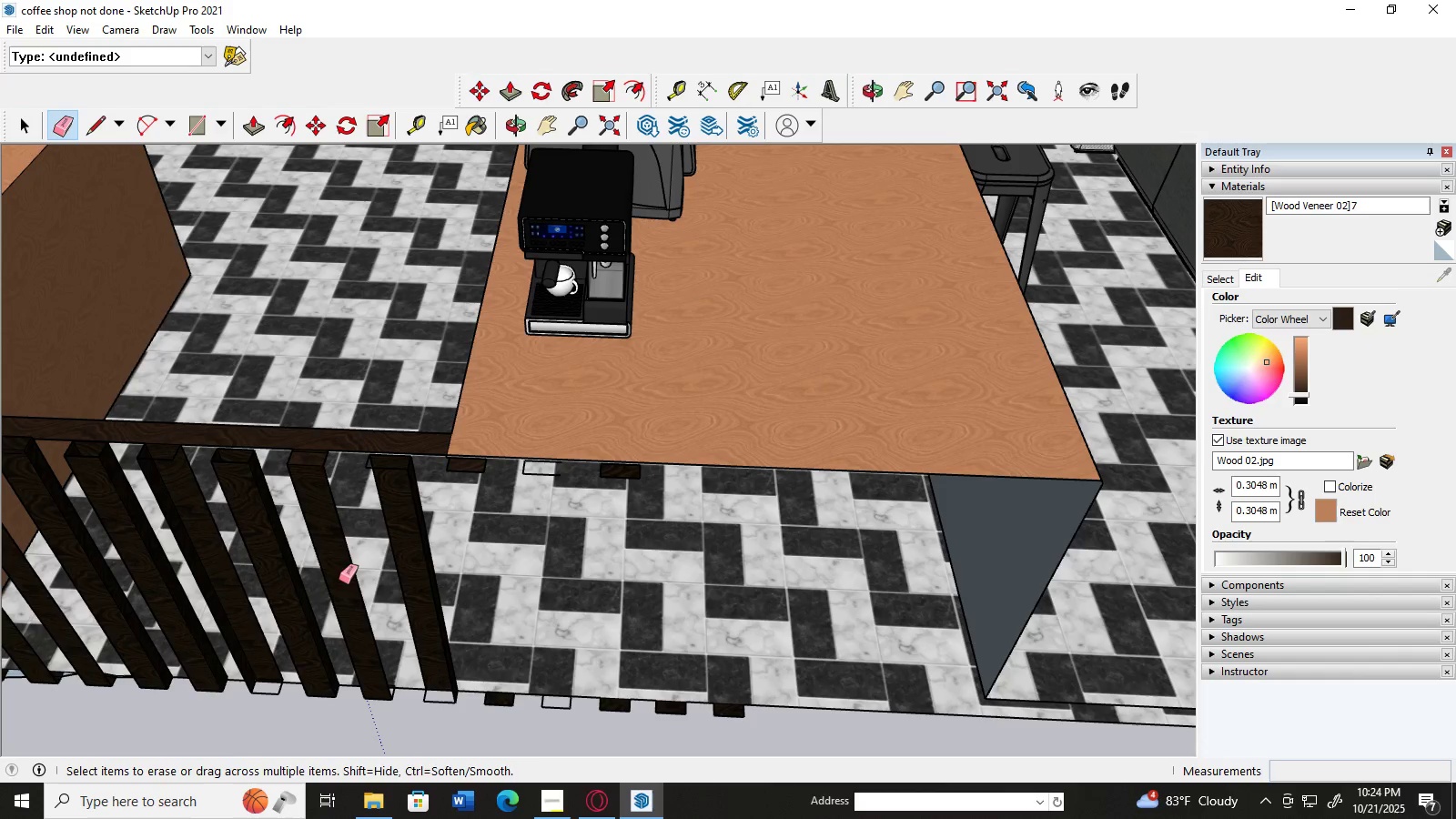 
left_click_drag(start_coordinate=[340, 579], to_coordinate=[484, 608])
 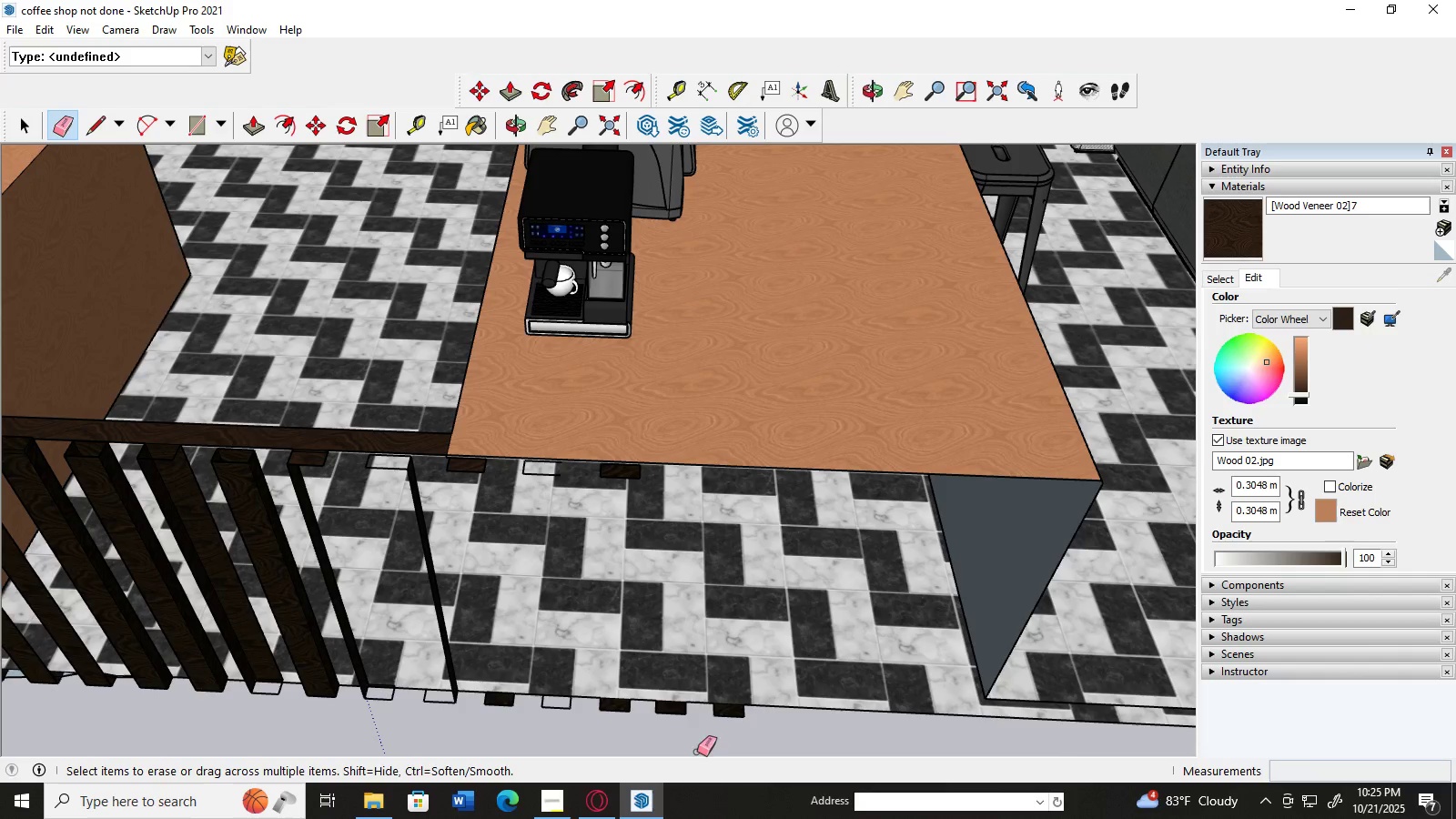 
wait(6.5)
 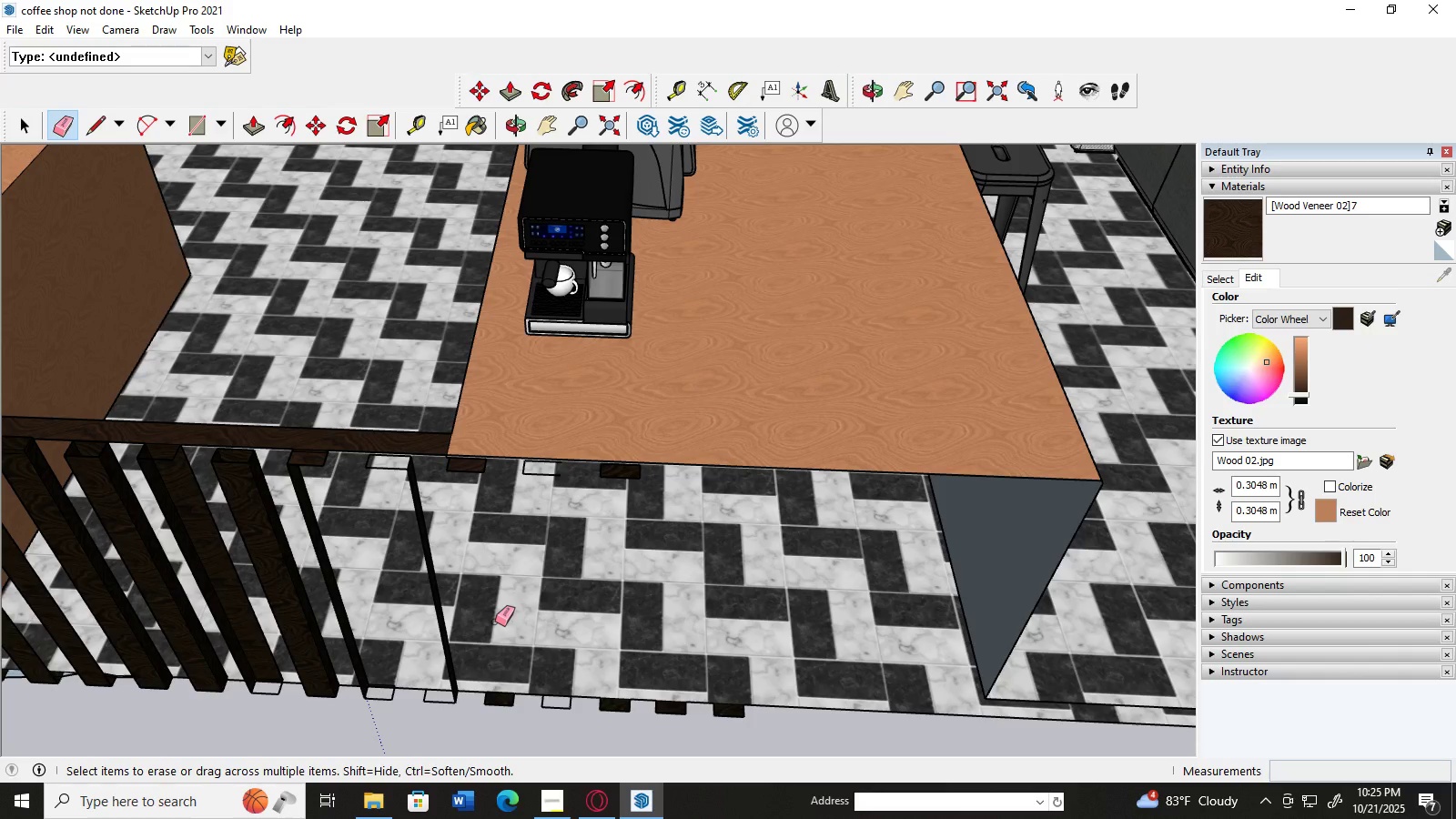 
left_click_drag(start_coordinate=[728, 711], to_coordinate=[762, 756])
 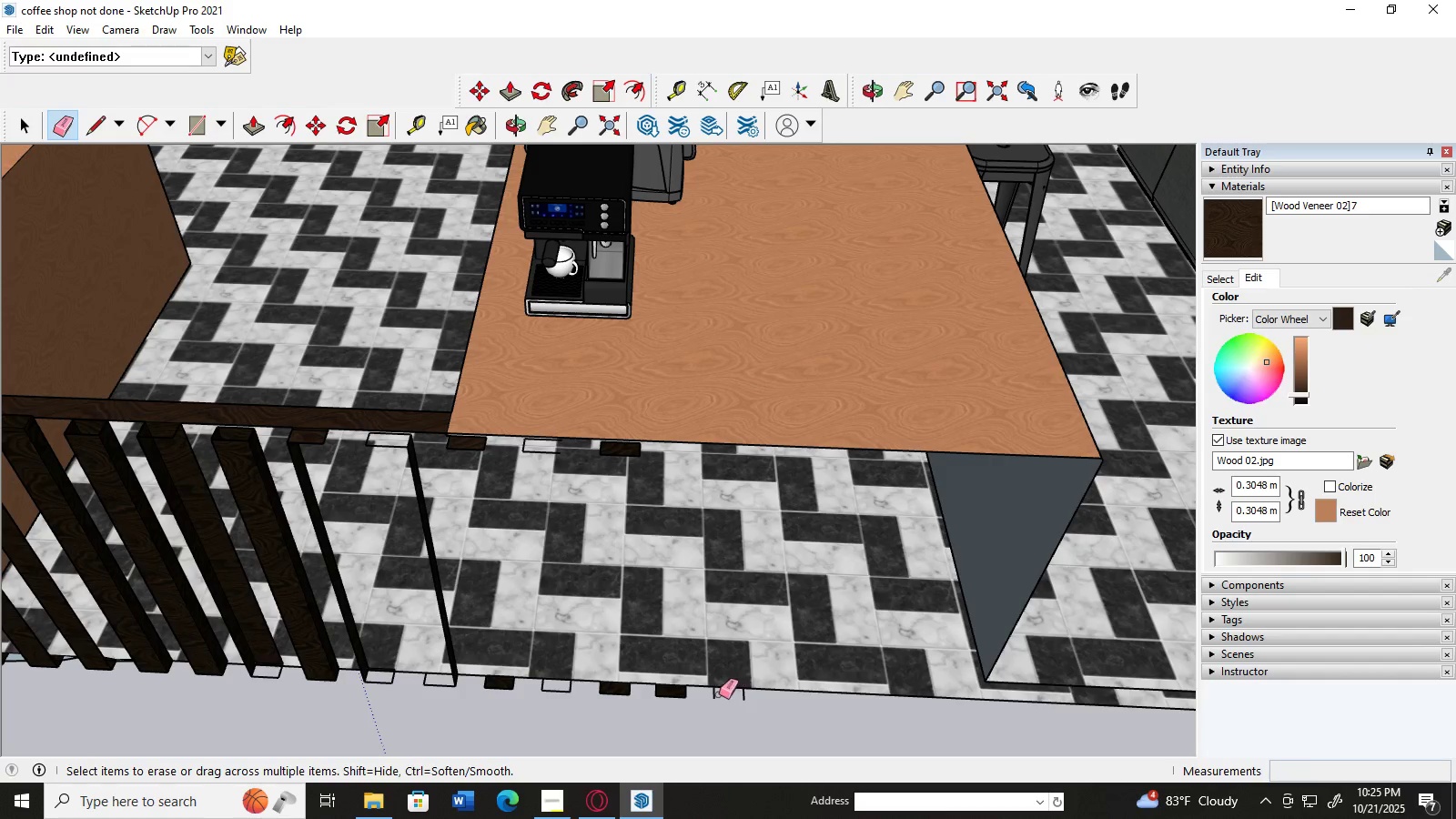 
left_click_drag(start_coordinate=[715, 694], to_coordinate=[755, 713])
 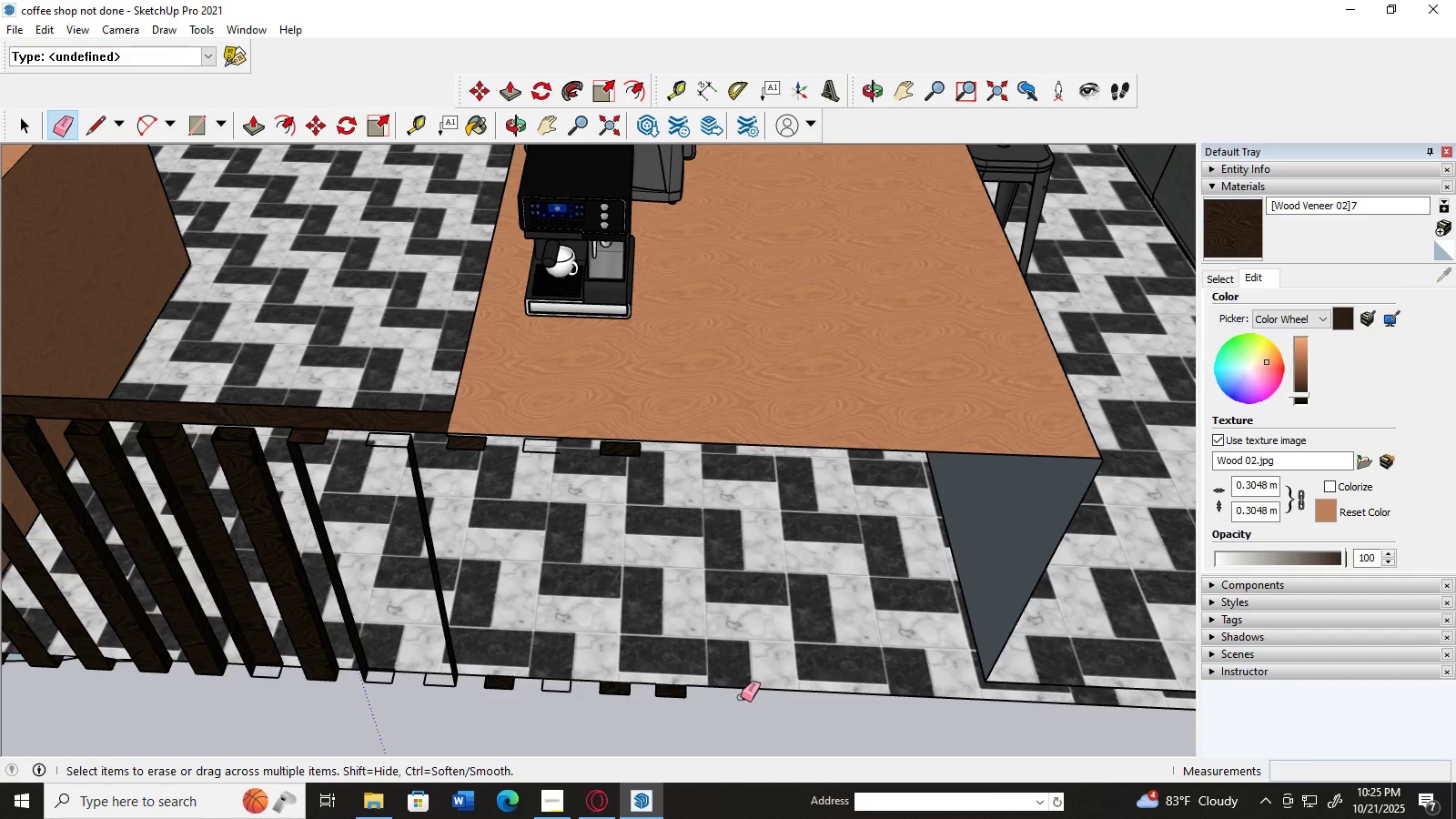 
left_click_drag(start_coordinate=[741, 697], to_coordinate=[788, 714])
 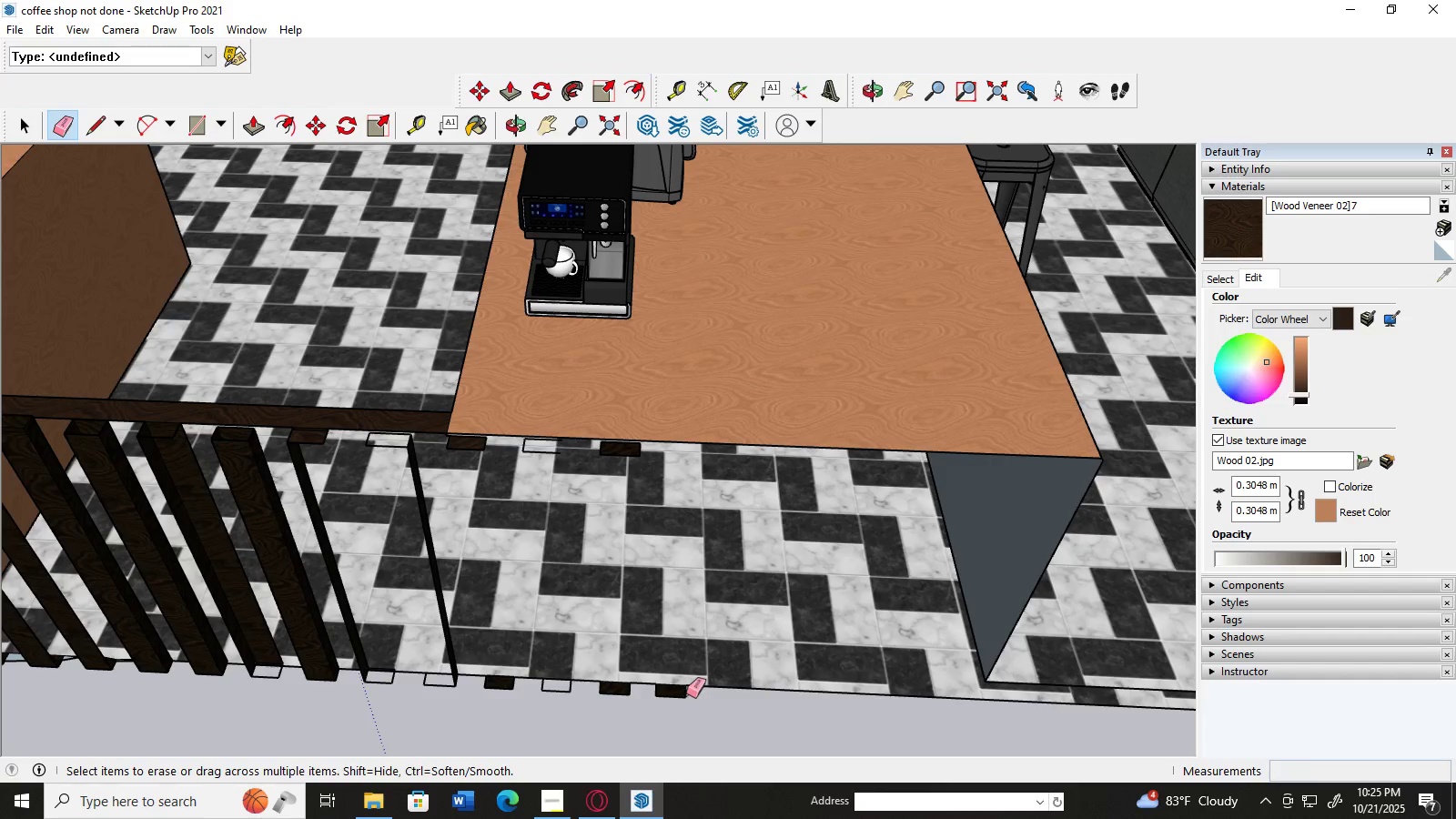 
left_click_drag(start_coordinate=[682, 693], to_coordinate=[742, 749])
 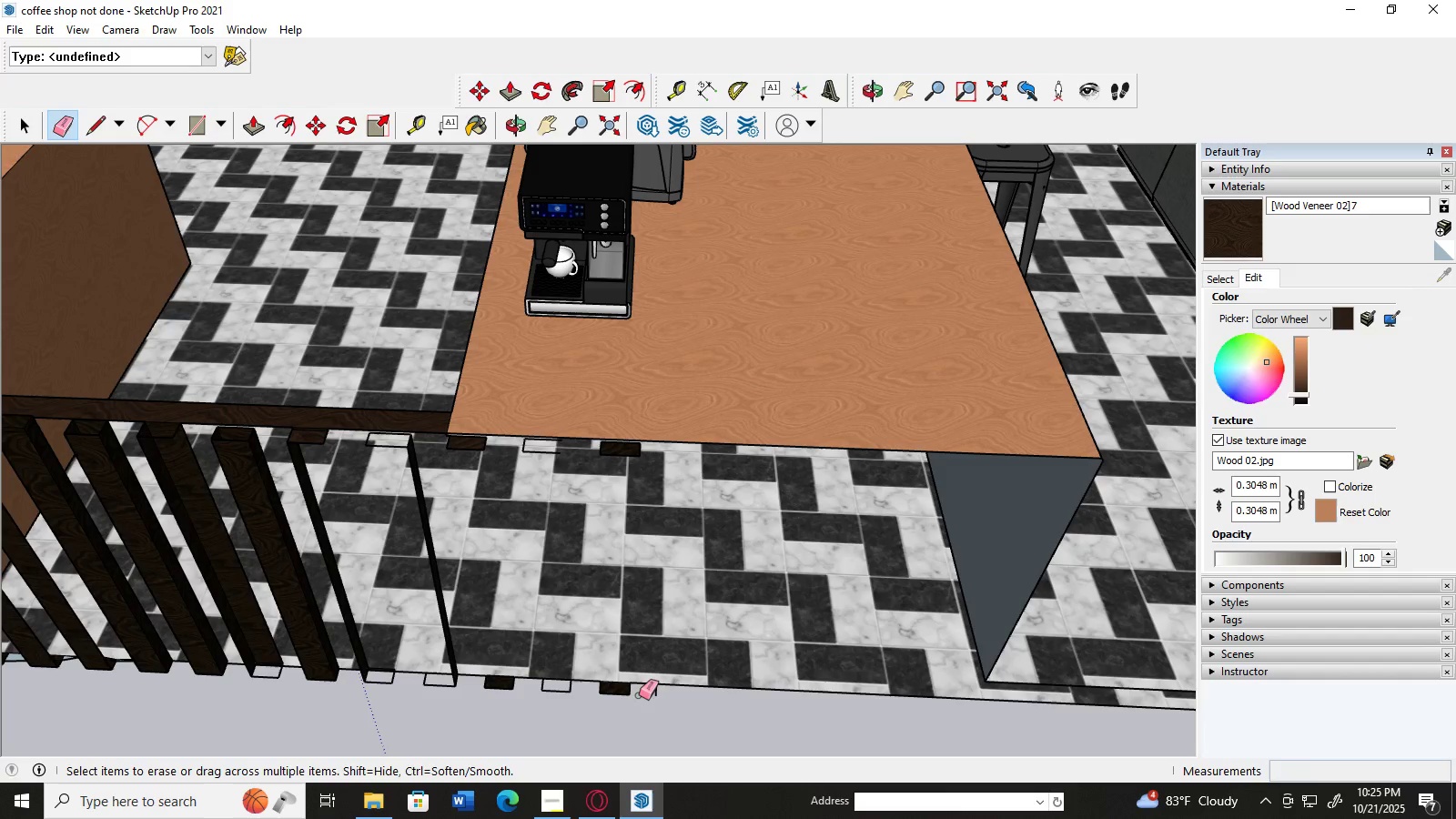 
left_click_drag(start_coordinate=[642, 695], to_coordinate=[696, 713])
 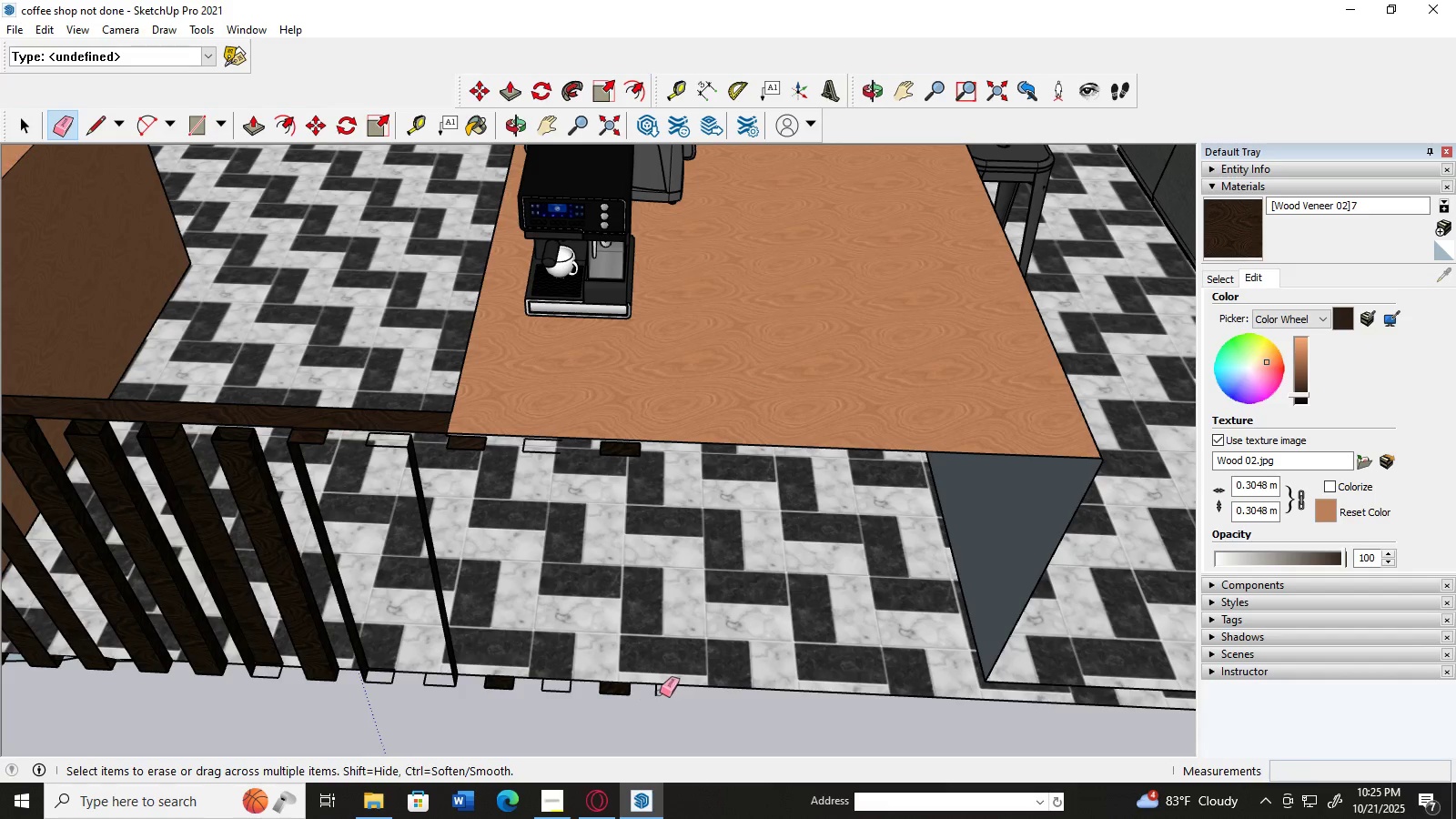 
left_click_drag(start_coordinate=[658, 692], to_coordinate=[703, 717])
 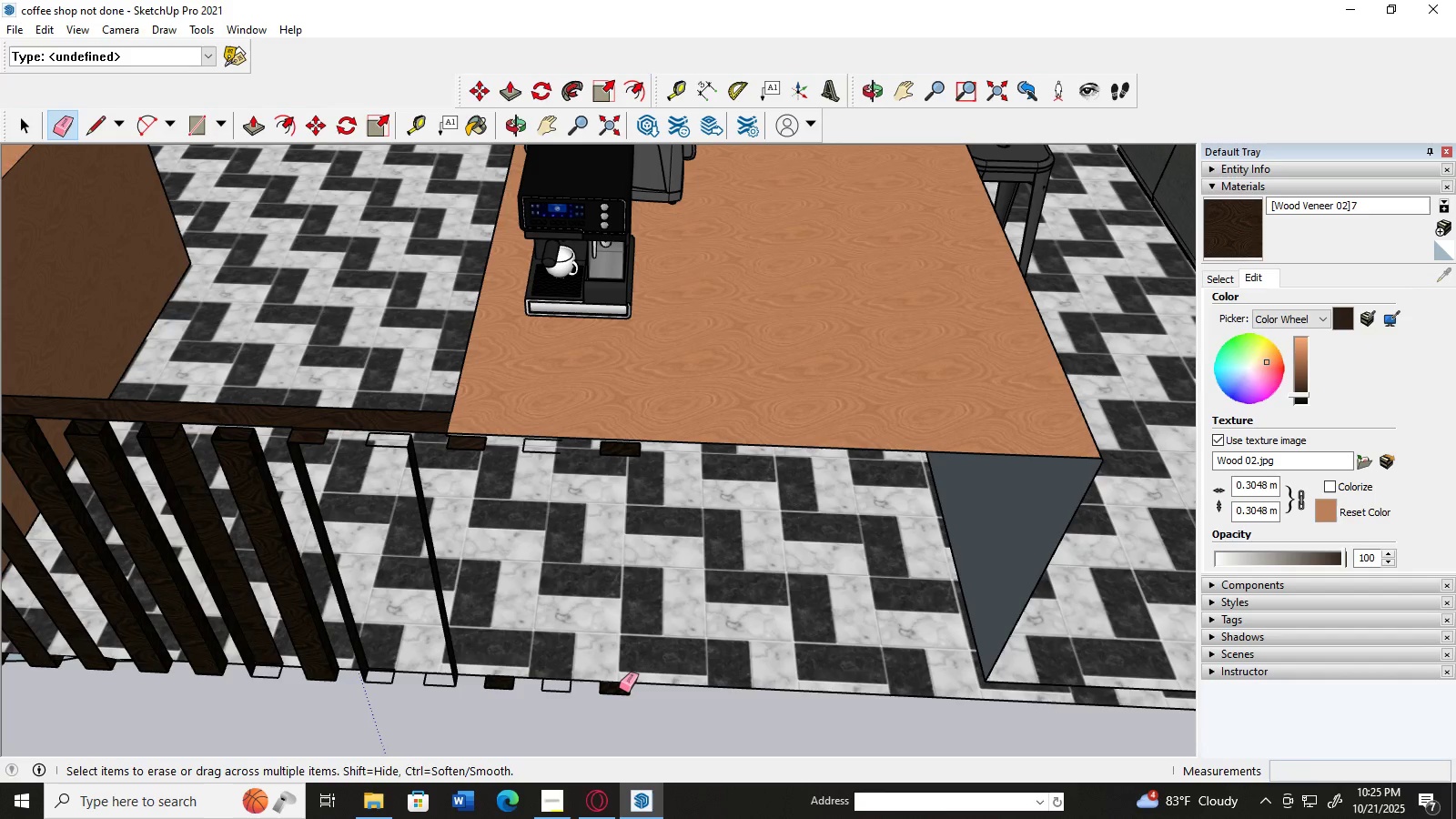 
left_click_drag(start_coordinate=[619, 689], to_coordinate=[662, 721])
 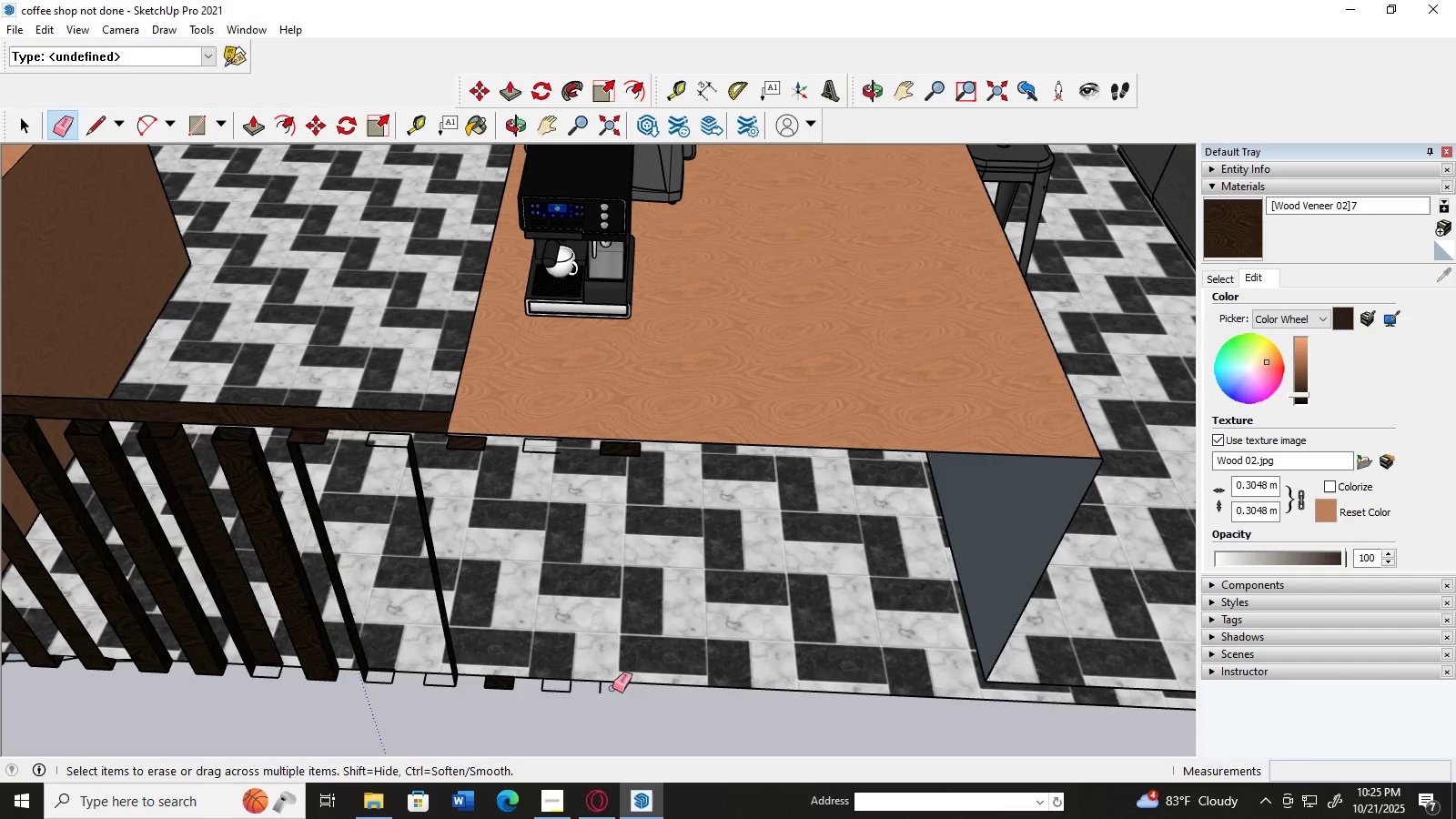 
left_click_drag(start_coordinate=[602, 689], to_coordinate=[630, 704])
 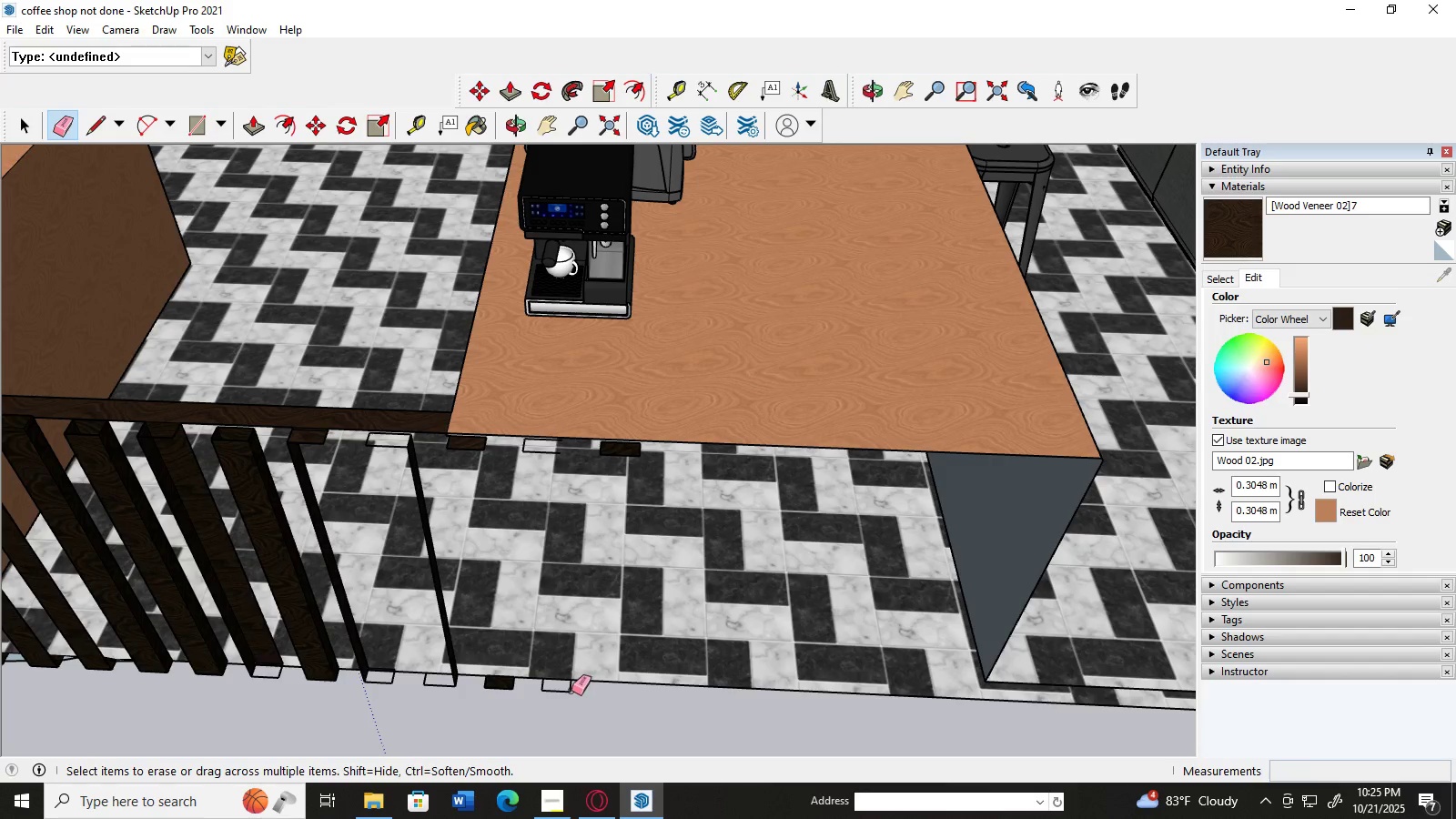 
left_click_drag(start_coordinate=[566, 687], to_coordinate=[605, 711])
 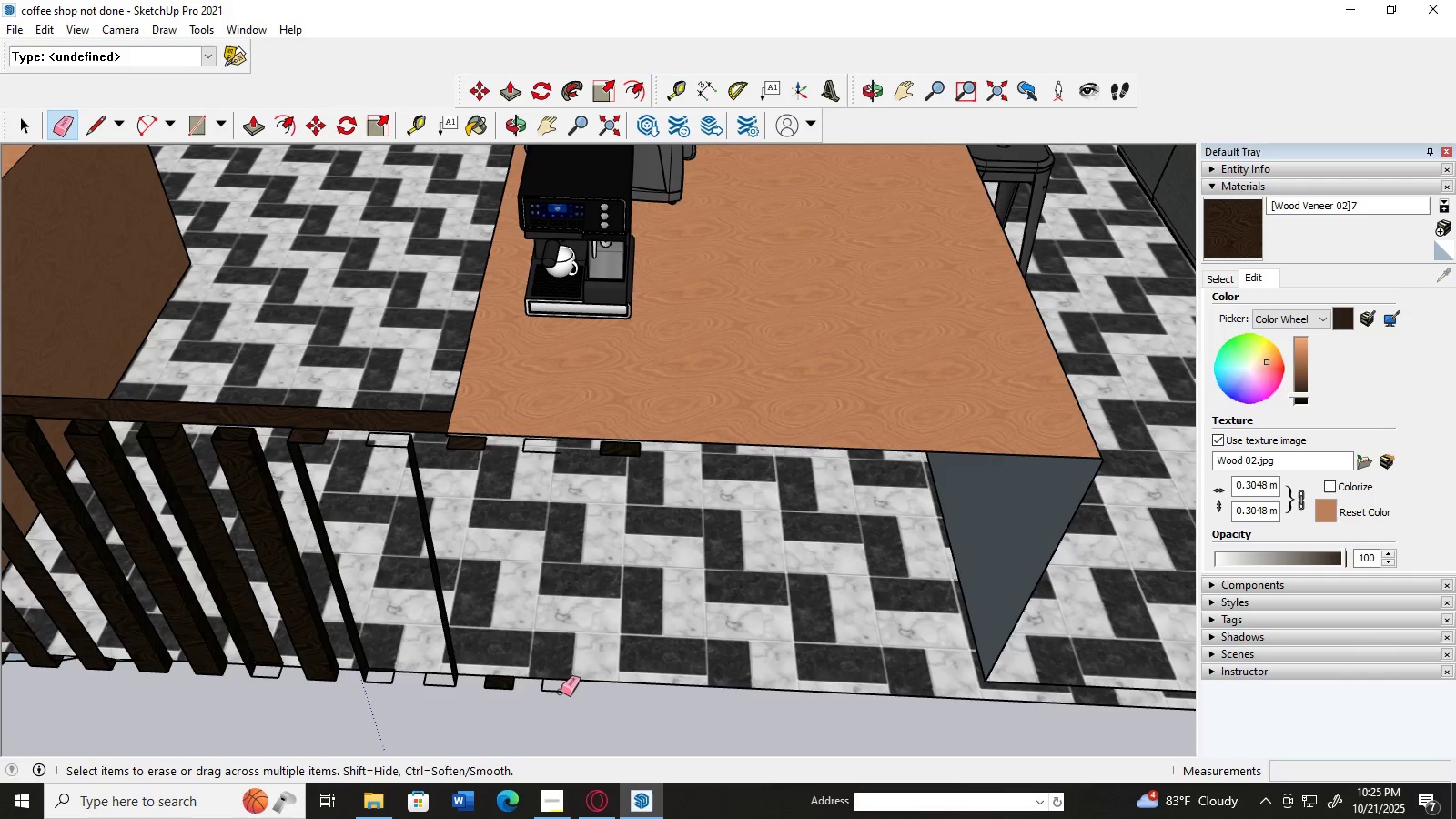 
left_click_drag(start_coordinate=[561, 692], to_coordinate=[564, 713])
 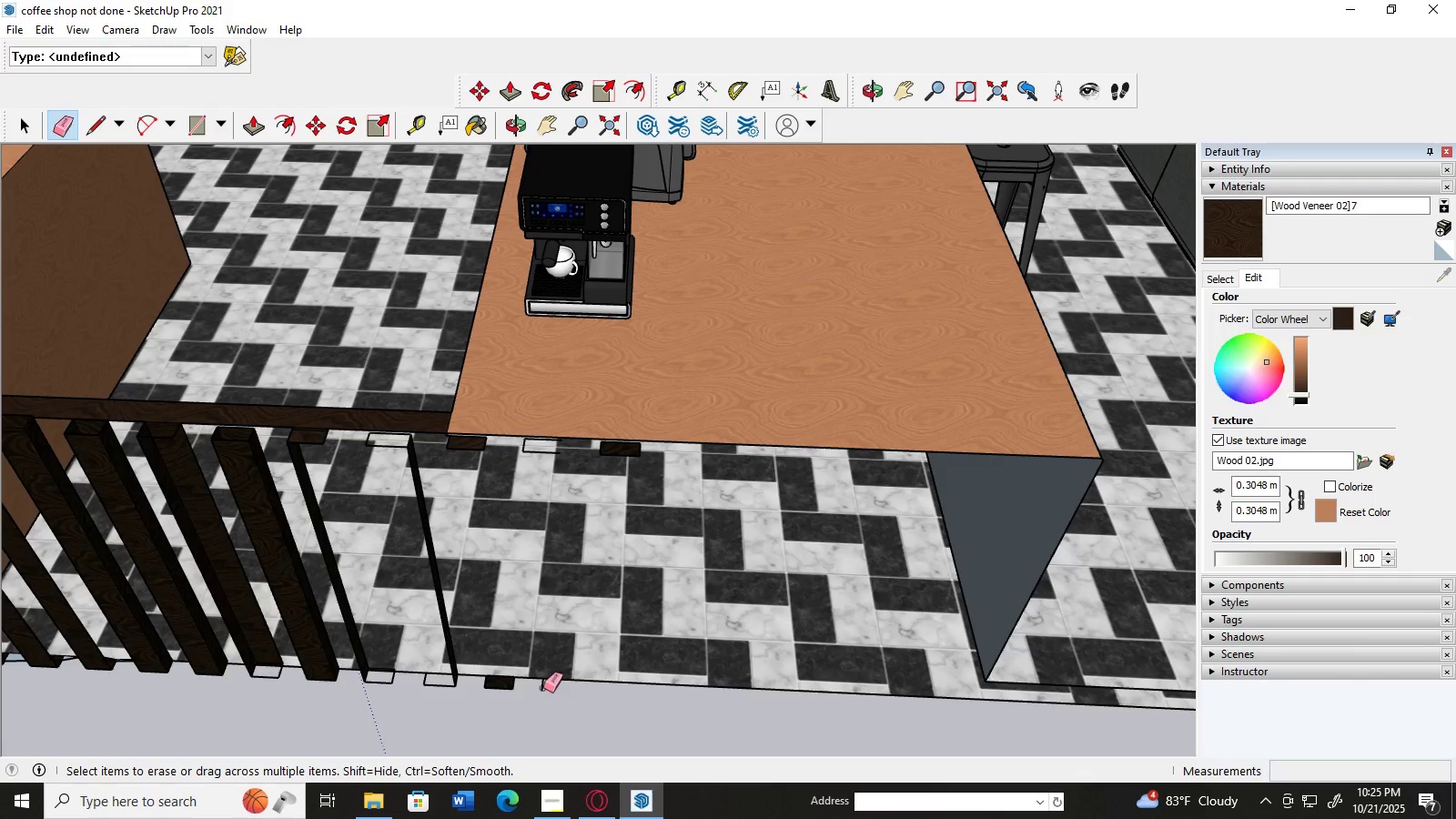 
left_click_drag(start_coordinate=[542, 686], to_coordinate=[569, 696])
 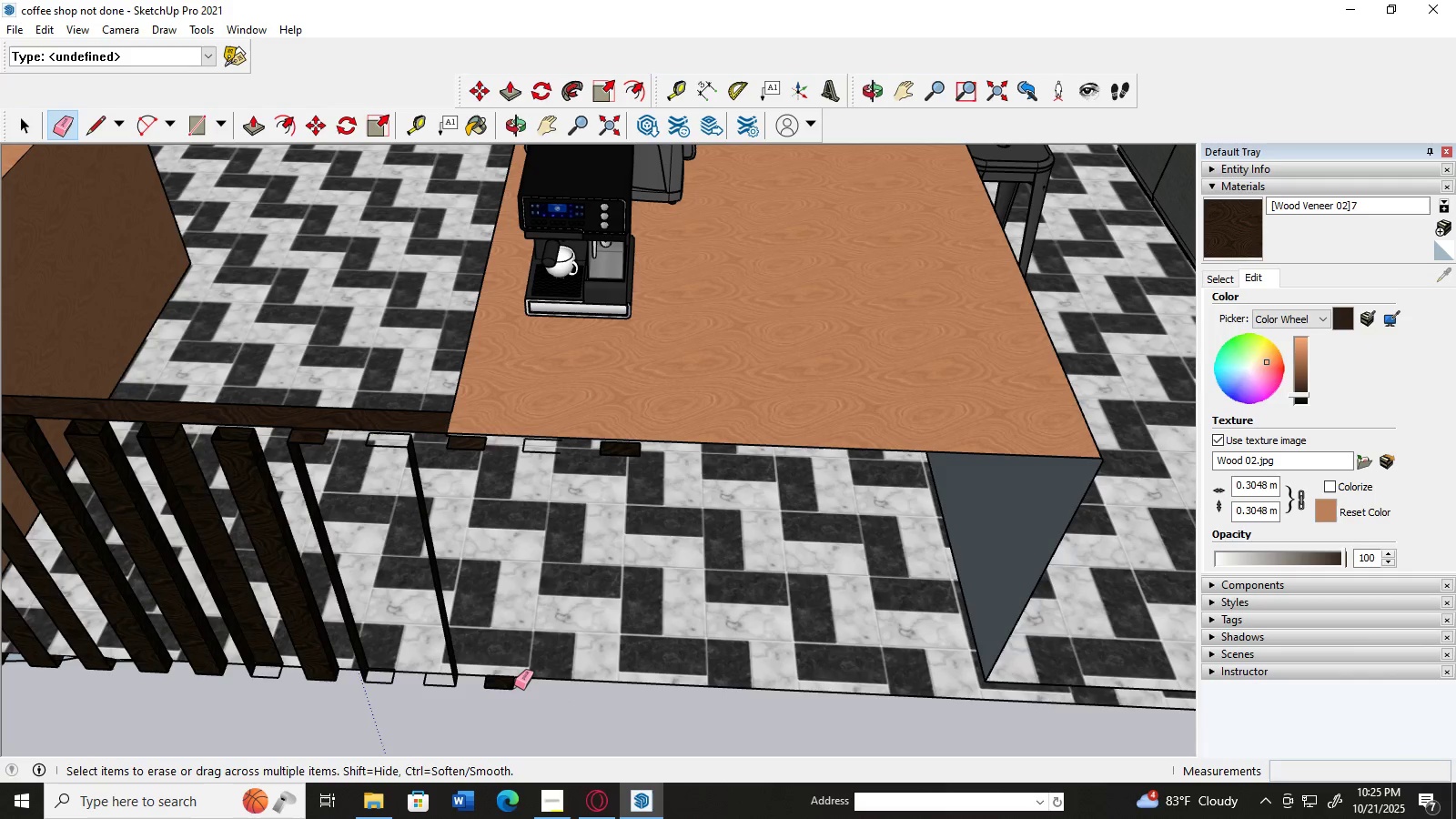 
left_click_drag(start_coordinate=[514, 685], to_coordinate=[543, 723])
 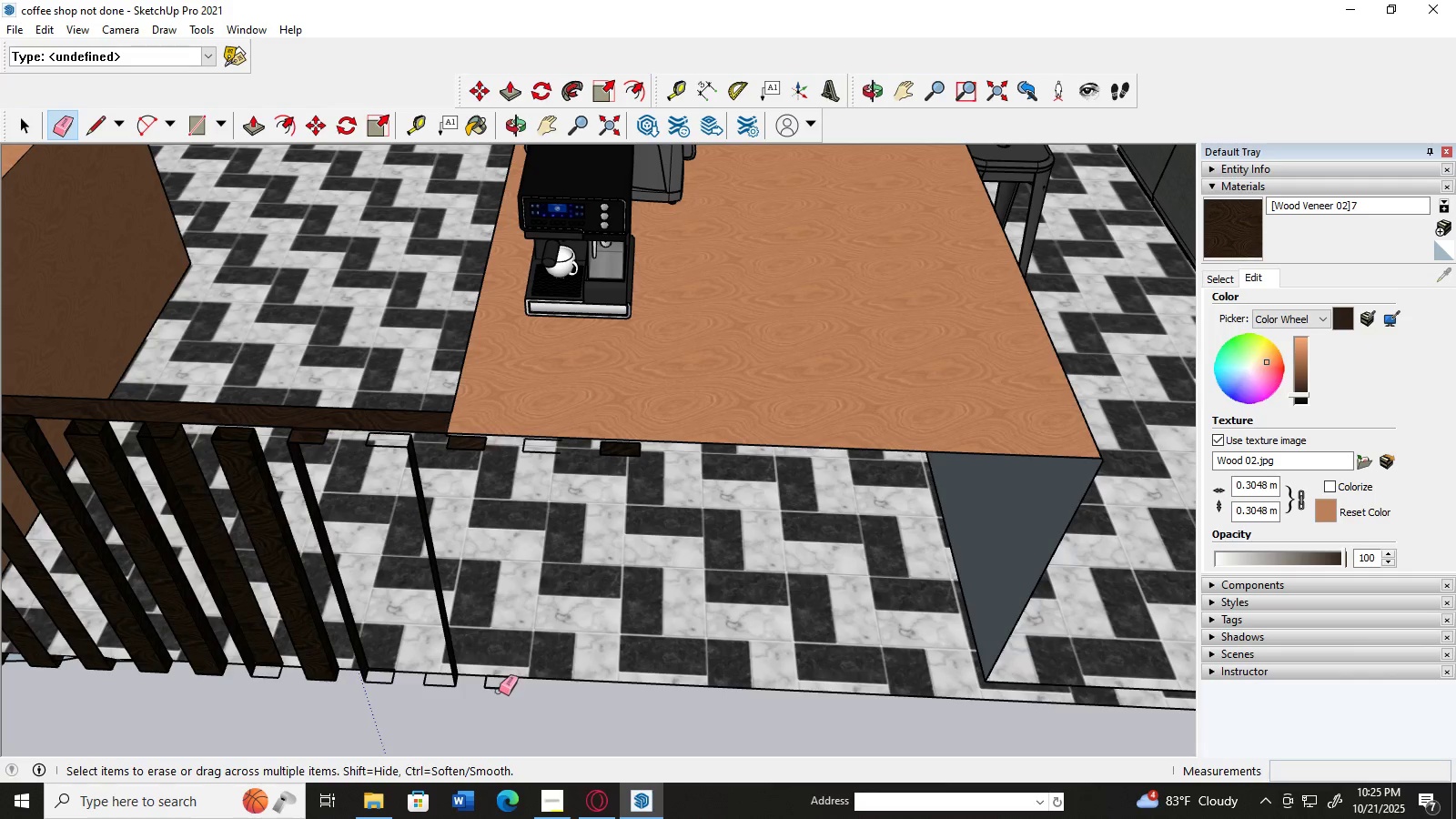 
left_click_drag(start_coordinate=[499, 691], to_coordinate=[512, 691])
 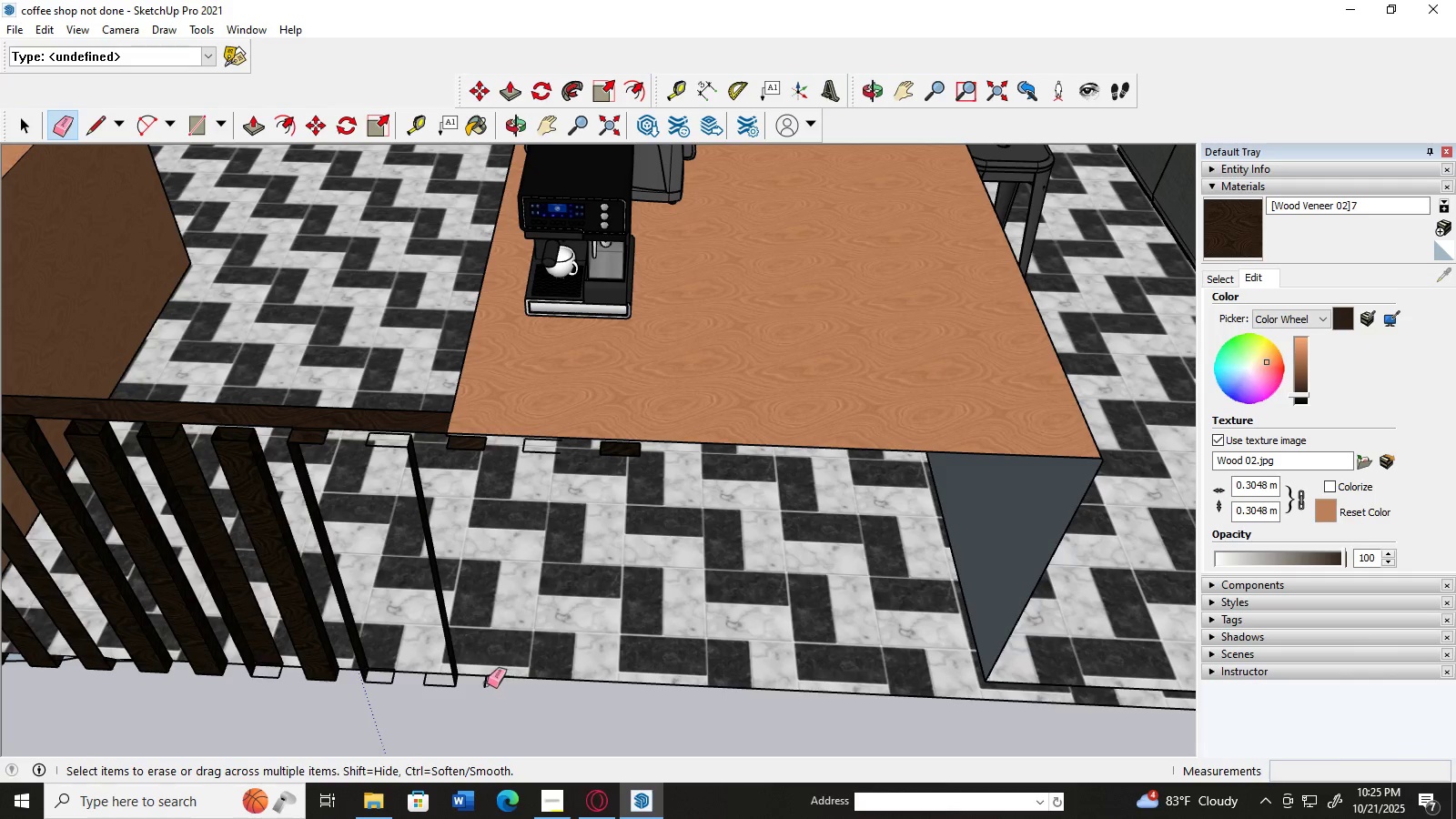 
left_click_drag(start_coordinate=[486, 682], to_coordinate=[511, 695])
 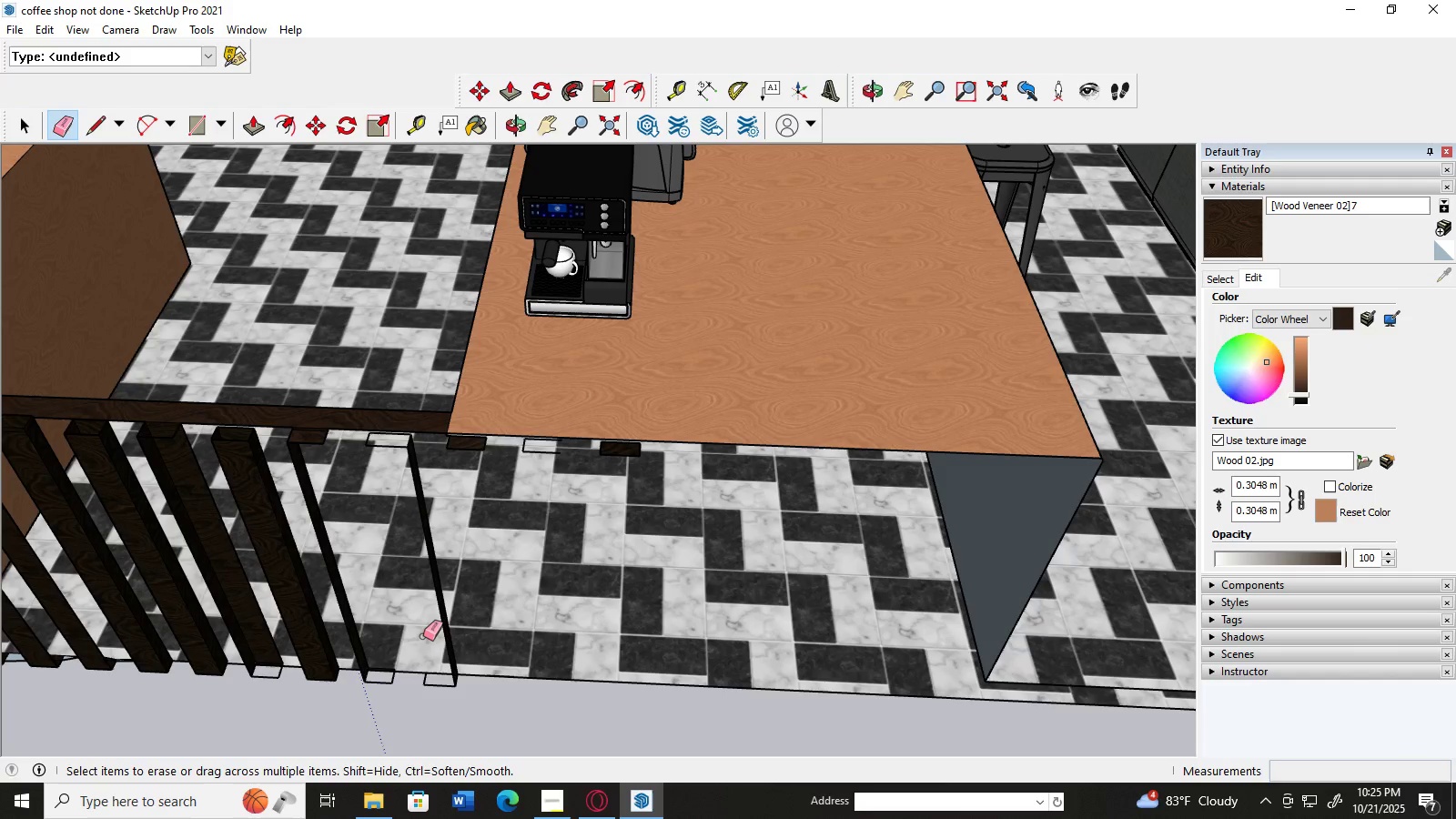 
left_click_drag(start_coordinate=[419, 620], to_coordinate=[465, 586])
 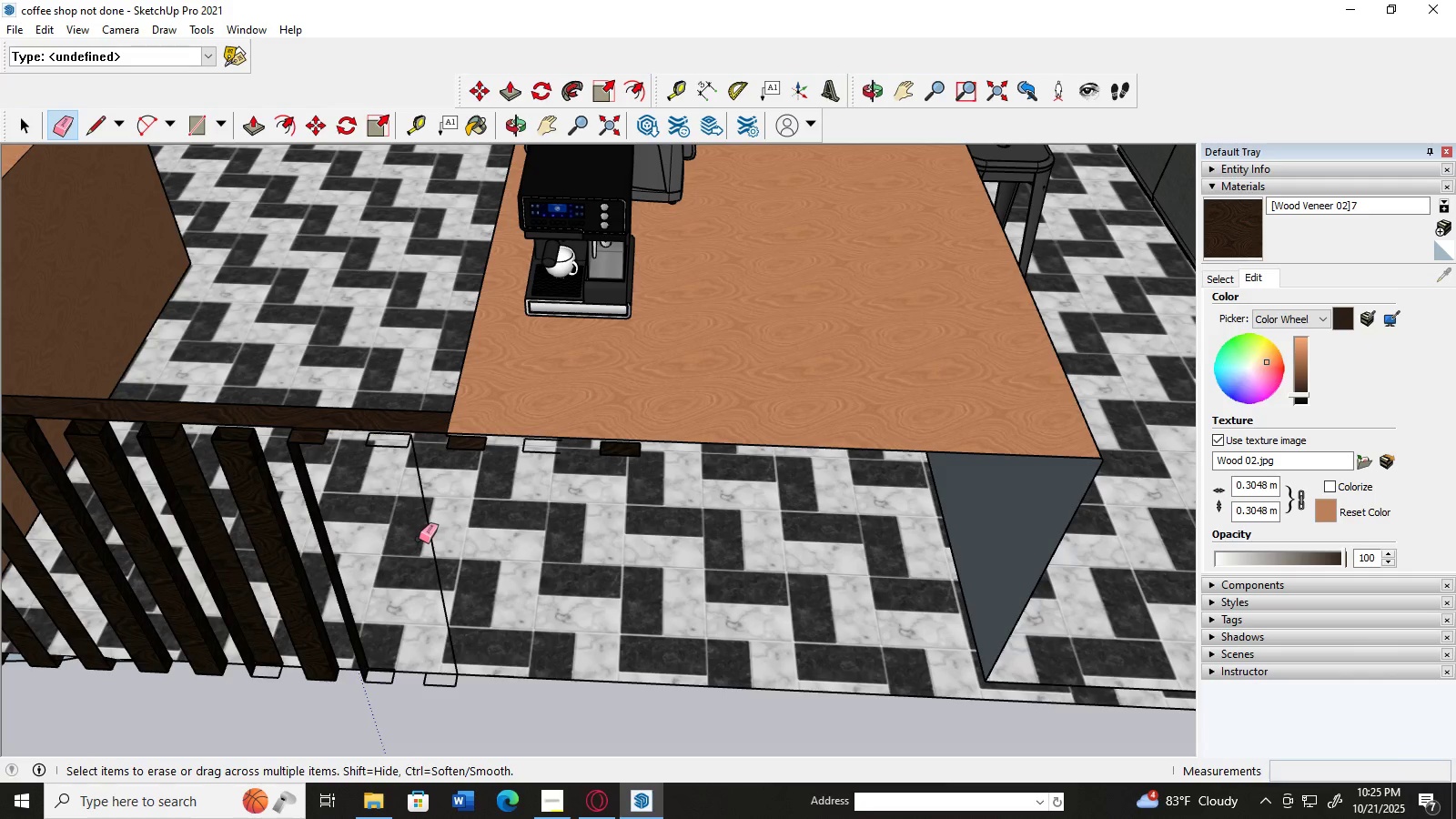 
left_click_drag(start_coordinate=[425, 535], to_coordinate=[440, 531])
 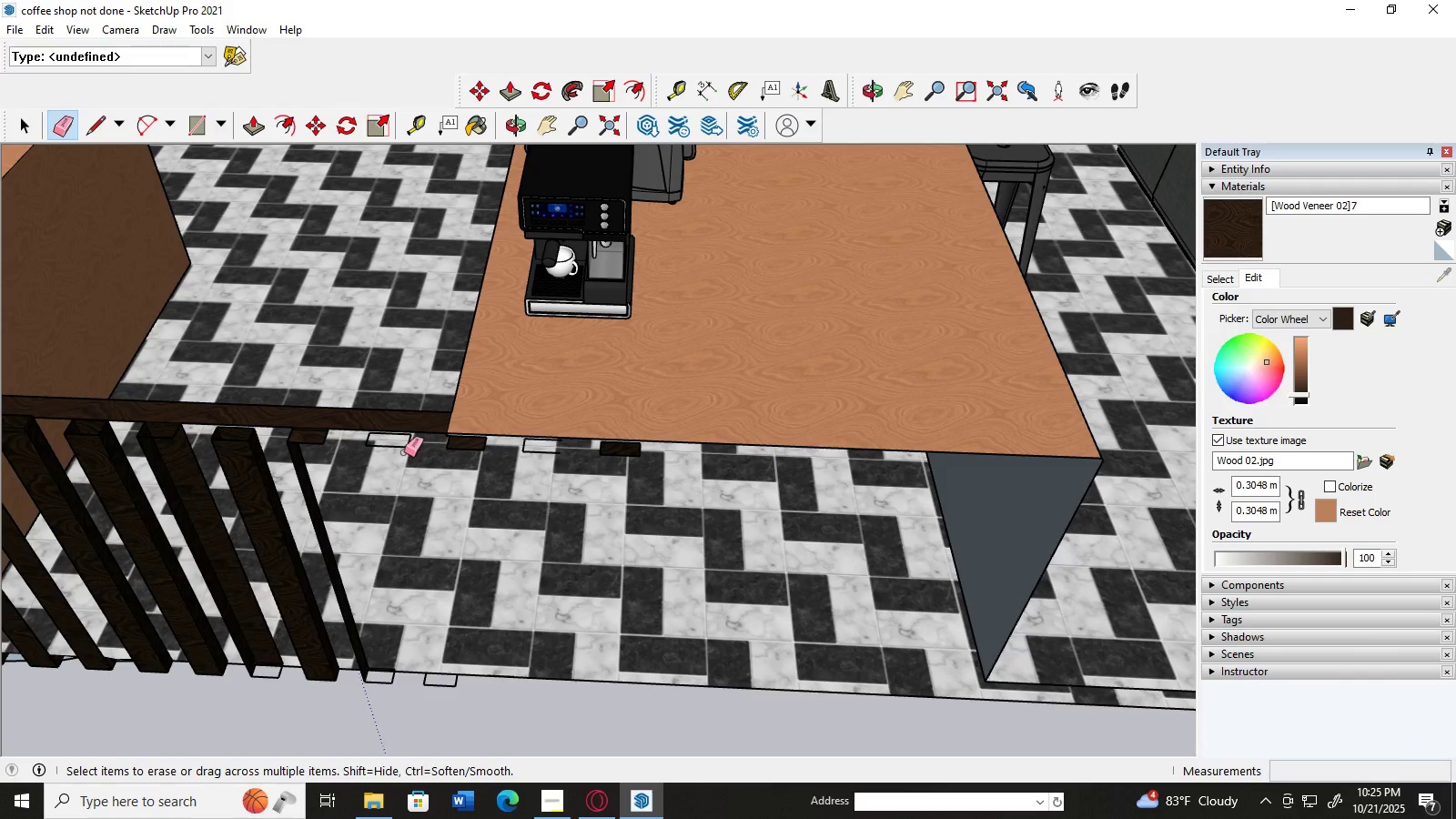 
left_click_drag(start_coordinate=[404, 446], to_coordinate=[425, 467])
 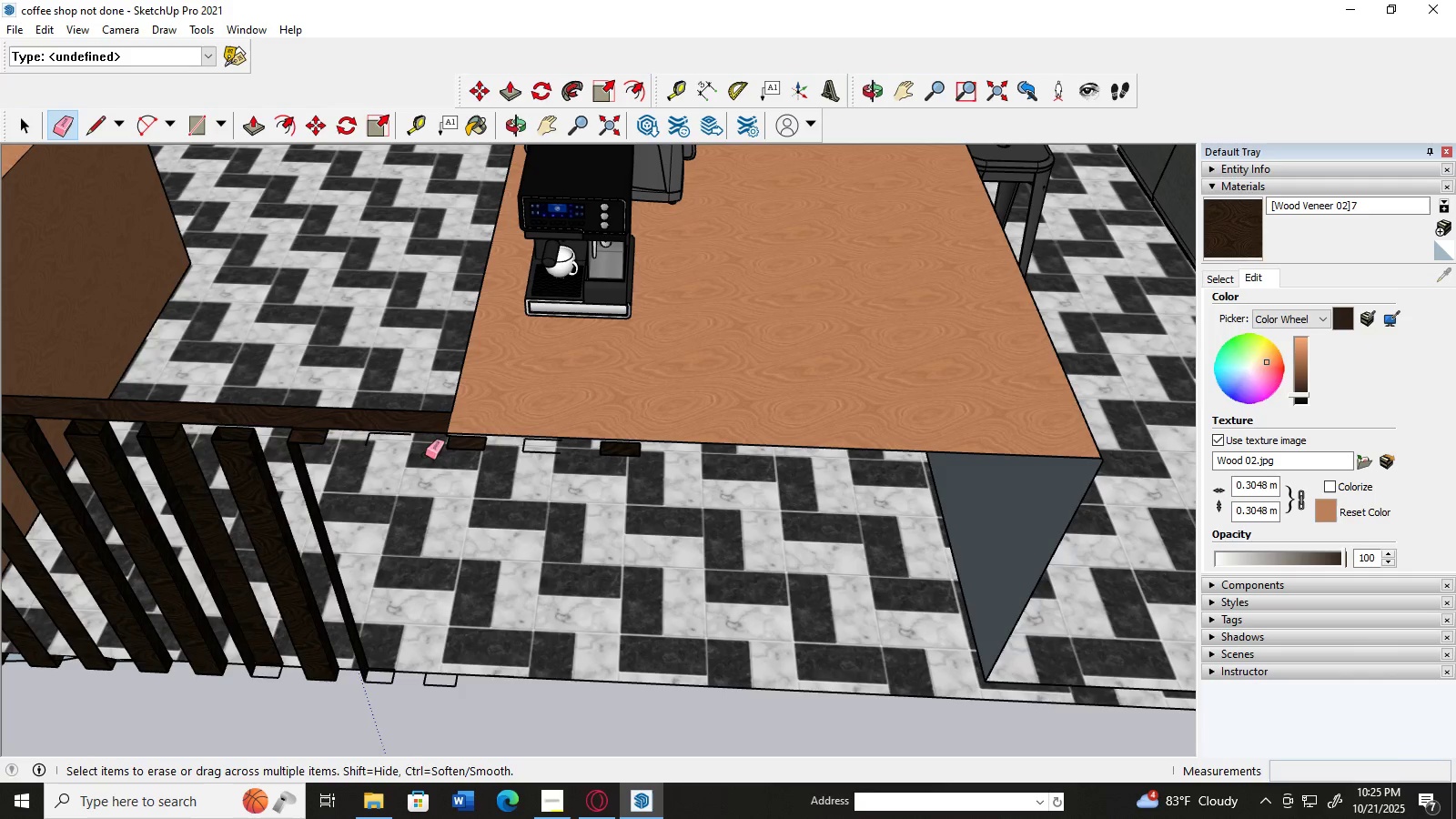 
scroll: coordinate [482, 455], scroll_direction: up, amount: 5.0
 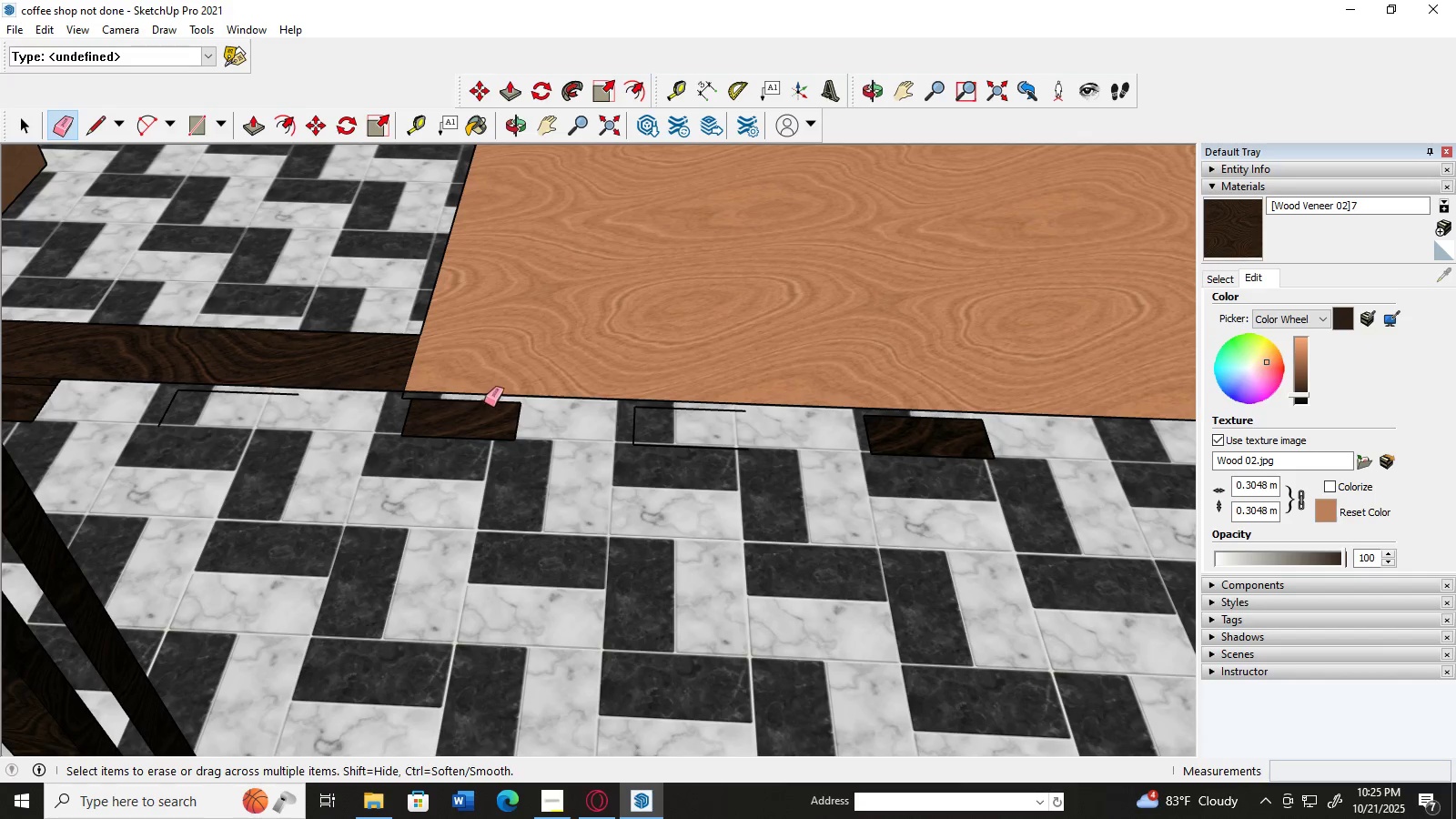 
left_click_drag(start_coordinate=[484, 403], to_coordinate=[495, 447])
 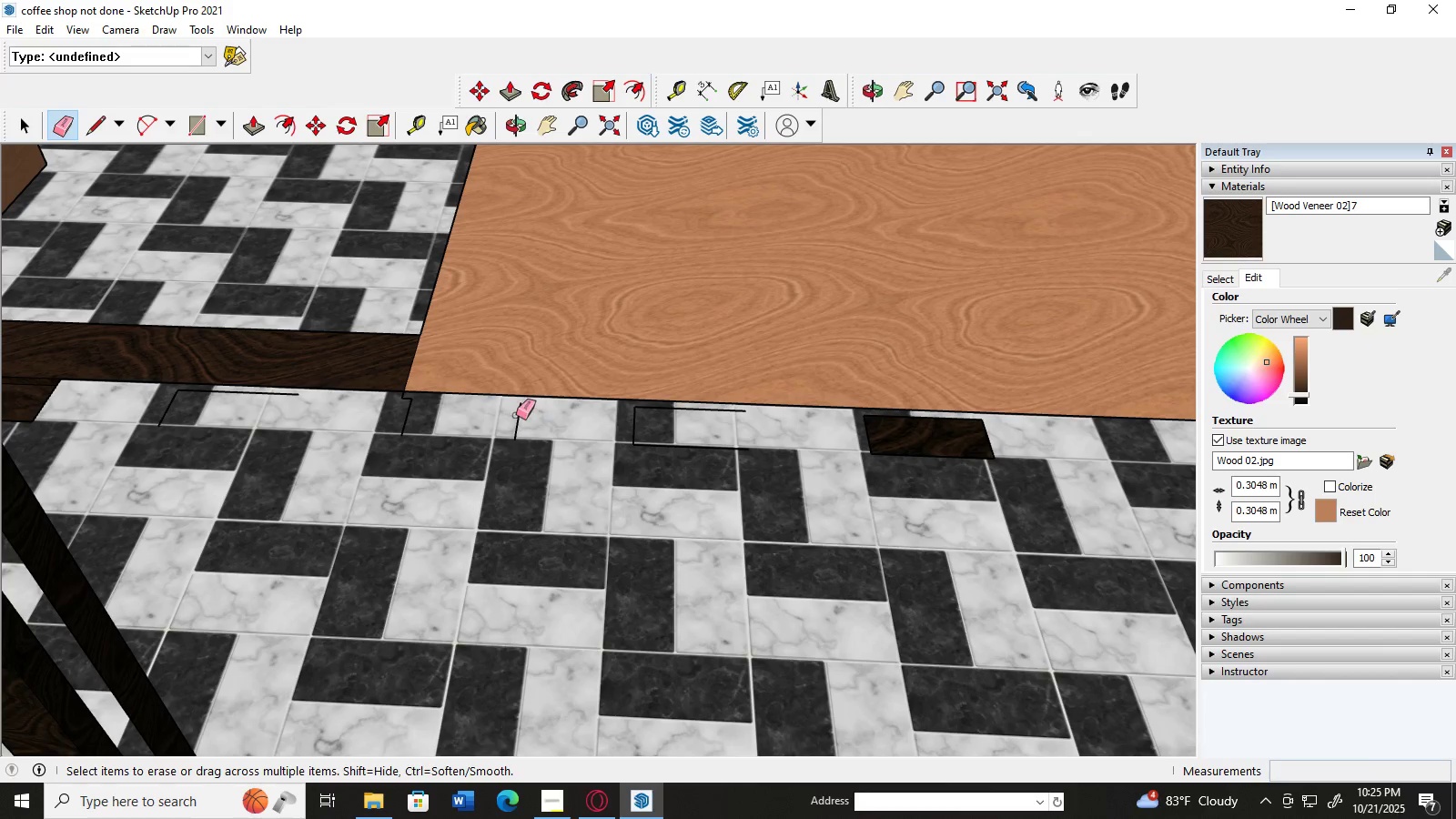 
left_click_drag(start_coordinate=[512, 415], to_coordinate=[545, 443])
 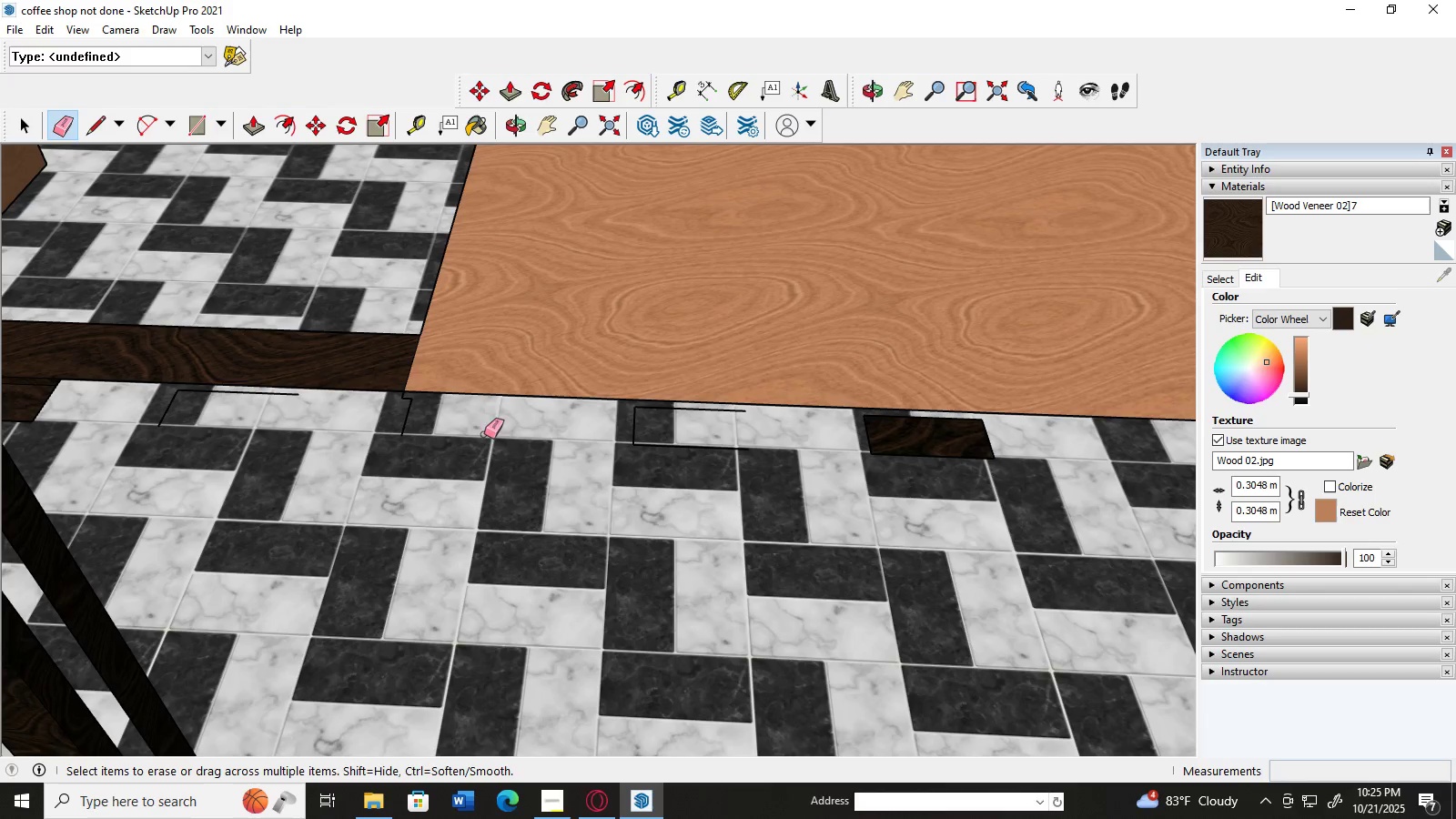 
left_click_drag(start_coordinate=[475, 430], to_coordinate=[469, 470])
 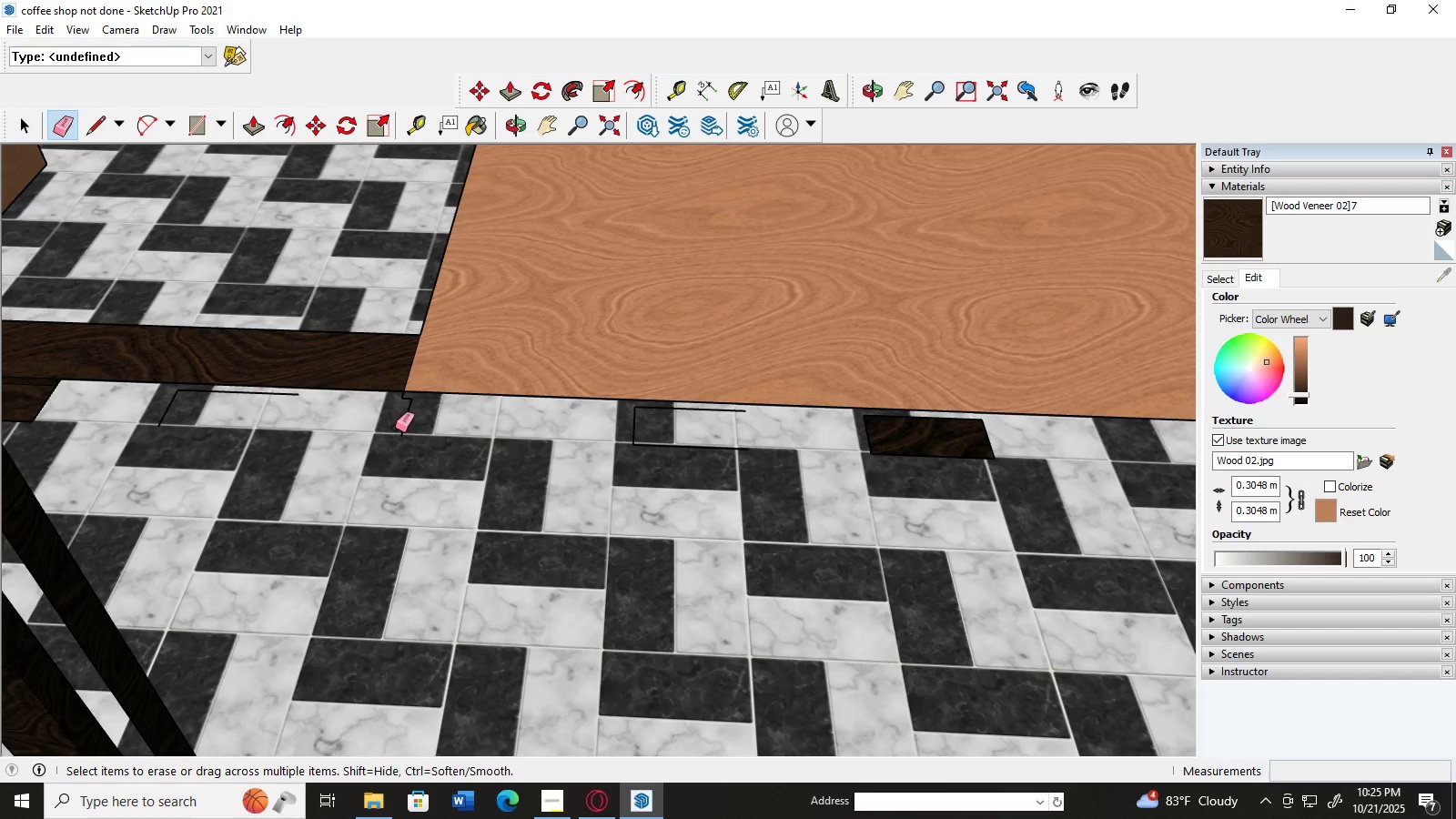 
left_click_drag(start_coordinate=[395, 428], to_coordinate=[470, 445])
 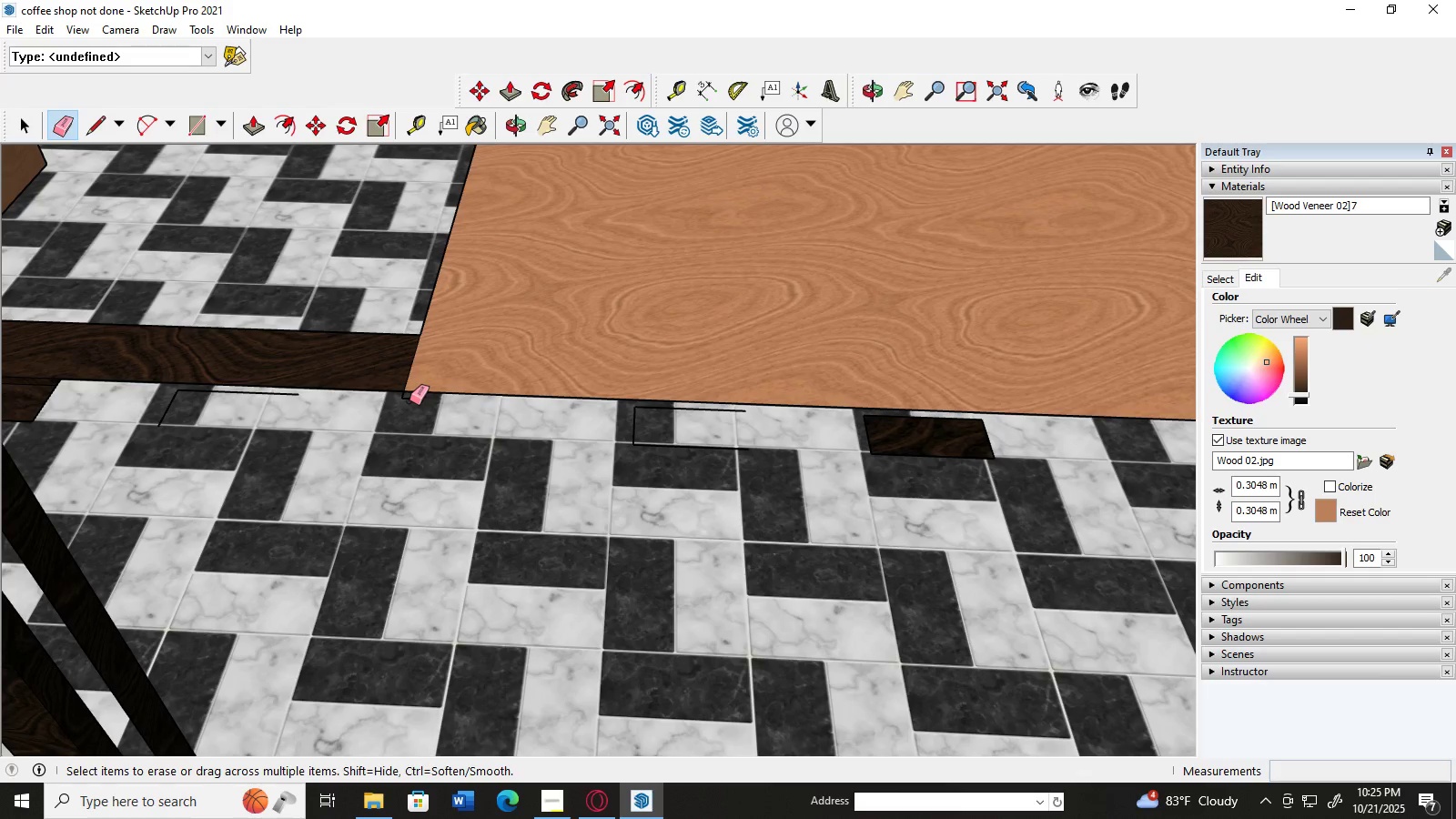 
left_click_drag(start_coordinate=[405, 398], to_coordinate=[422, 408])
 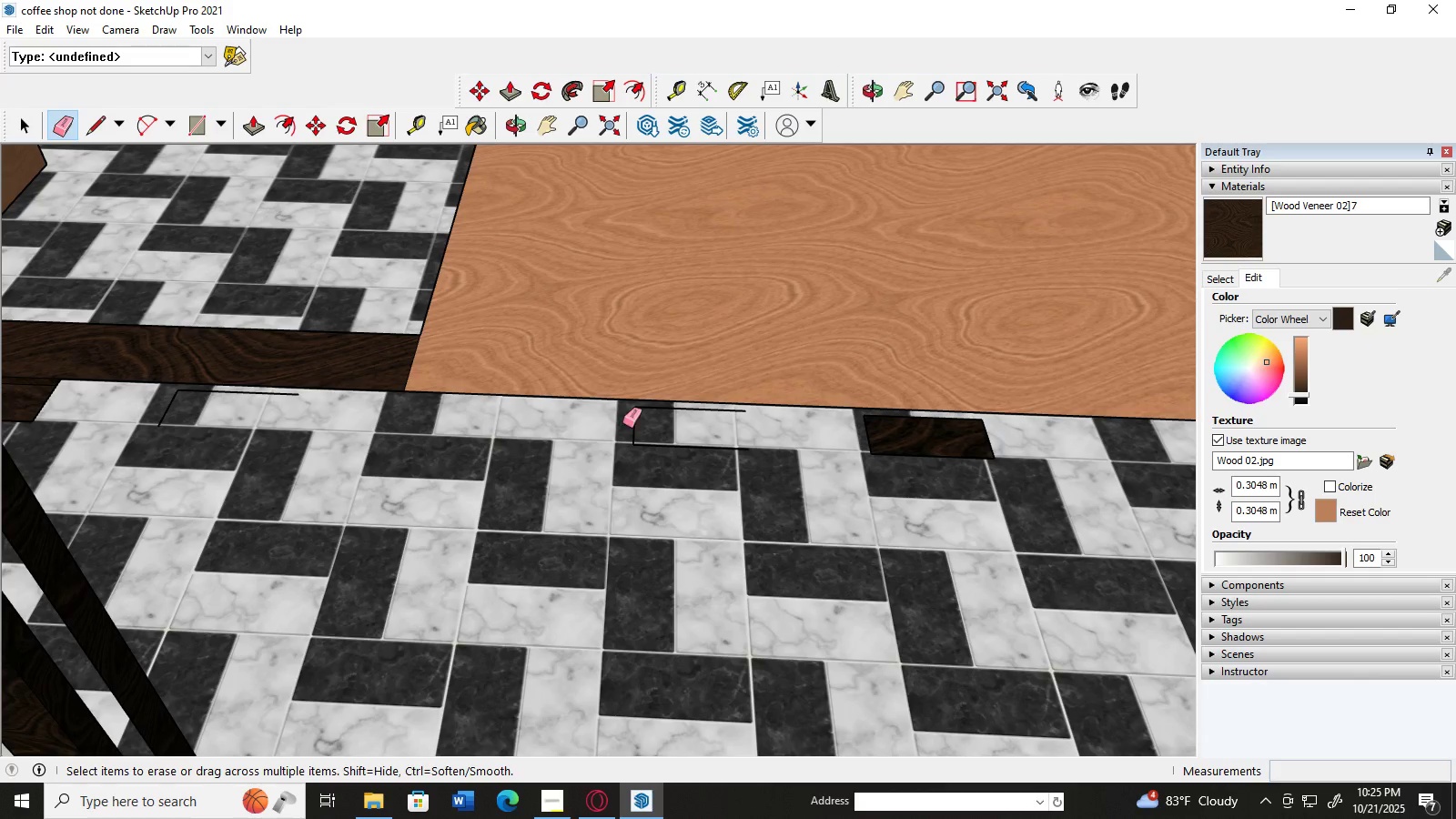 
left_click_drag(start_coordinate=[623, 423], to_coordinate=[655, 434])
 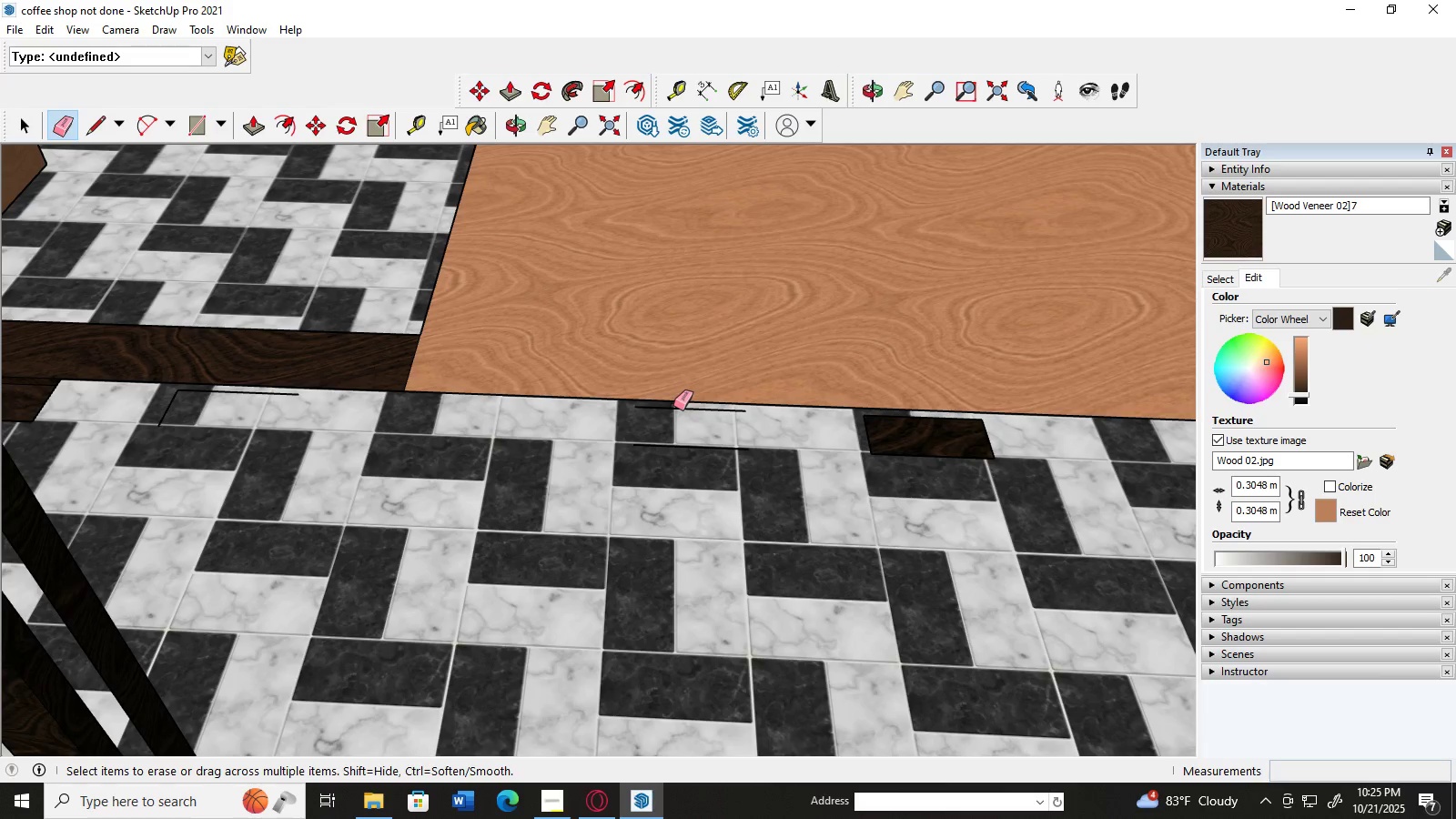 
left_click_drag(start_coordinate=[673, 406], to_coordinate=[703, 422])
 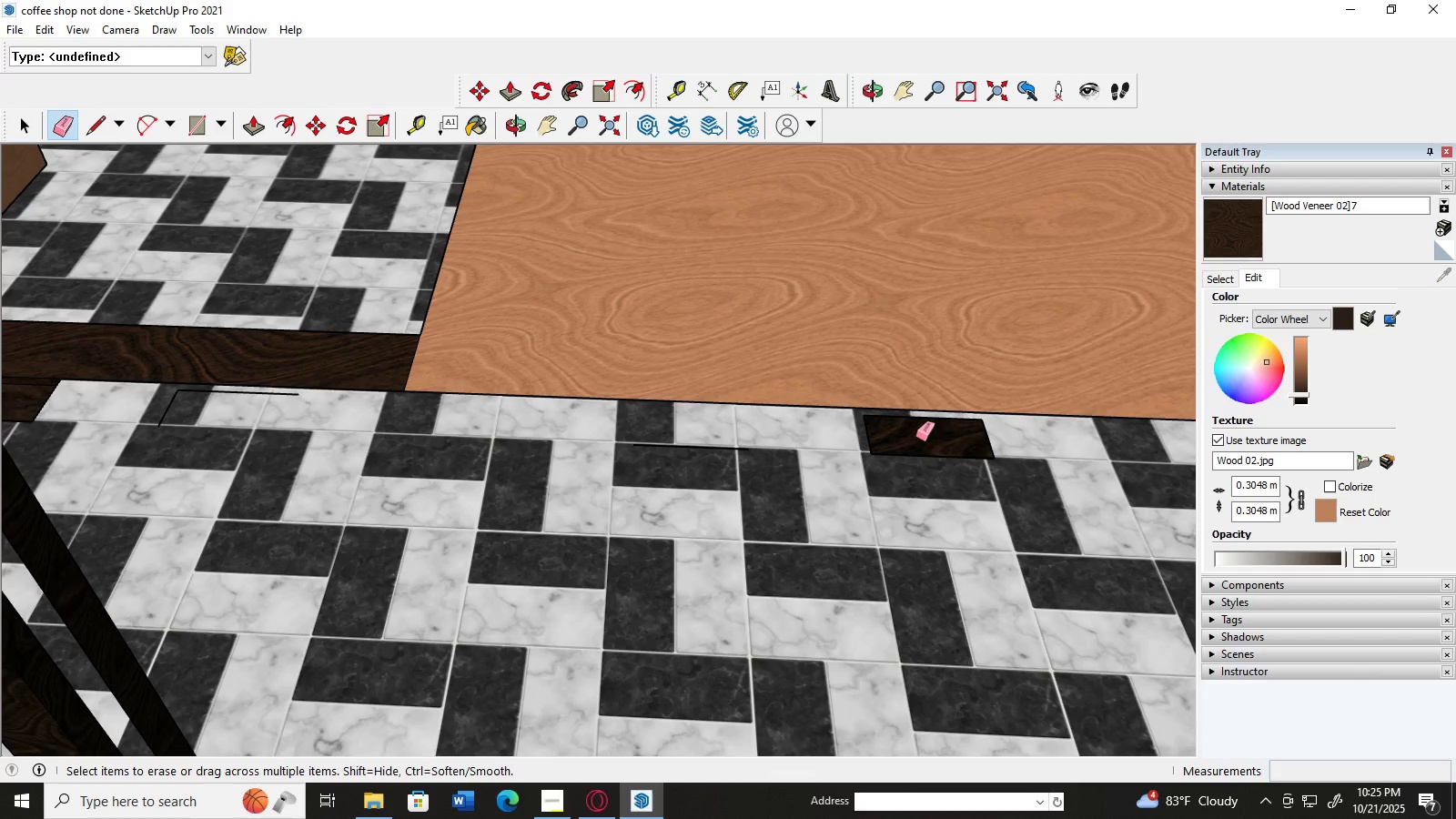 
left_click_drag(start_coordinate=[915, 434], to_coordinate=[934, 475])
 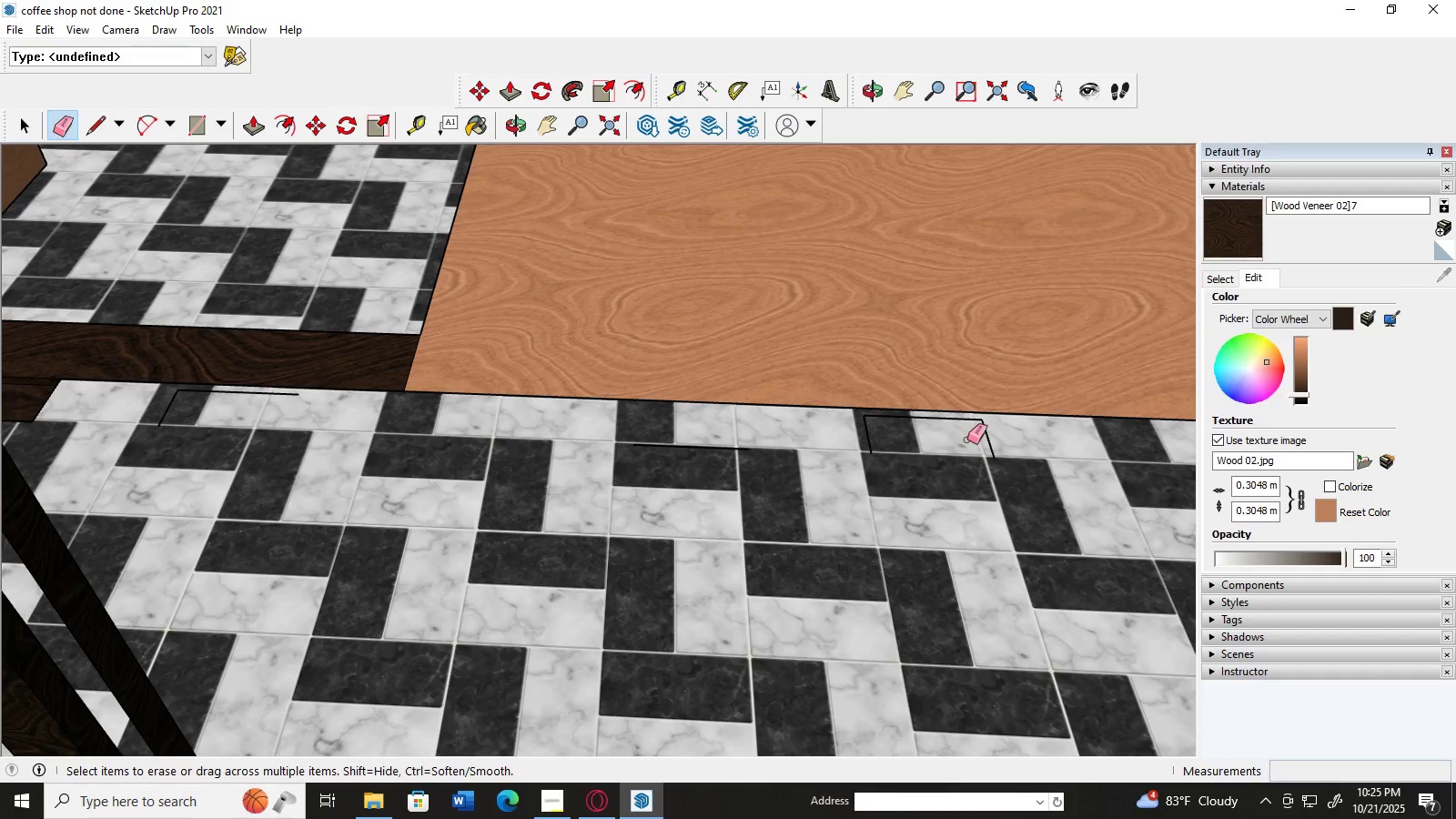 
left_click_drag(start_coordinate=[970, 440], to_coordinate=[1020, 454])
 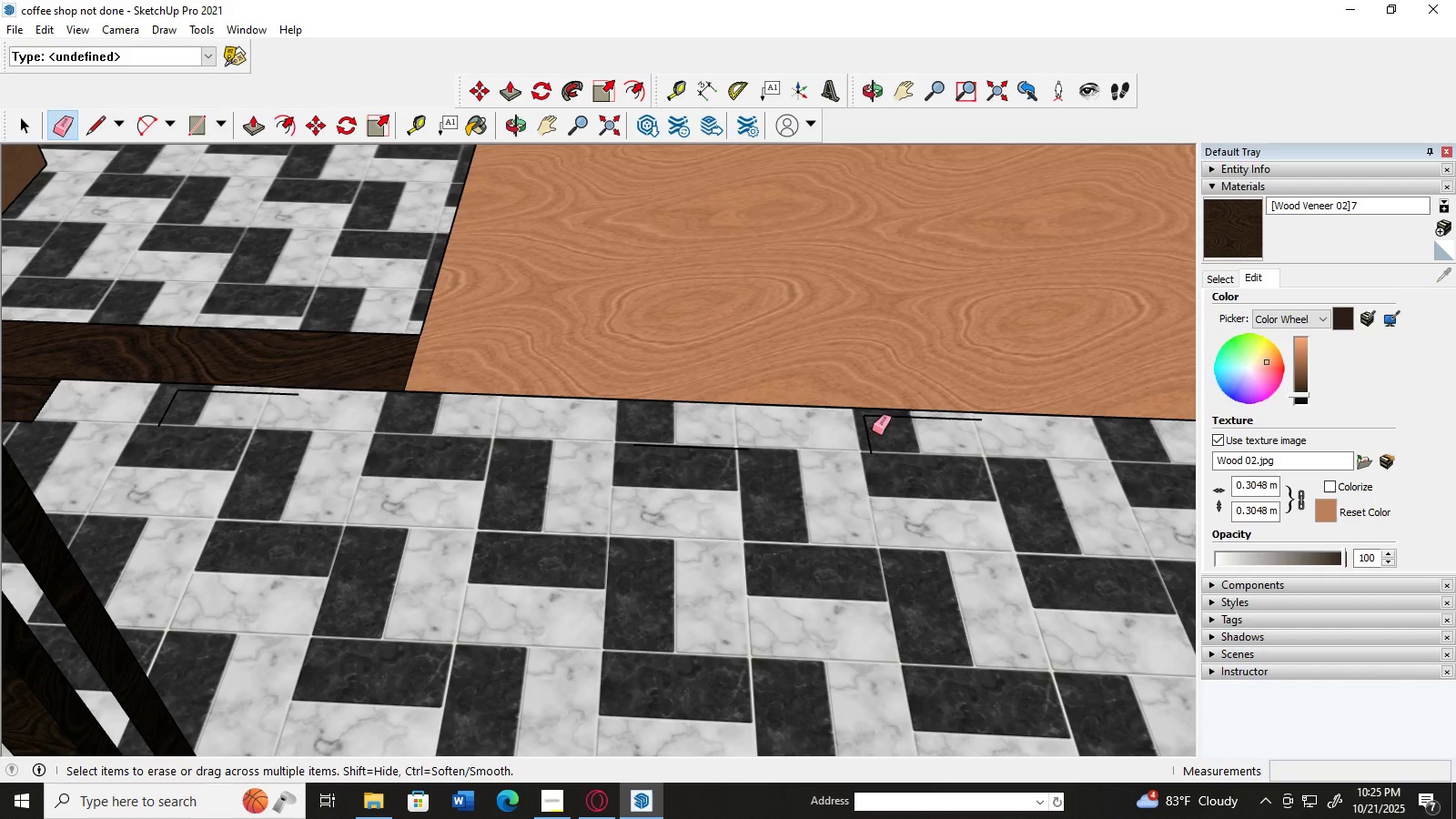 
left_click_drag(start_coordinate=[861, 432], to_coordinate=[893, 442])
 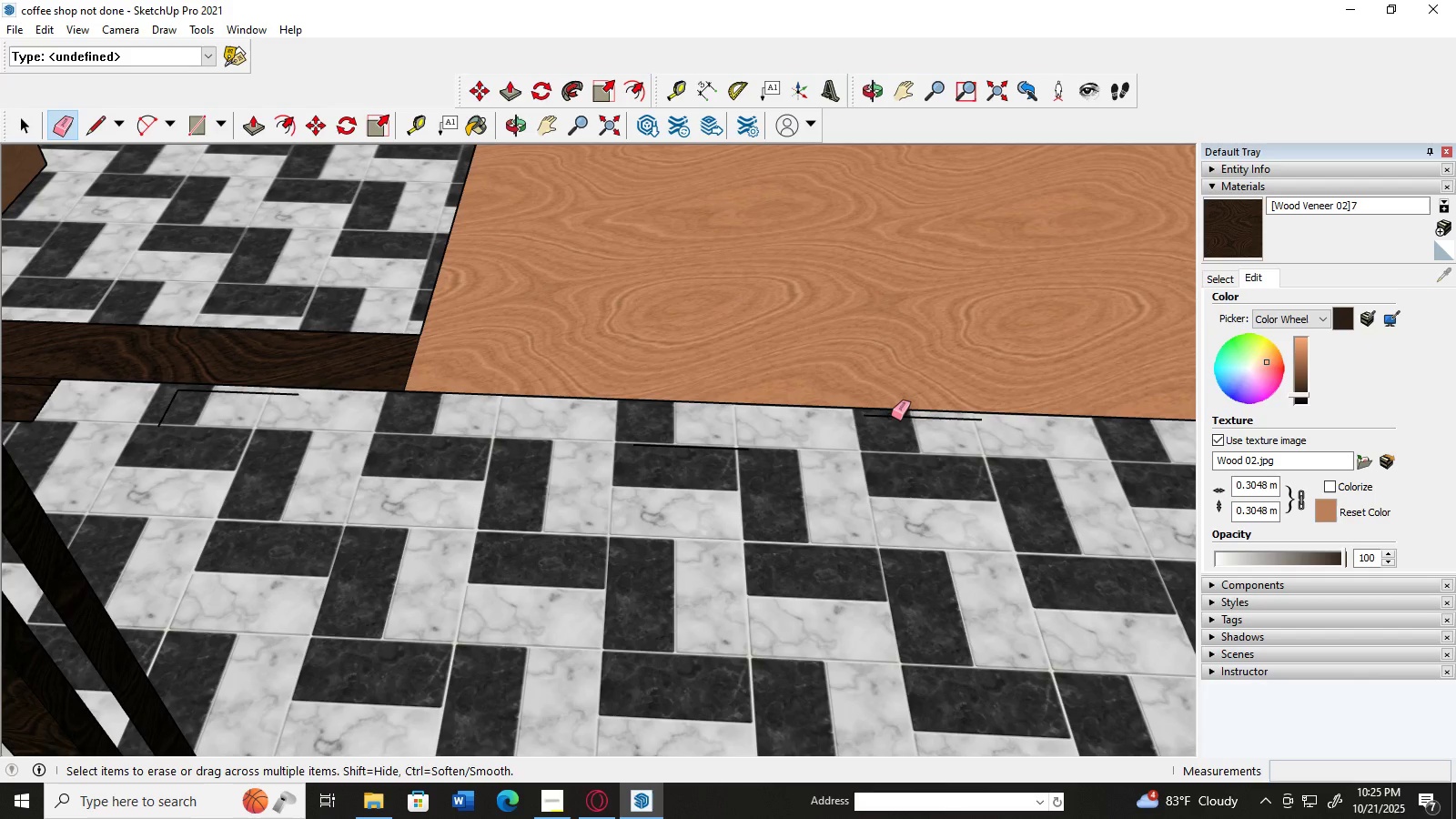 
left_click_drag(start_coordinate=[891, 416], to_coordinate=[896, 453])
 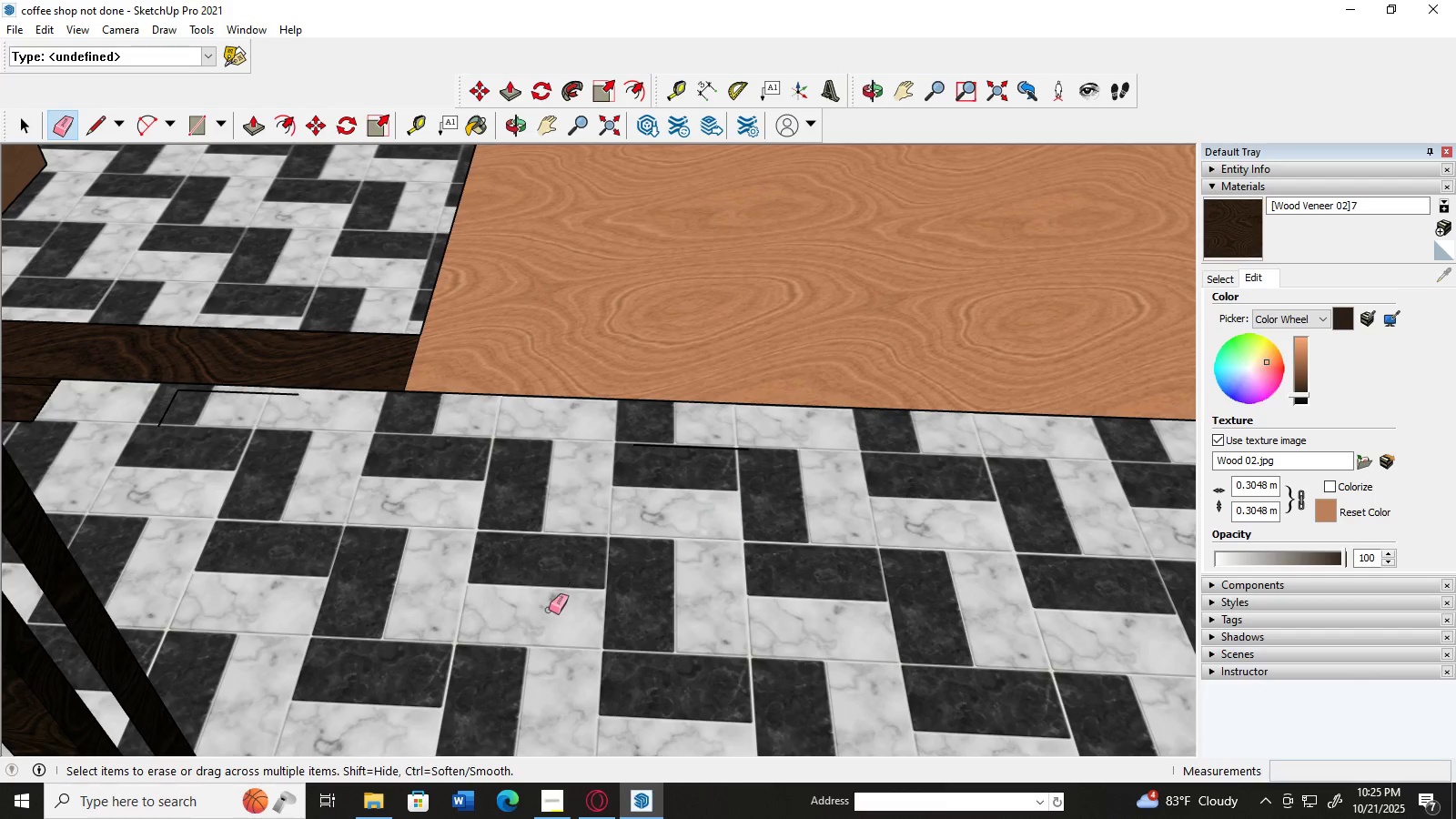 
scroll: coordinate [551, 612], scroll_direction: down, amount: 2.0
 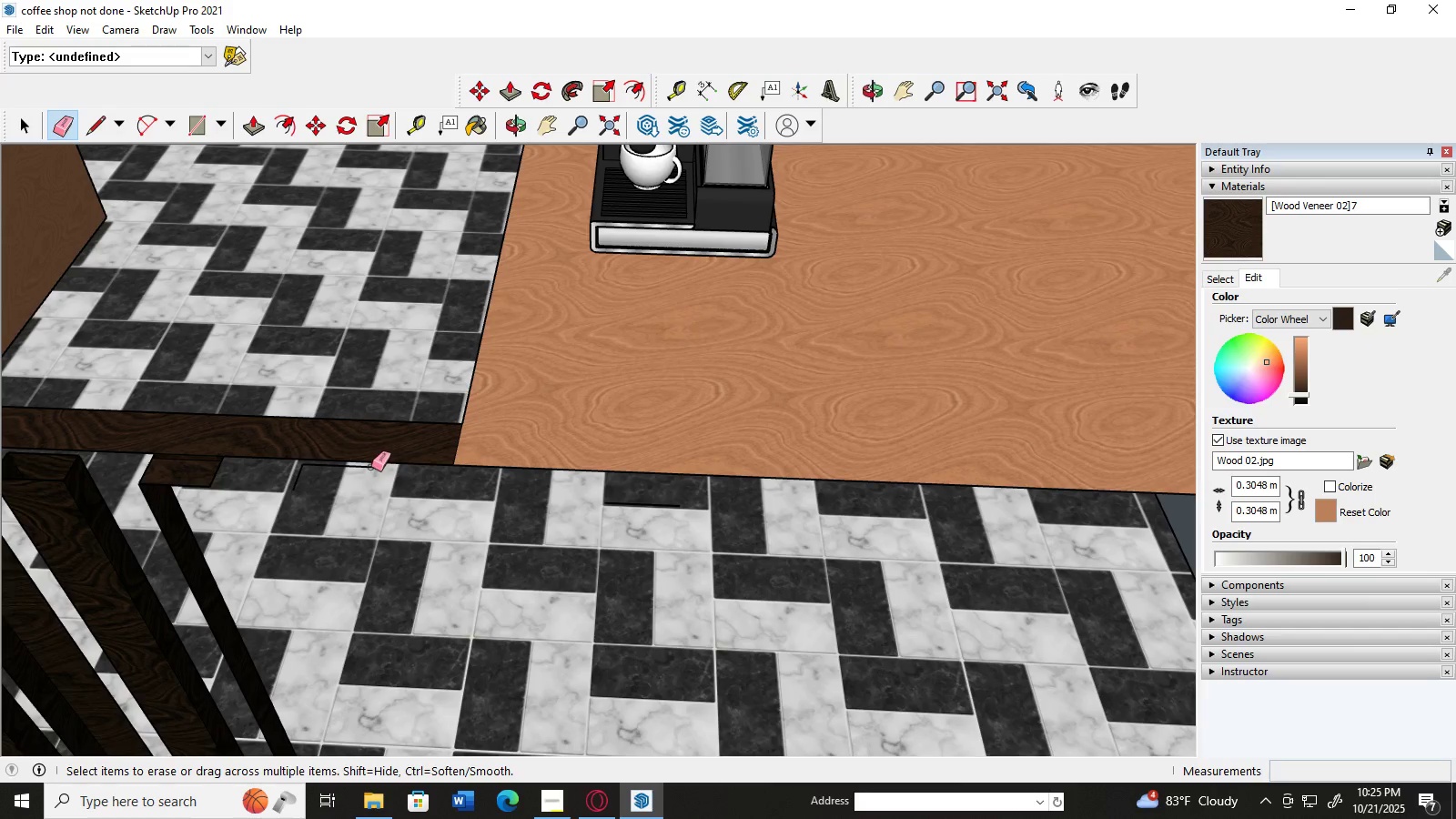 
left_click_drag(start_coordinate=[371, 468], to_coordinate=[376, 483])
 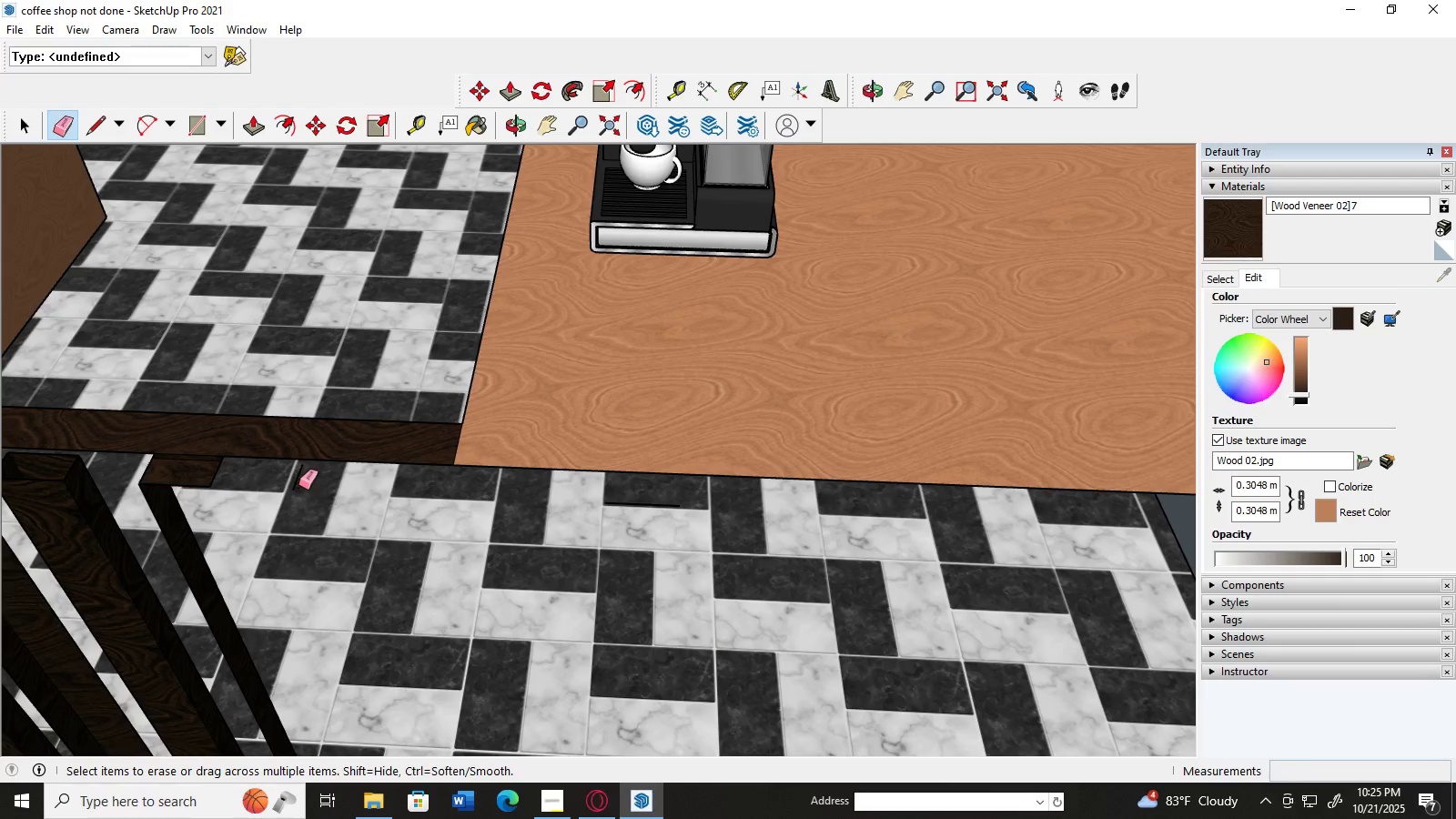 
left_click_drag(start_coordinate=[293, 476], to_coordinate=[348, 506])
 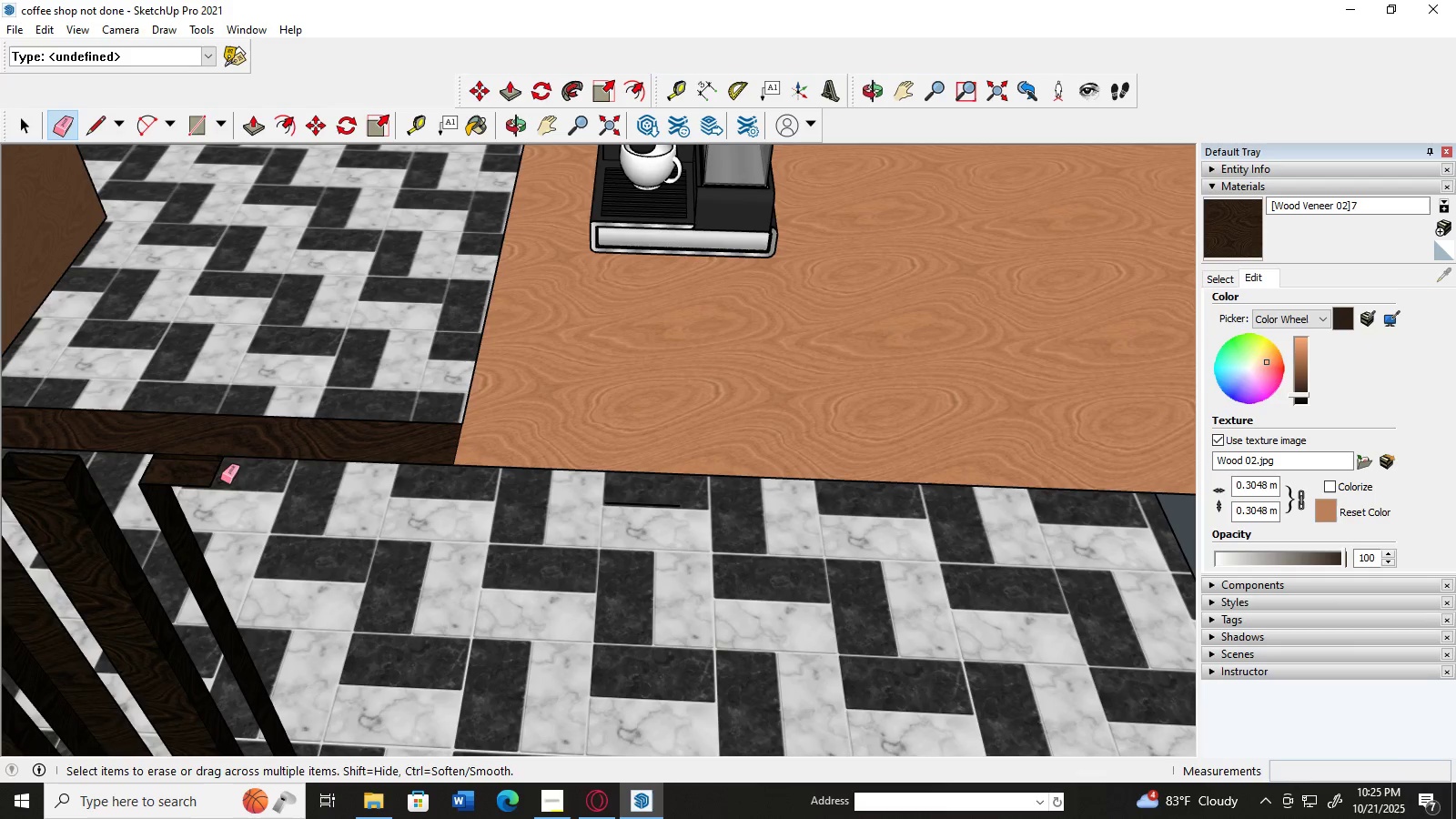 
left_click_drag(start_coordinate=[210, 476], to_coordinate=[231, 505])
 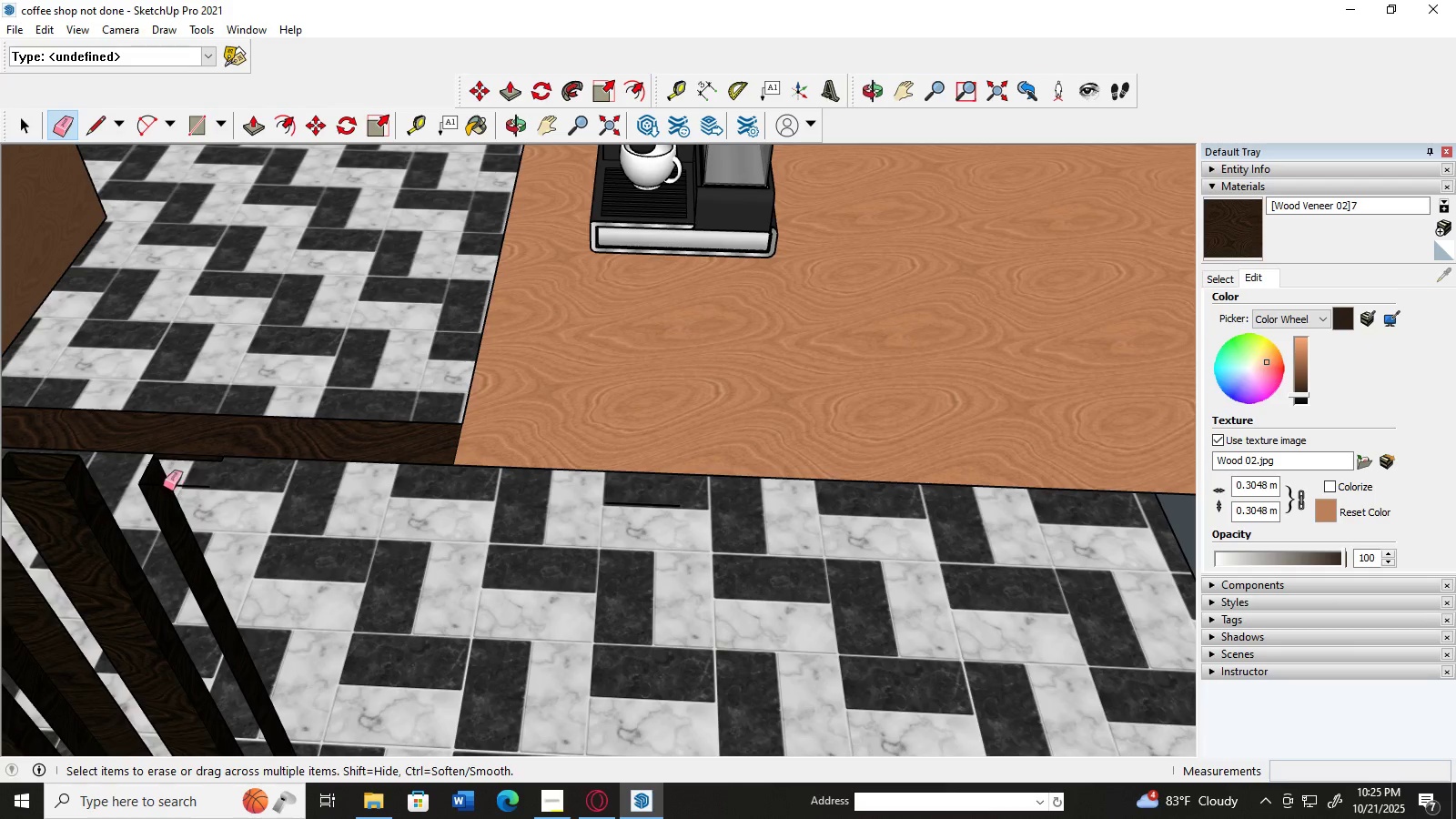 
left_click_drag(start_coordinate=[163, 486], to_coordinate=[182, 523])
 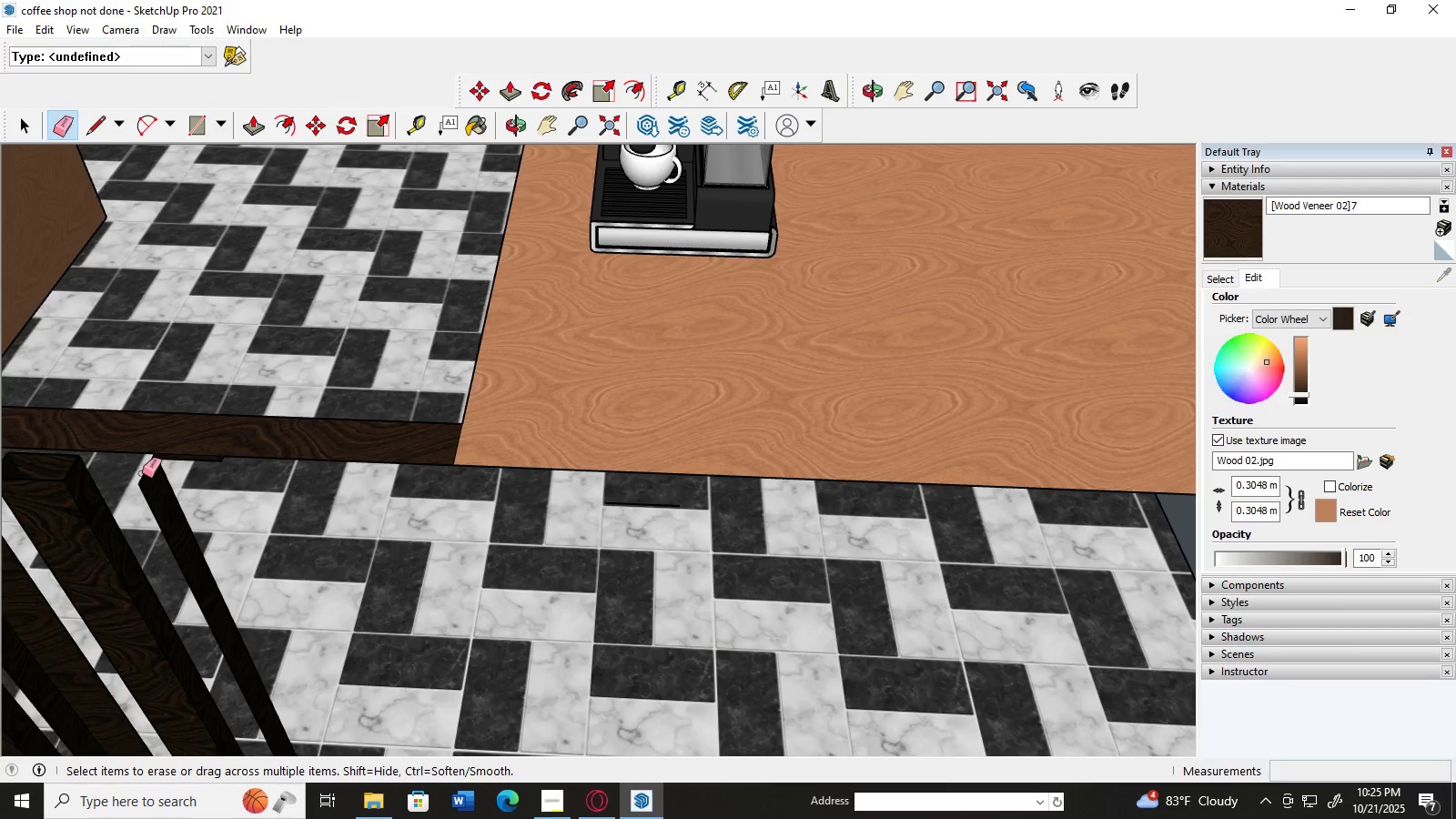 
left_click_drag(start_coordinate=[141, 470], to_coordinate=[196, 510])
 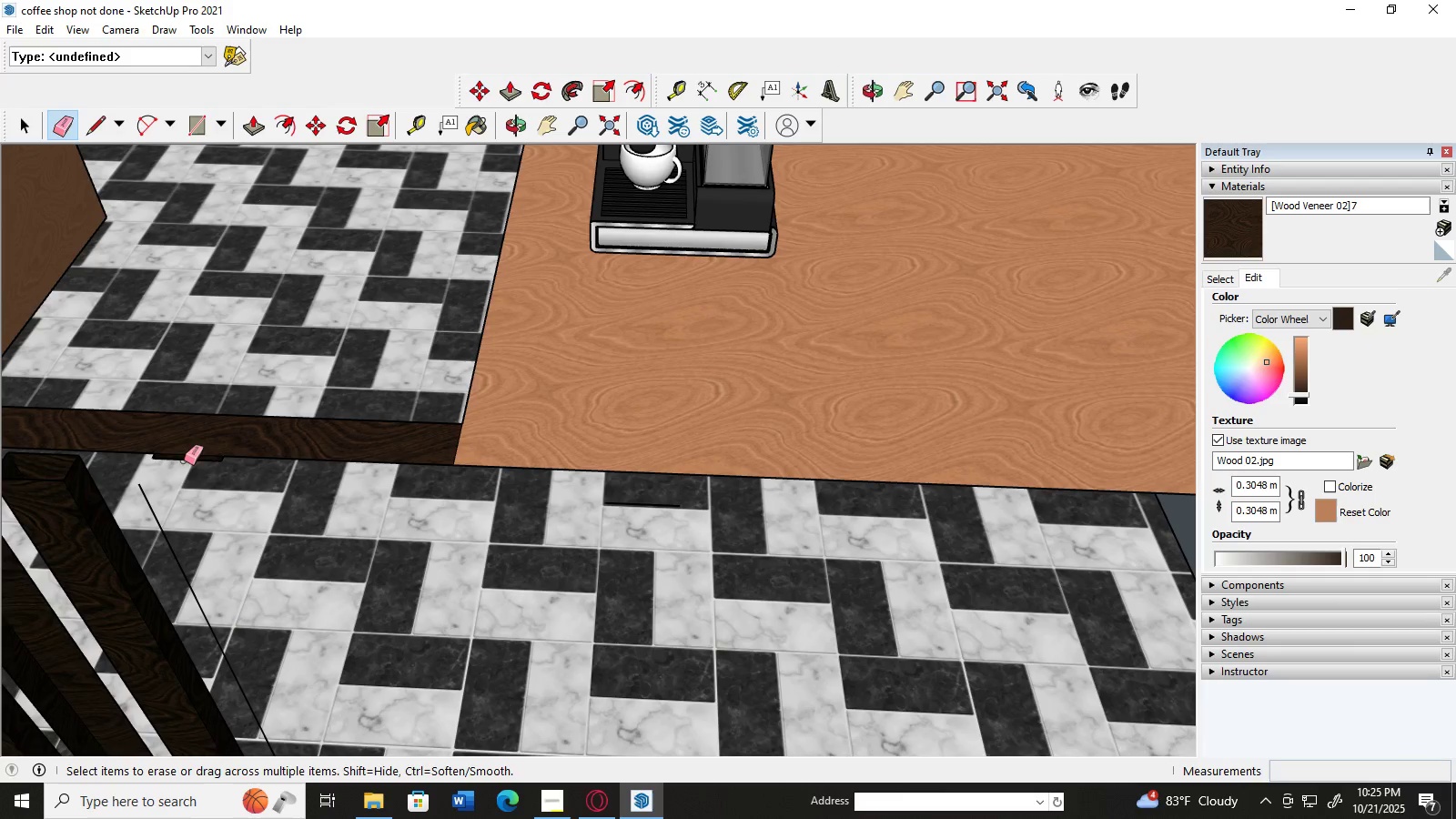 
scroll: coordinate [222, 451], scroll_direction: up, amount: 4.0
 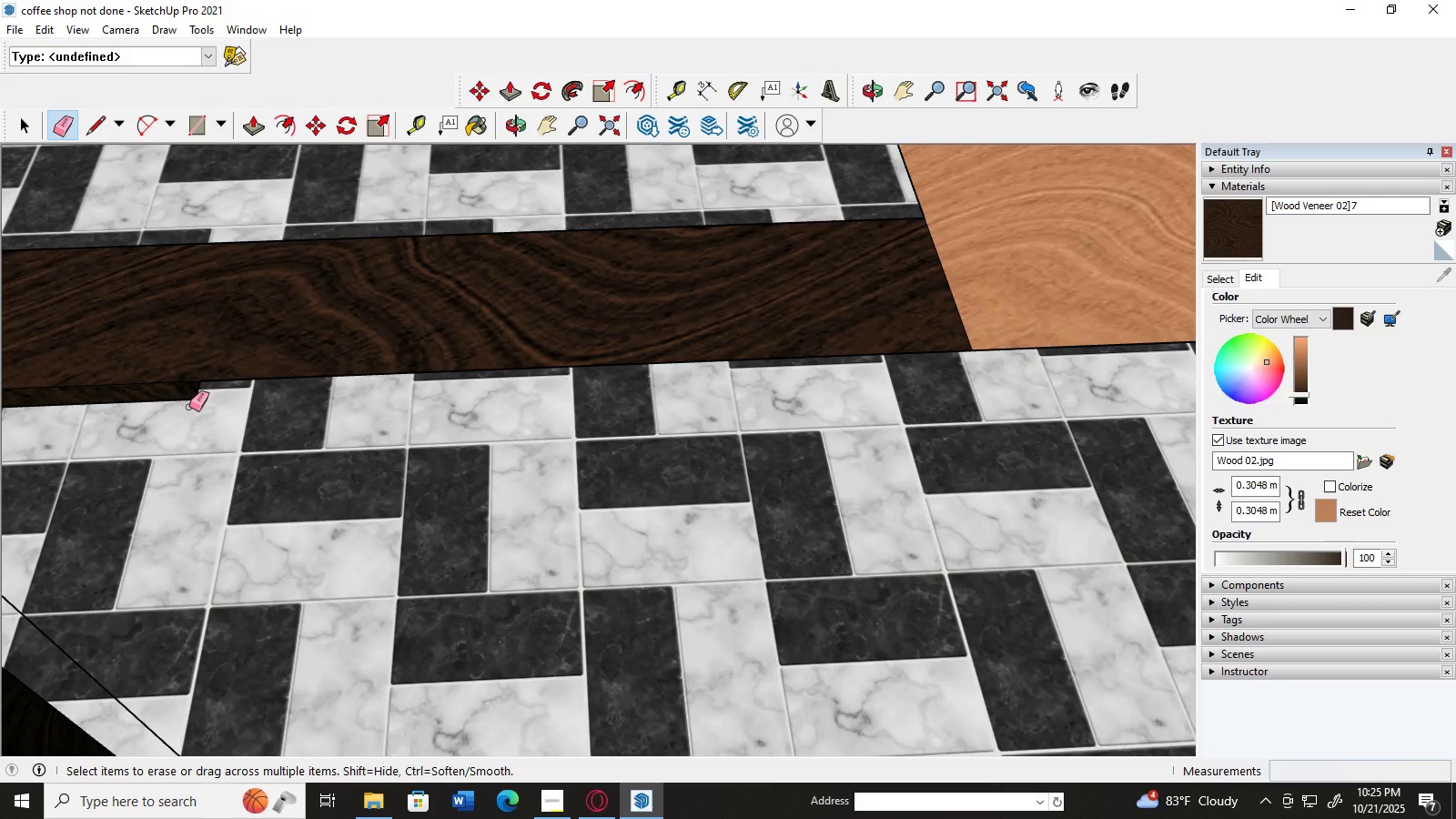 
left_click_drag(start_coordinate=[189, 400], to_coordinate=[197, 421])
 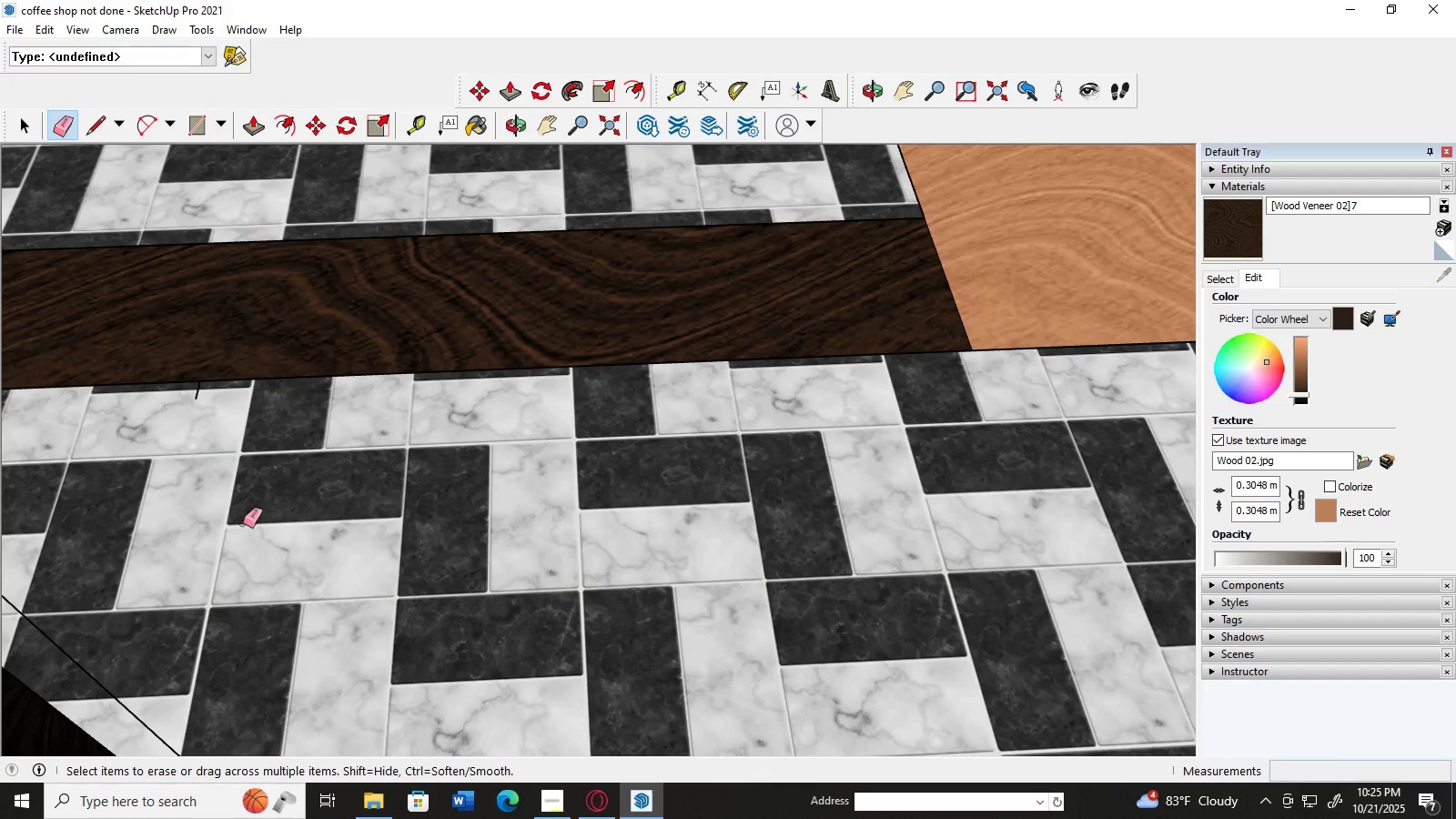 
scroll: coordinate [251, 528], scroll_direction: down, amount: 2.0
 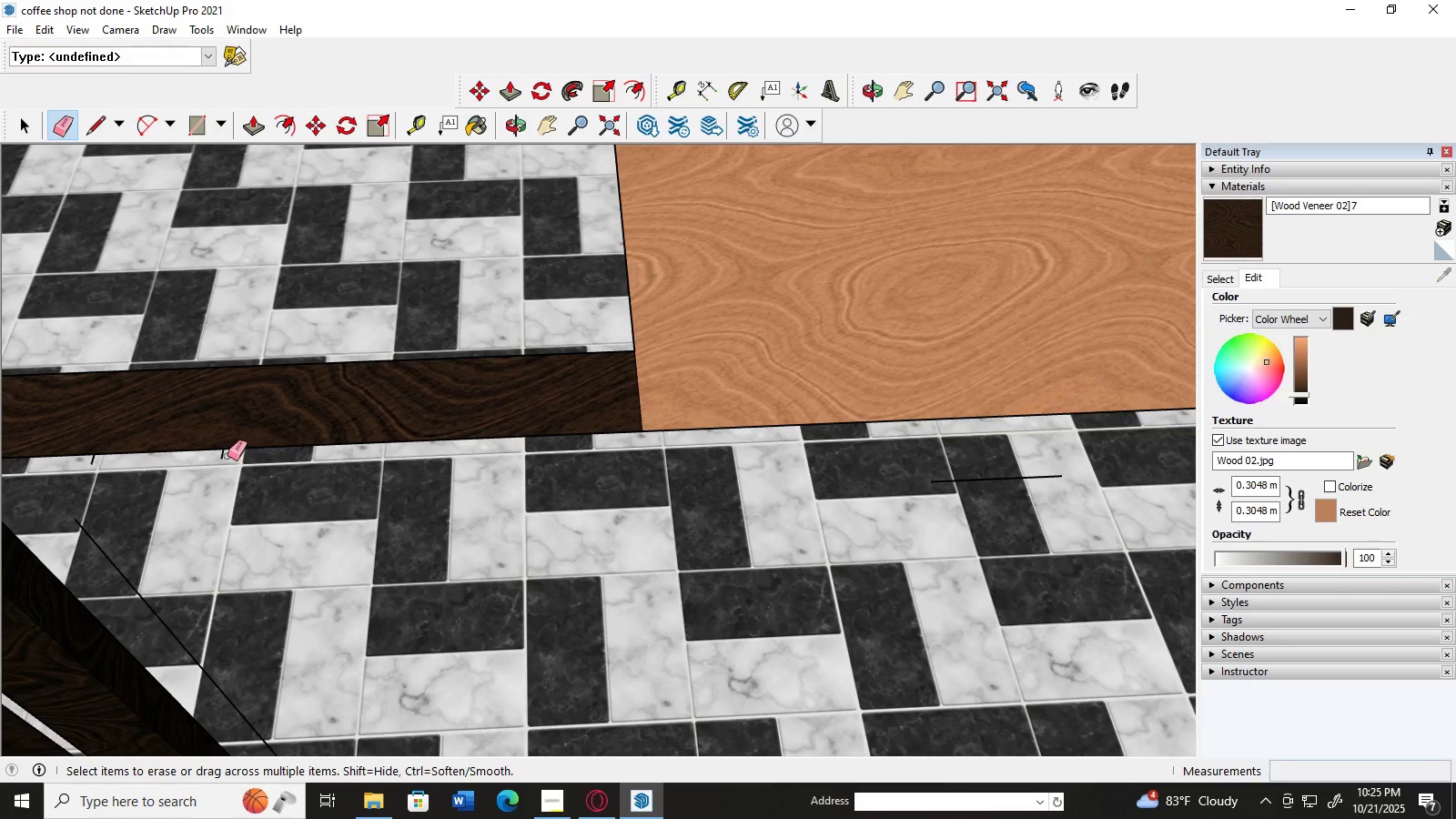 
left_click_drag(start_coordinate=[222, 452], to_coordinate=[248, 479])
 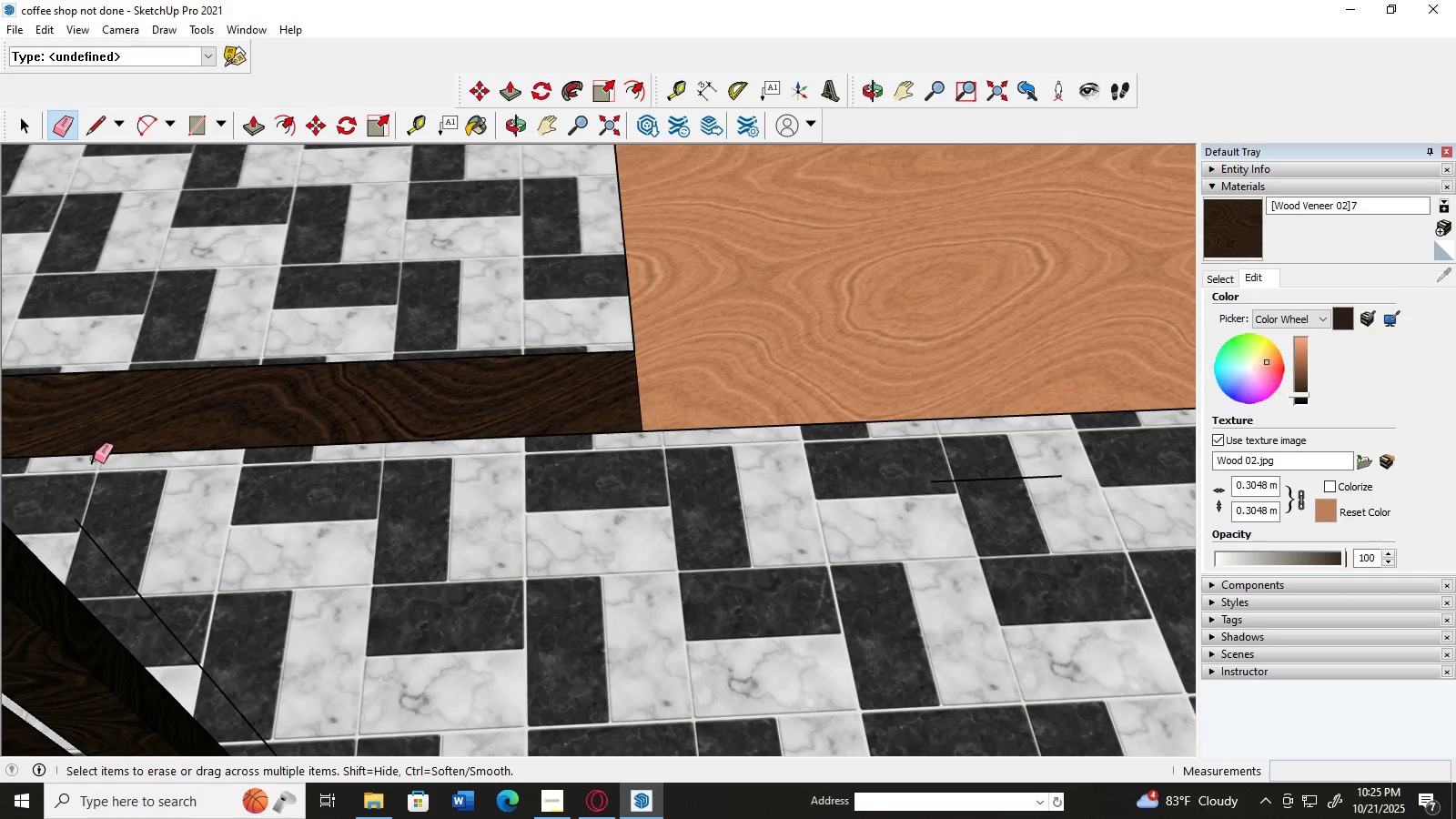 
left_click_drag(start_coordinate=[94, 459], to_coordinate=[106, 472])
 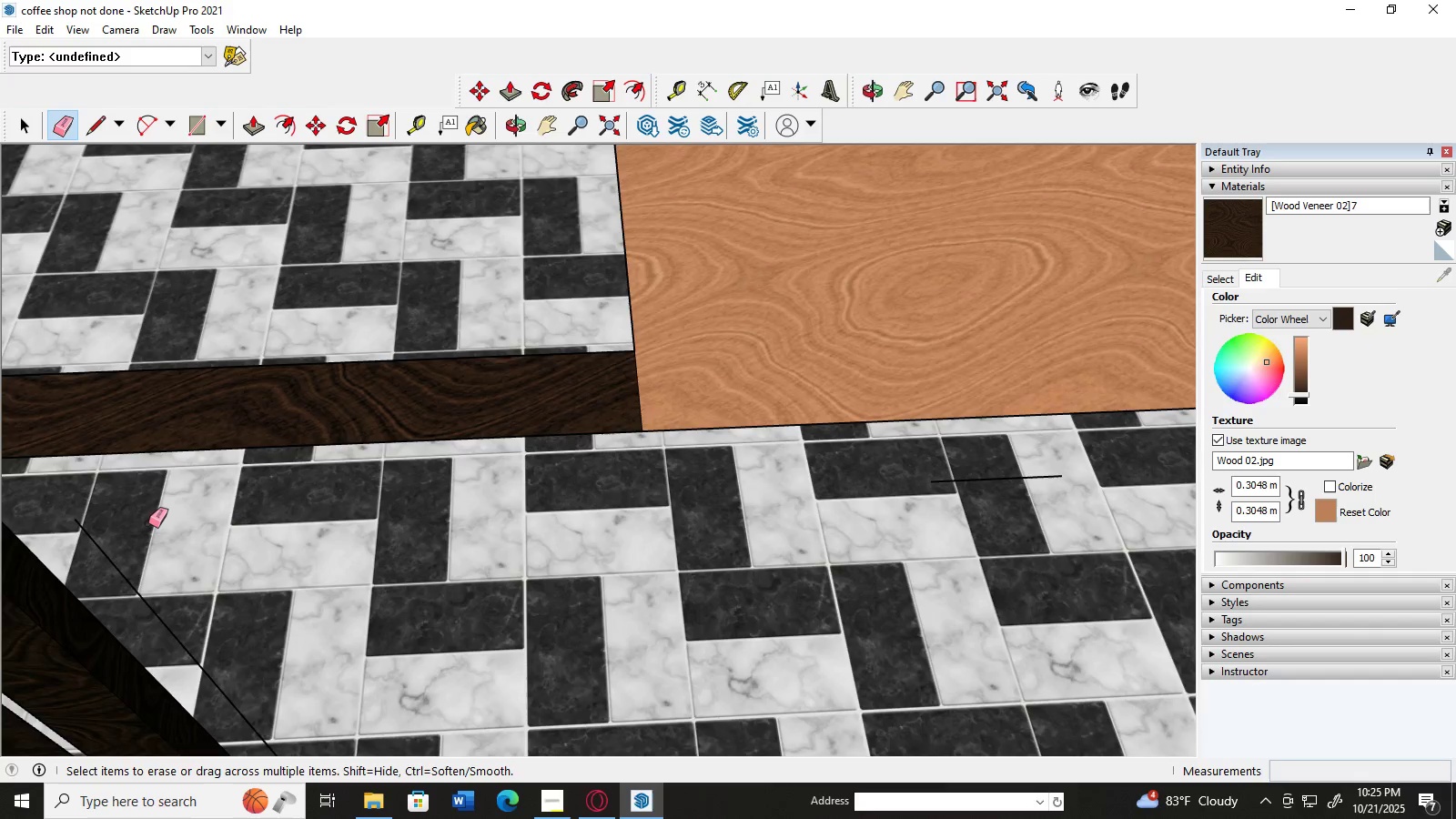 
scroll: coordinate [150, 523], scroll_direction: down, amount: 1.0
 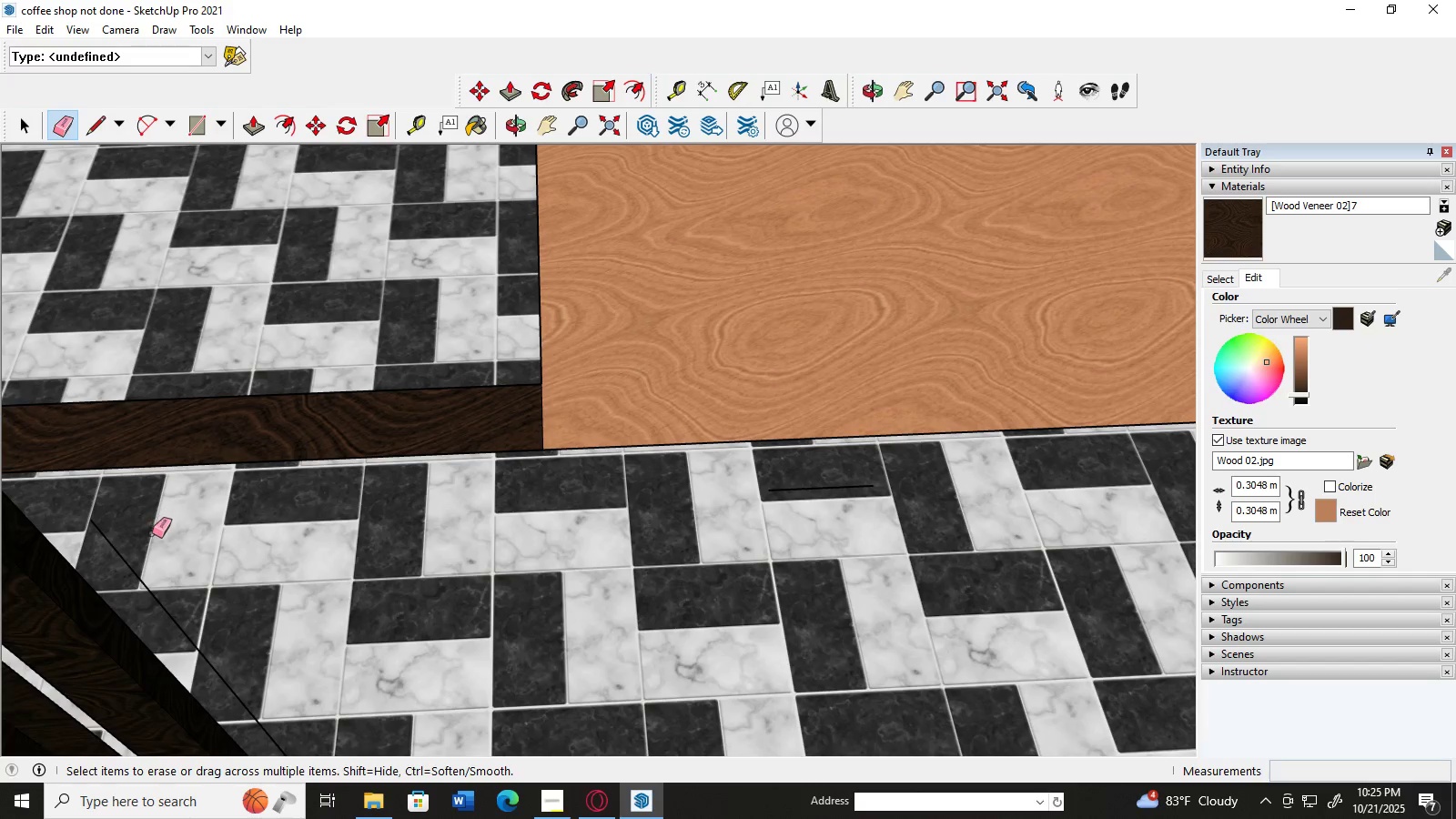 
left_click_drag(start_coordinate=[152, 535], to_coordinate=[138, 643])
 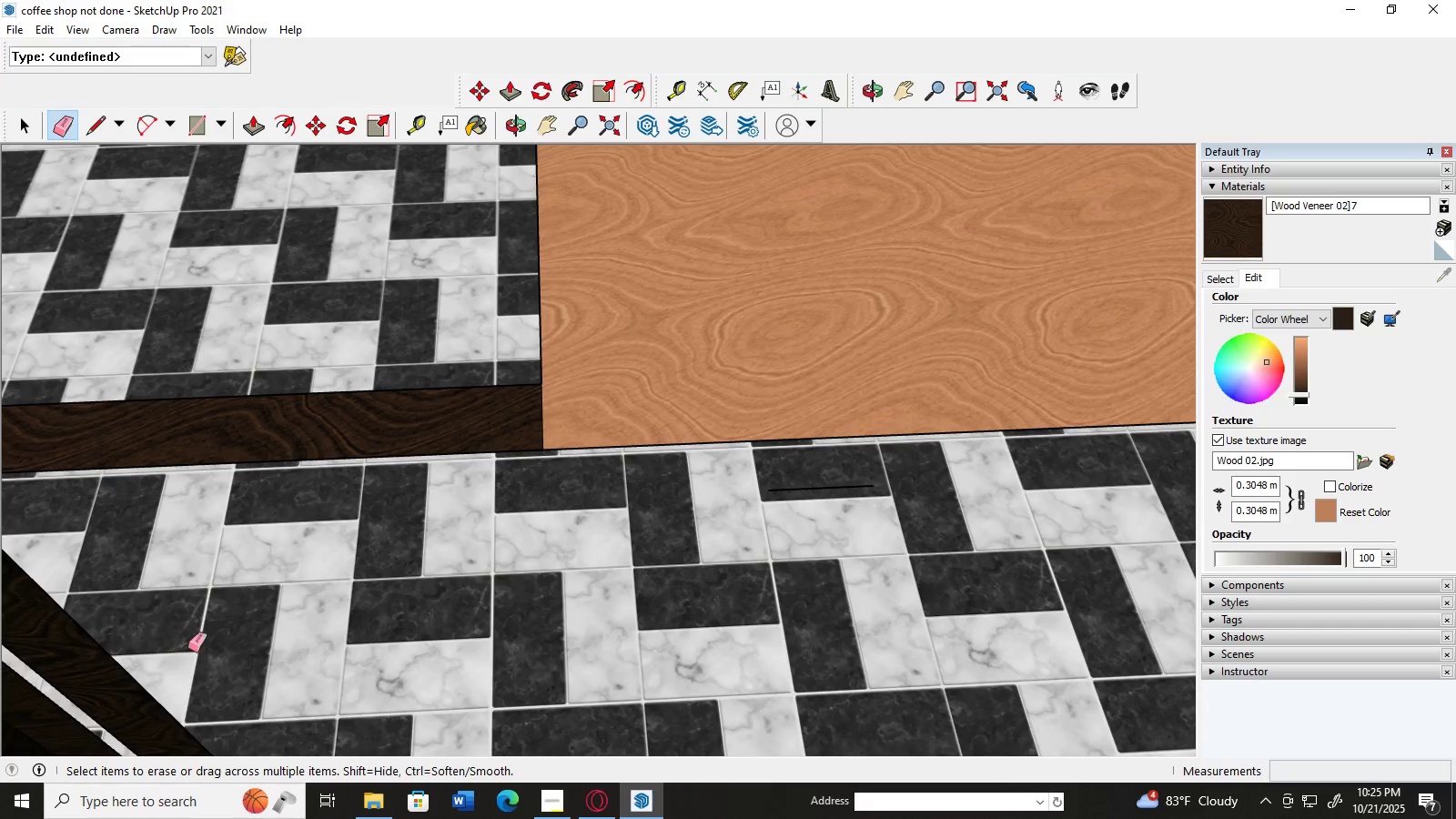 
scroll: coordinate [229, 618], scroll_direction: down, amount: 5.0
 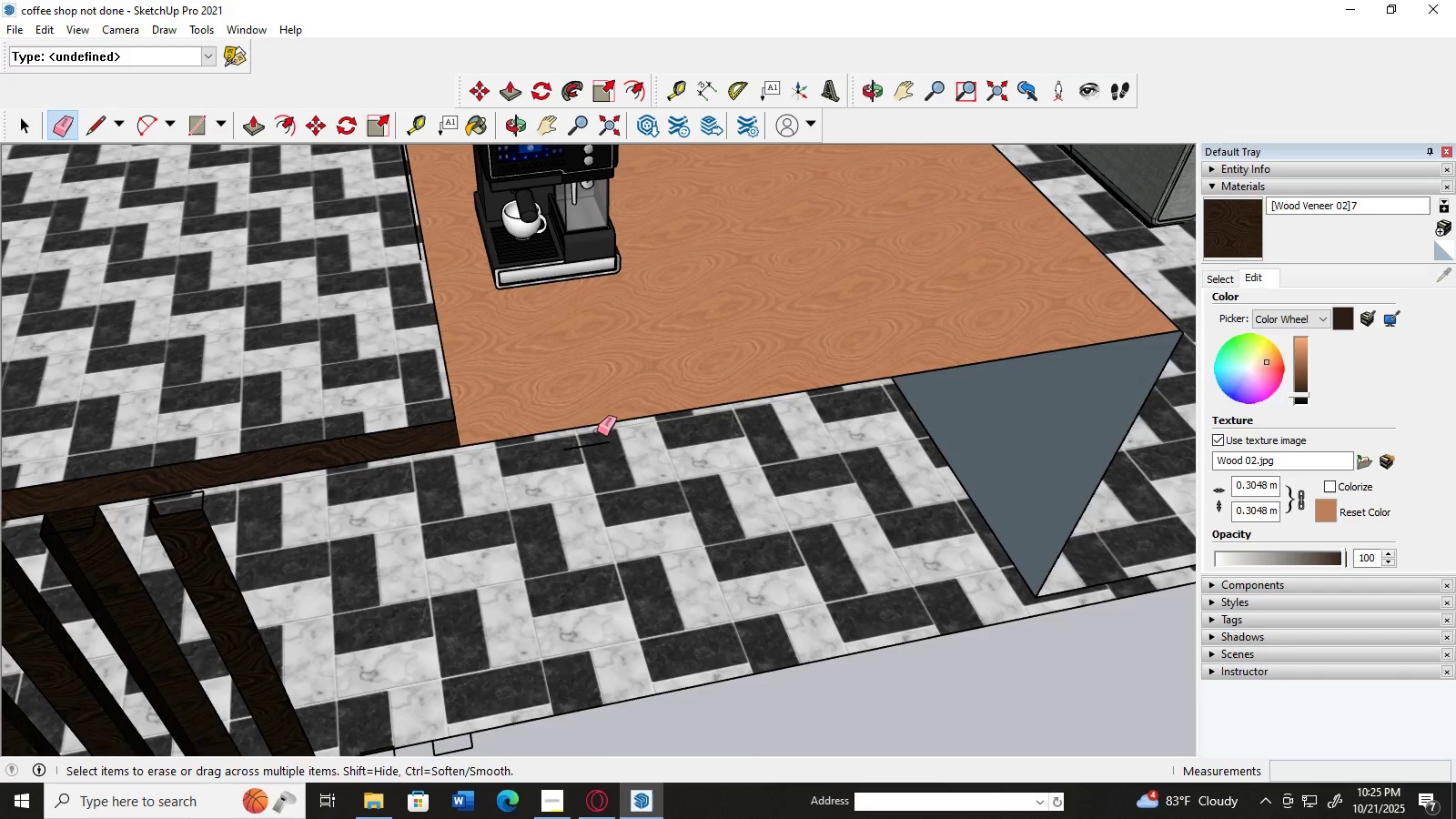 
left_click_drag(start_coordinate=[591, 446], to_coordinate=[593, 476])
 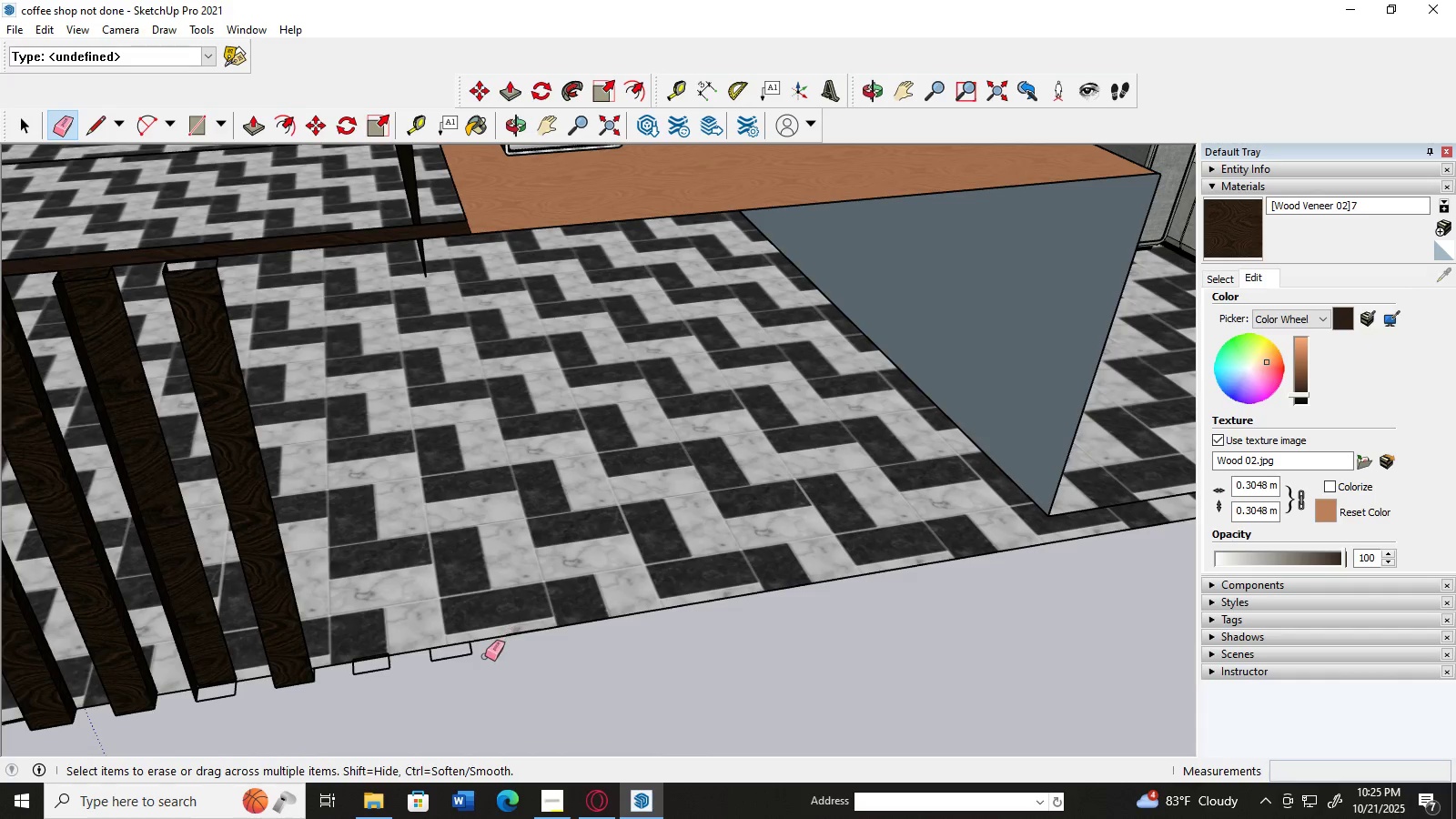 
left_click_drag(start_coordinate=[463, 650], to_coordinate=[466, 670])
 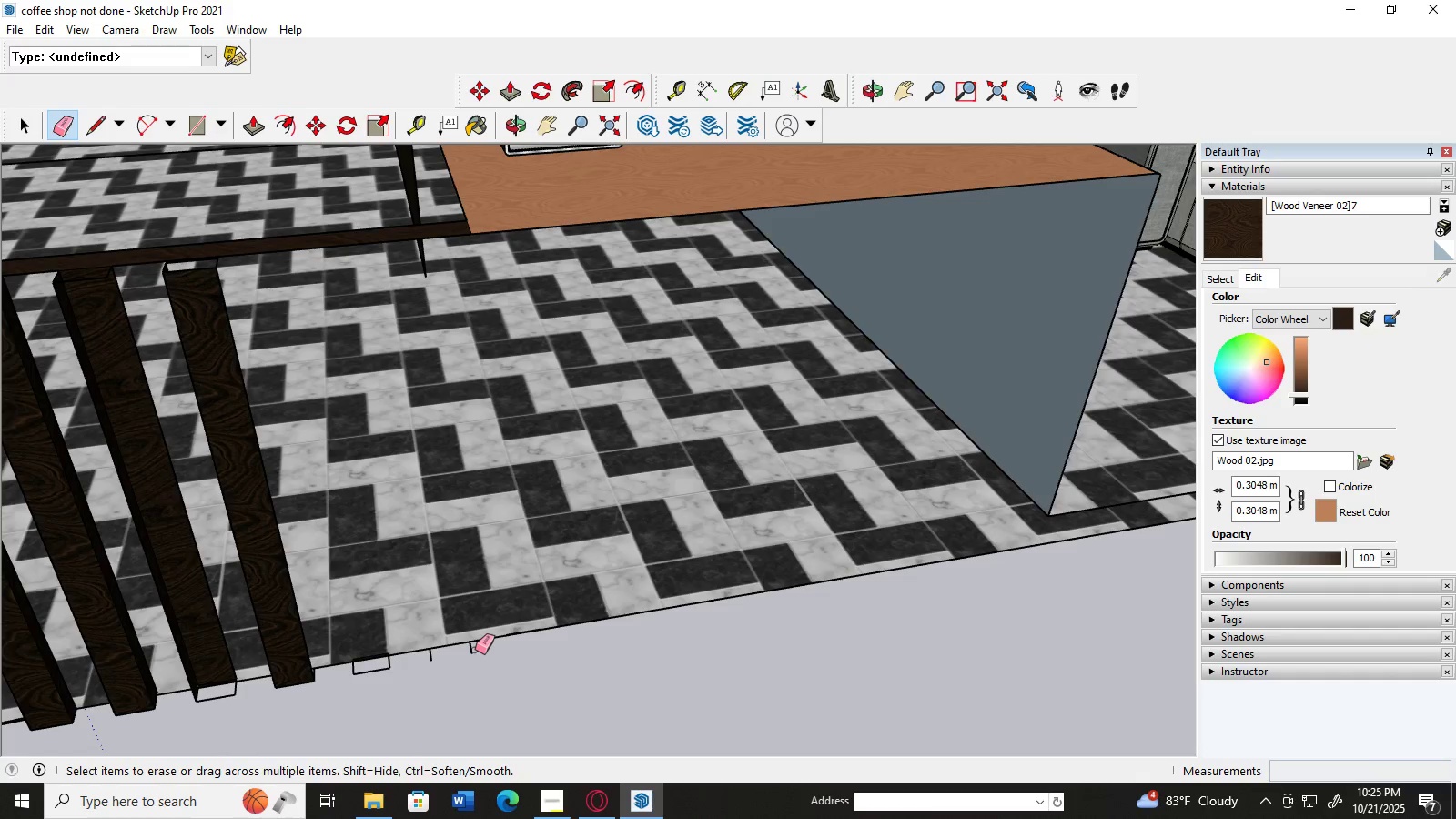 
left_click_drag(start_coordinate=[474, 650], to_coordinate=[486, 652])
 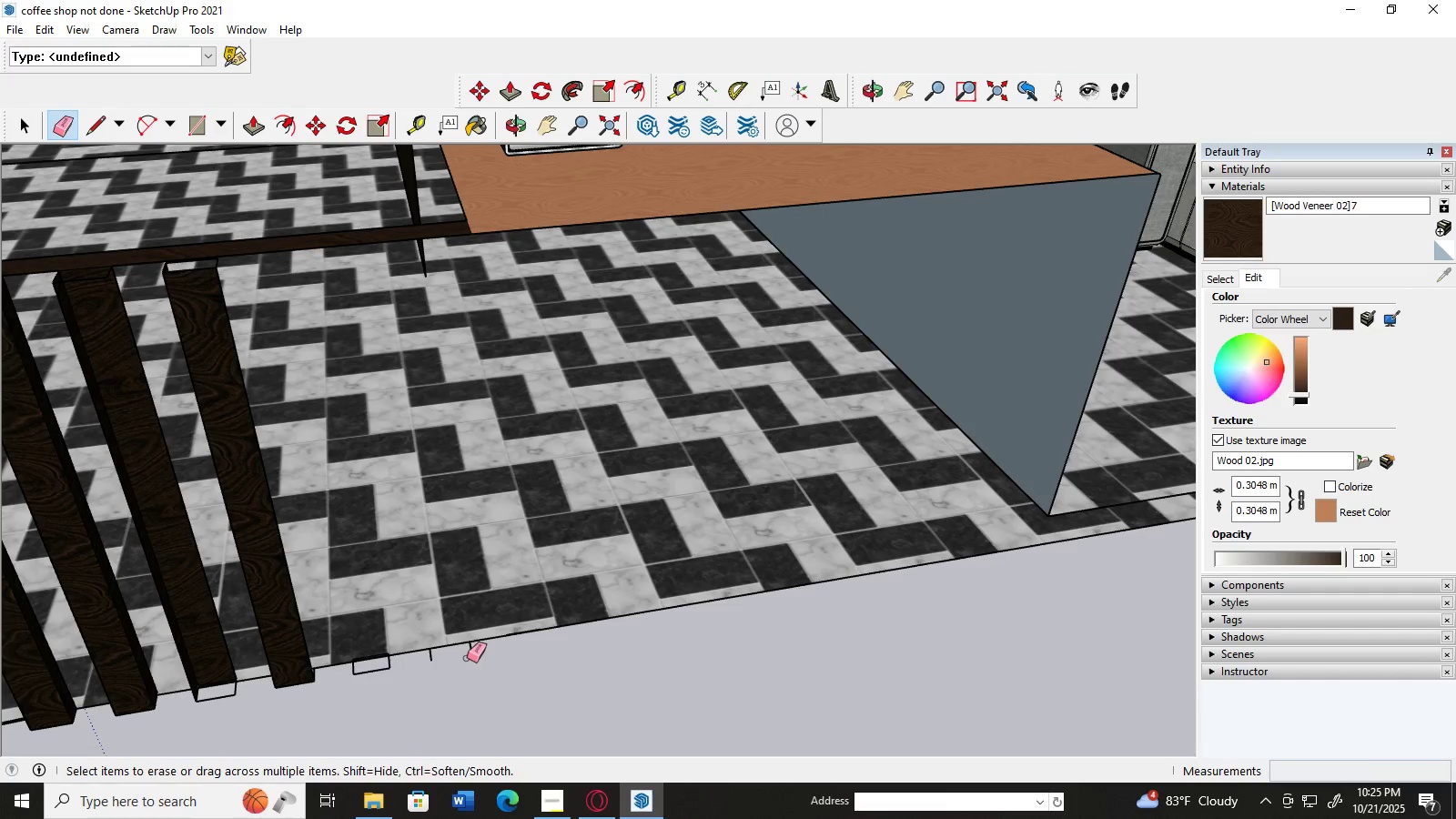 
left_click_drag(start_coordinate=[467, 650], to_coordinate=[498, 658])
 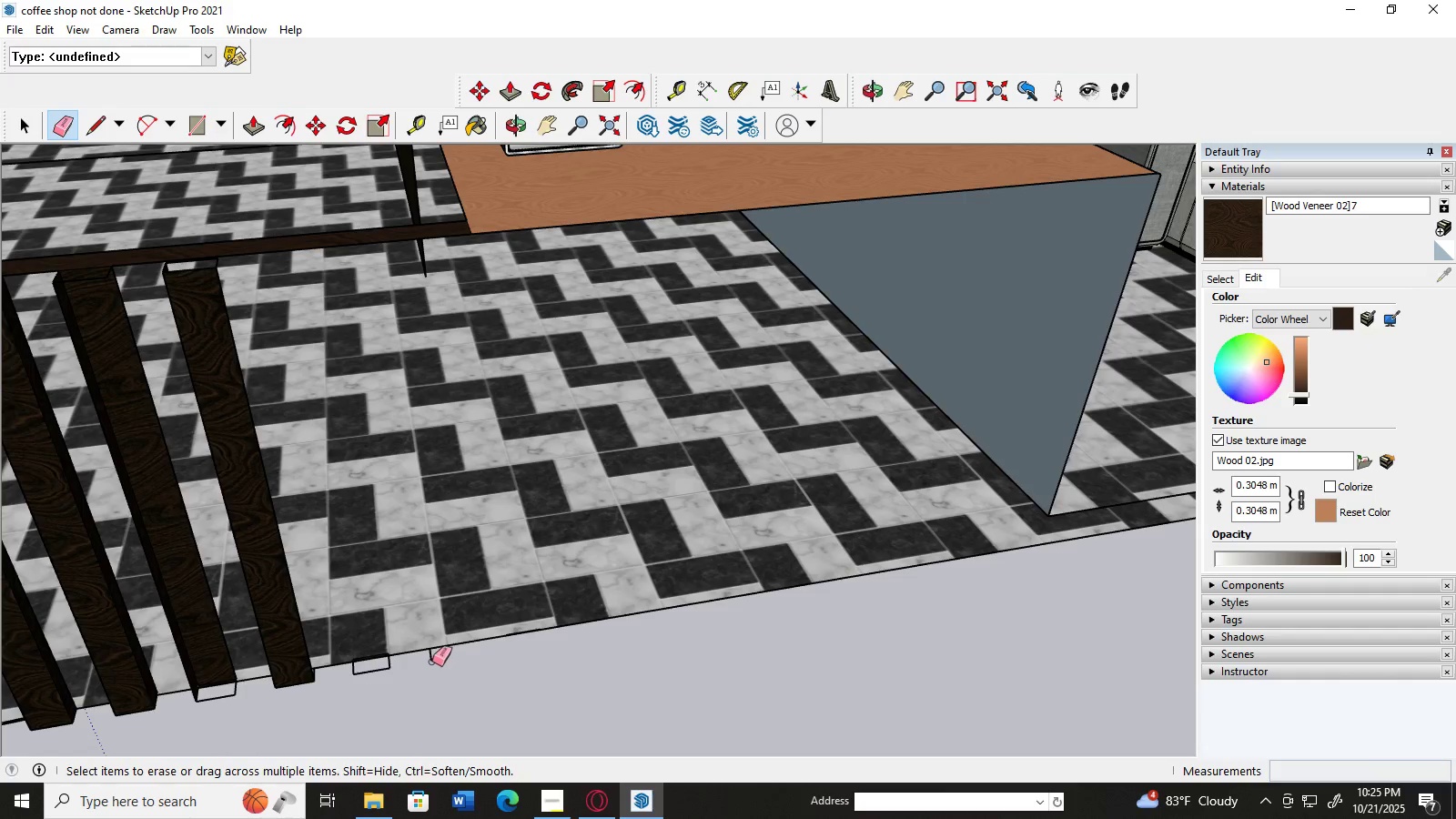 
left_click_drag(start_coordinate=[432, 660], to_coordinate=[460, 665])
 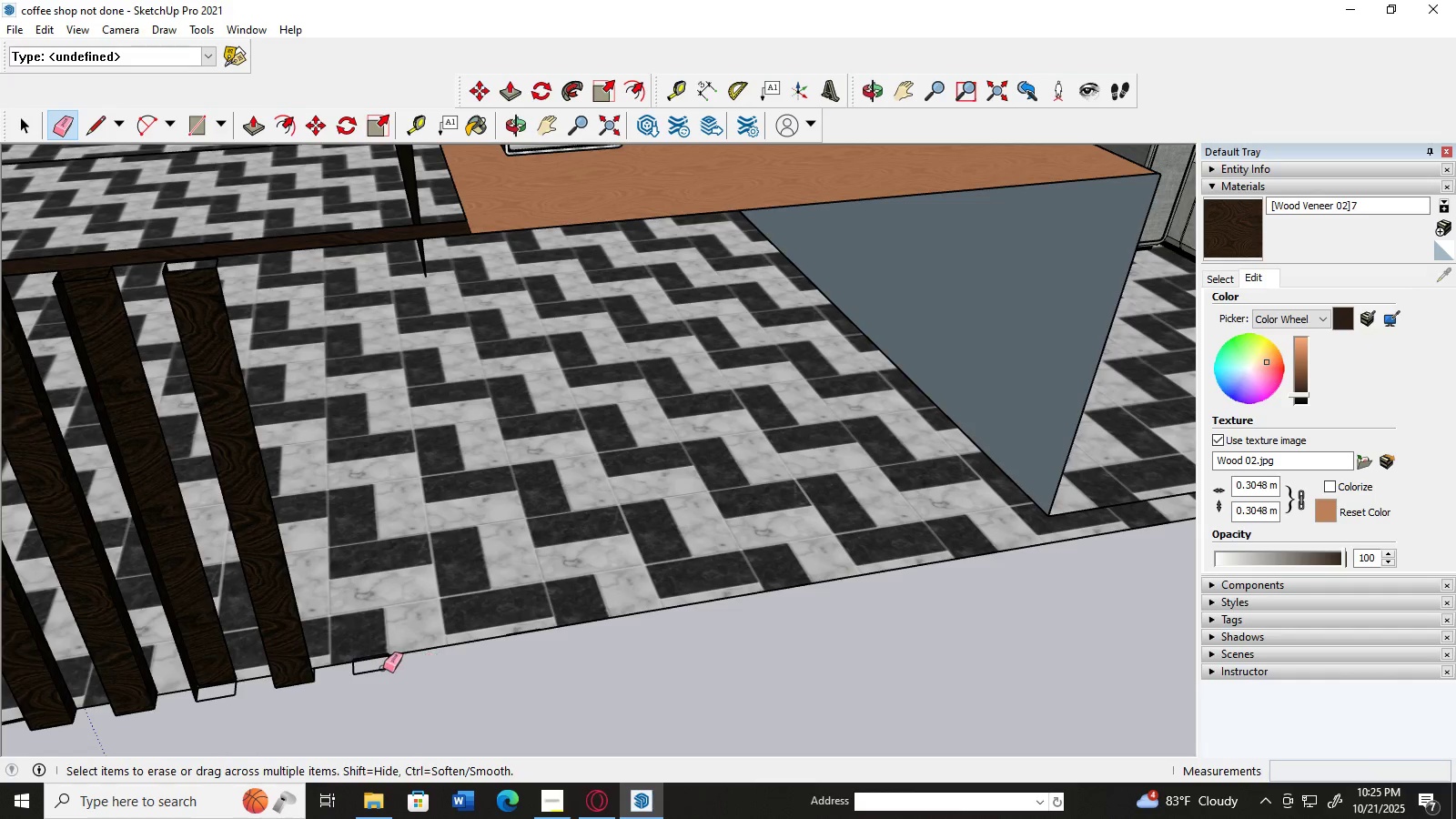 
left_click_drag(start_coordinate=[383, 668], to_coordinate=[424, 686])
 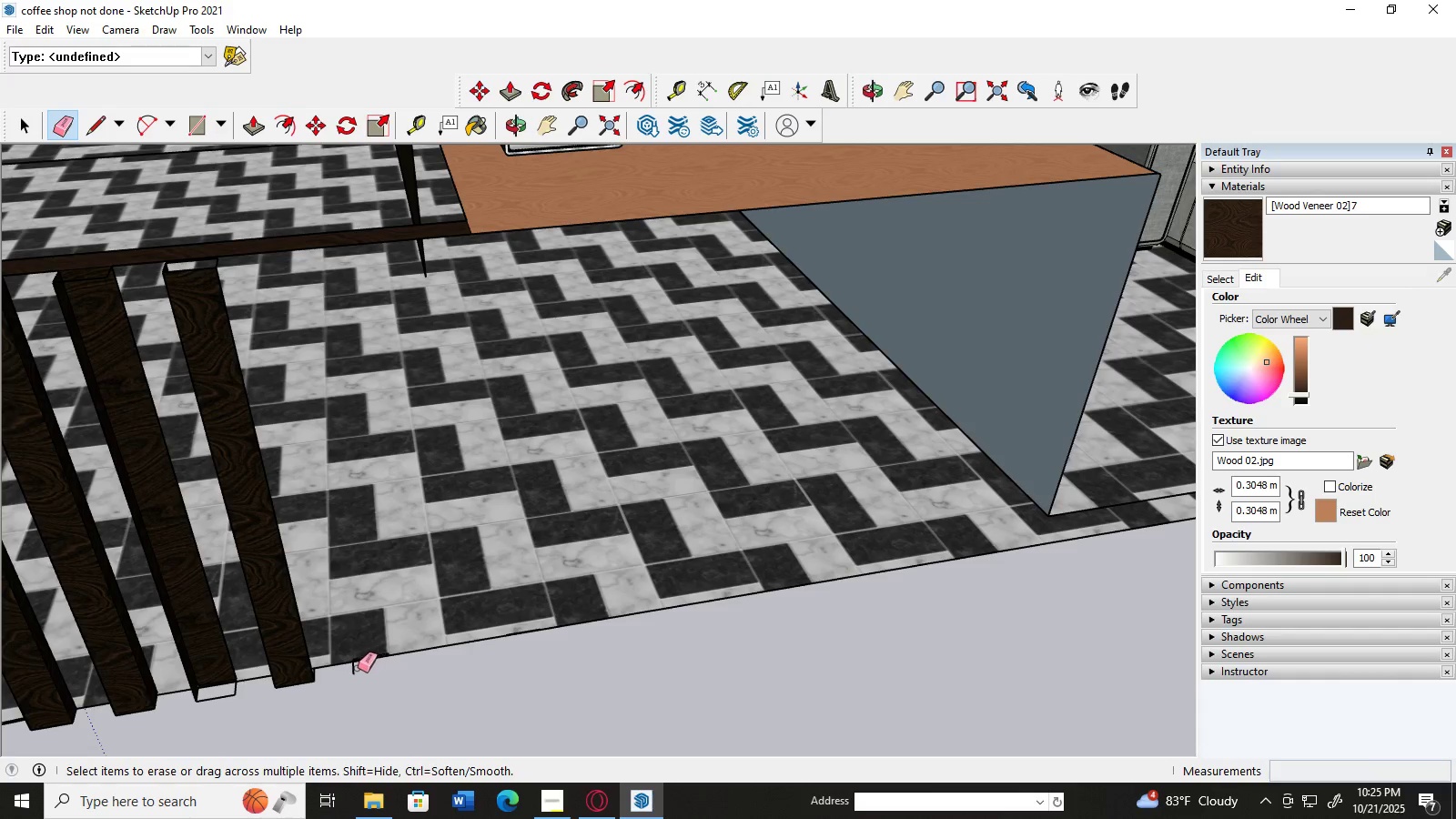 
left_click_drag(start_coordinate=[356, 668], to_coordinate=[380, 678])
 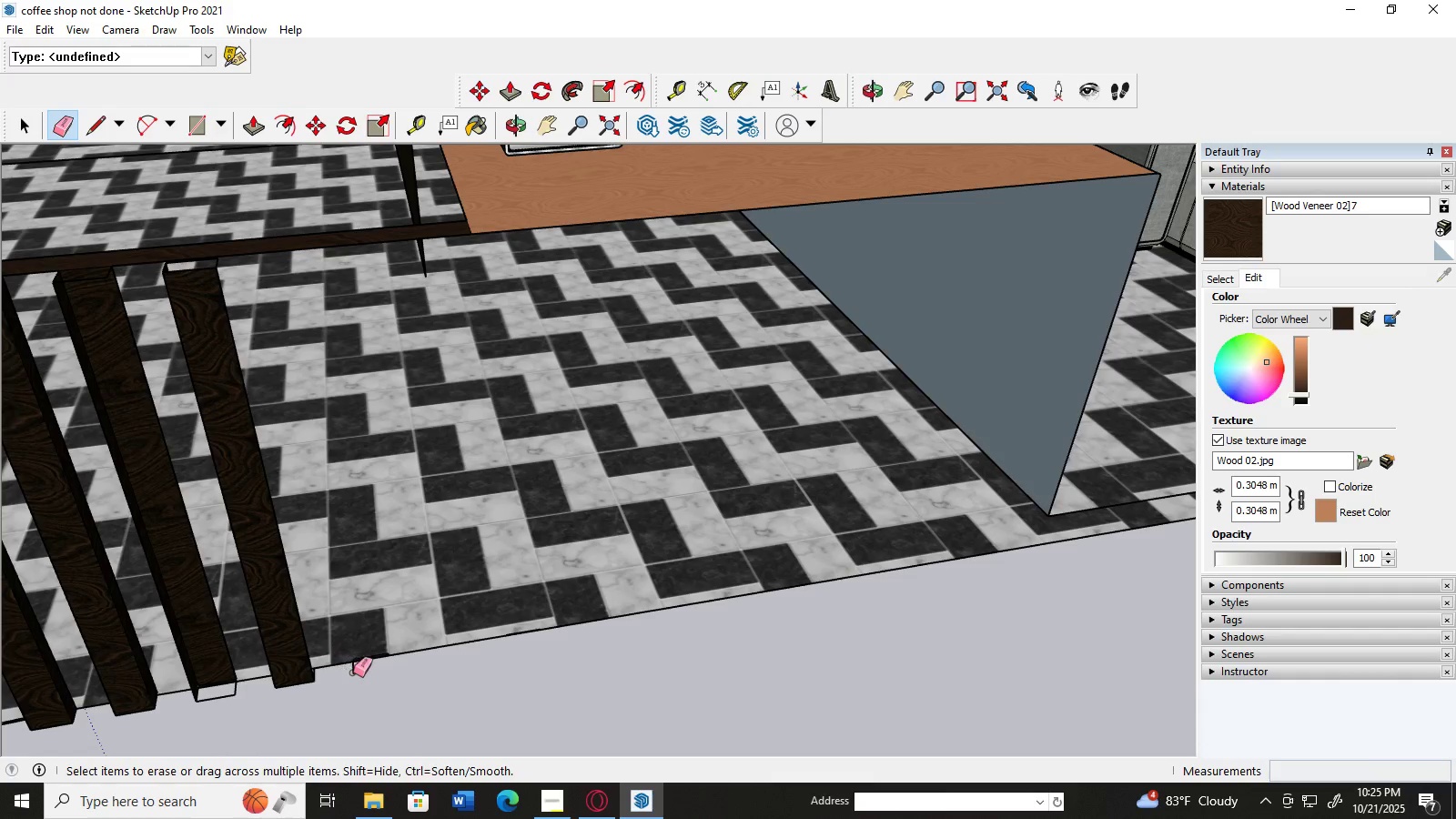 
left_click_drag(start_coordinate=[354, 673], to_coordinate=[379, 690])
 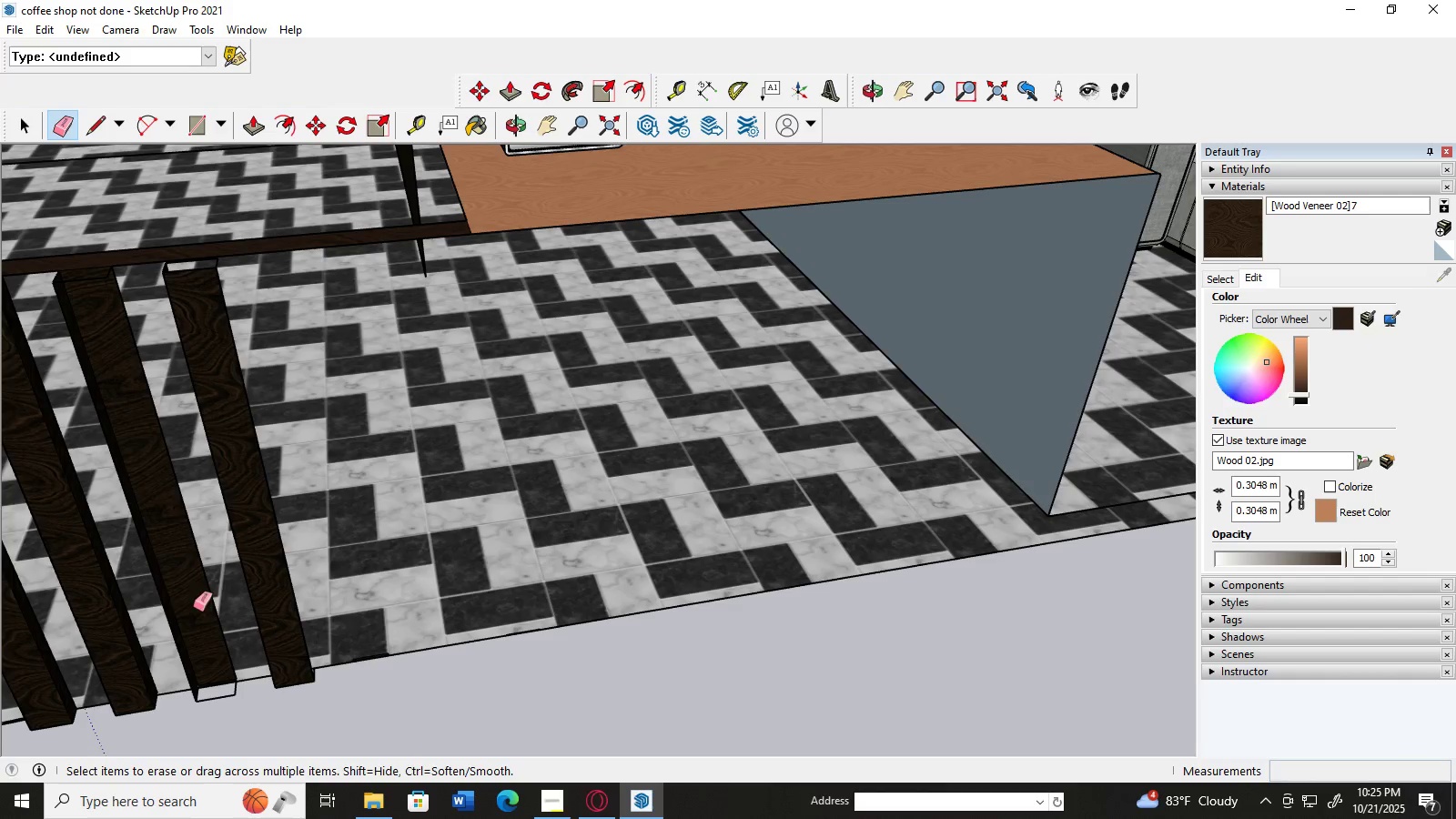 
left_click_drag(start_coordinate=[146, 603], to_coordinate=[238, 582])
 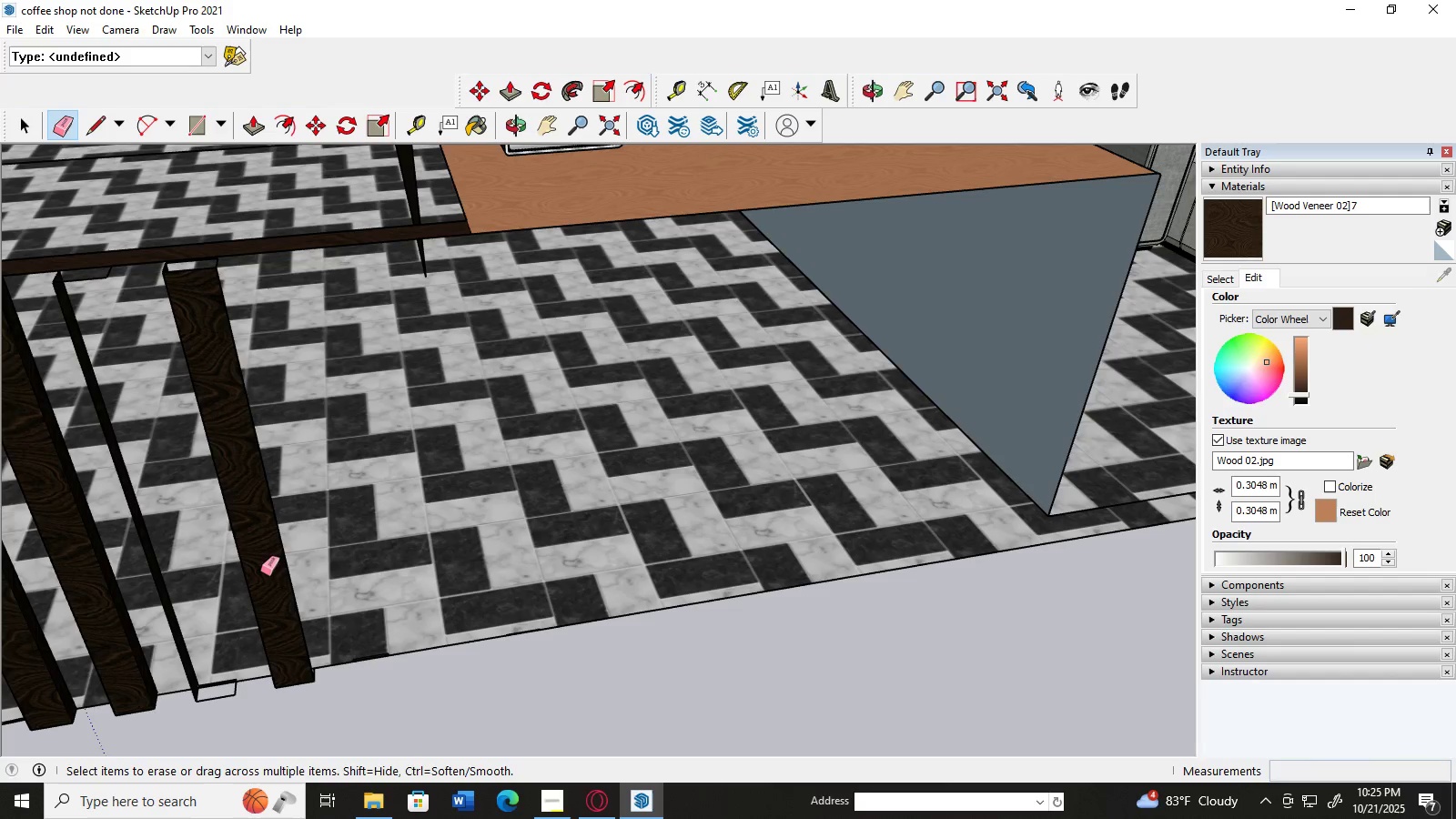 
left_click_drag(start_coordinate=[261, 571], to_coordinate=[290, 571])
 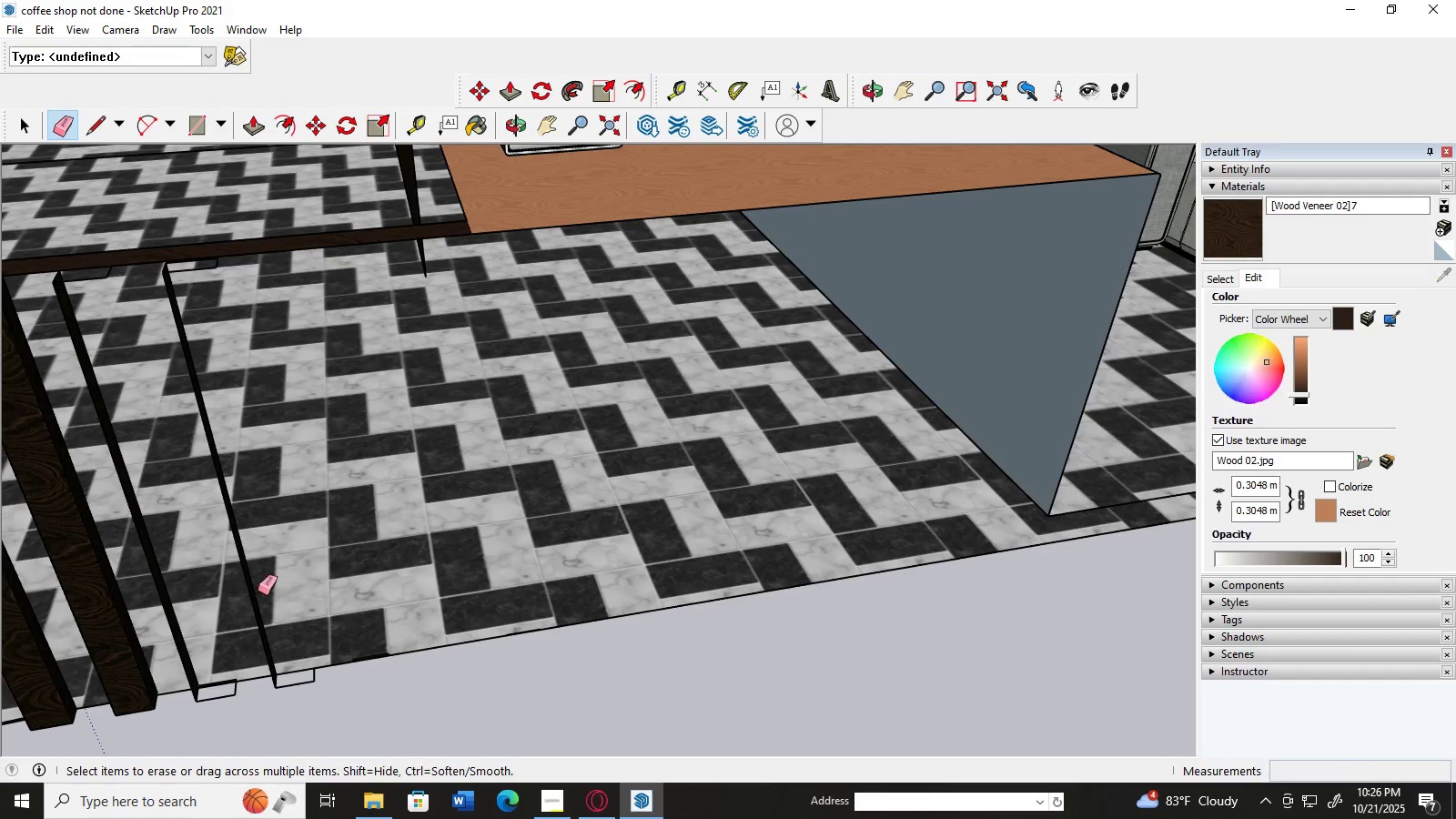 
left_click_drag(start_coordinate=[249, 591], to_coordinate=[259, 584])
 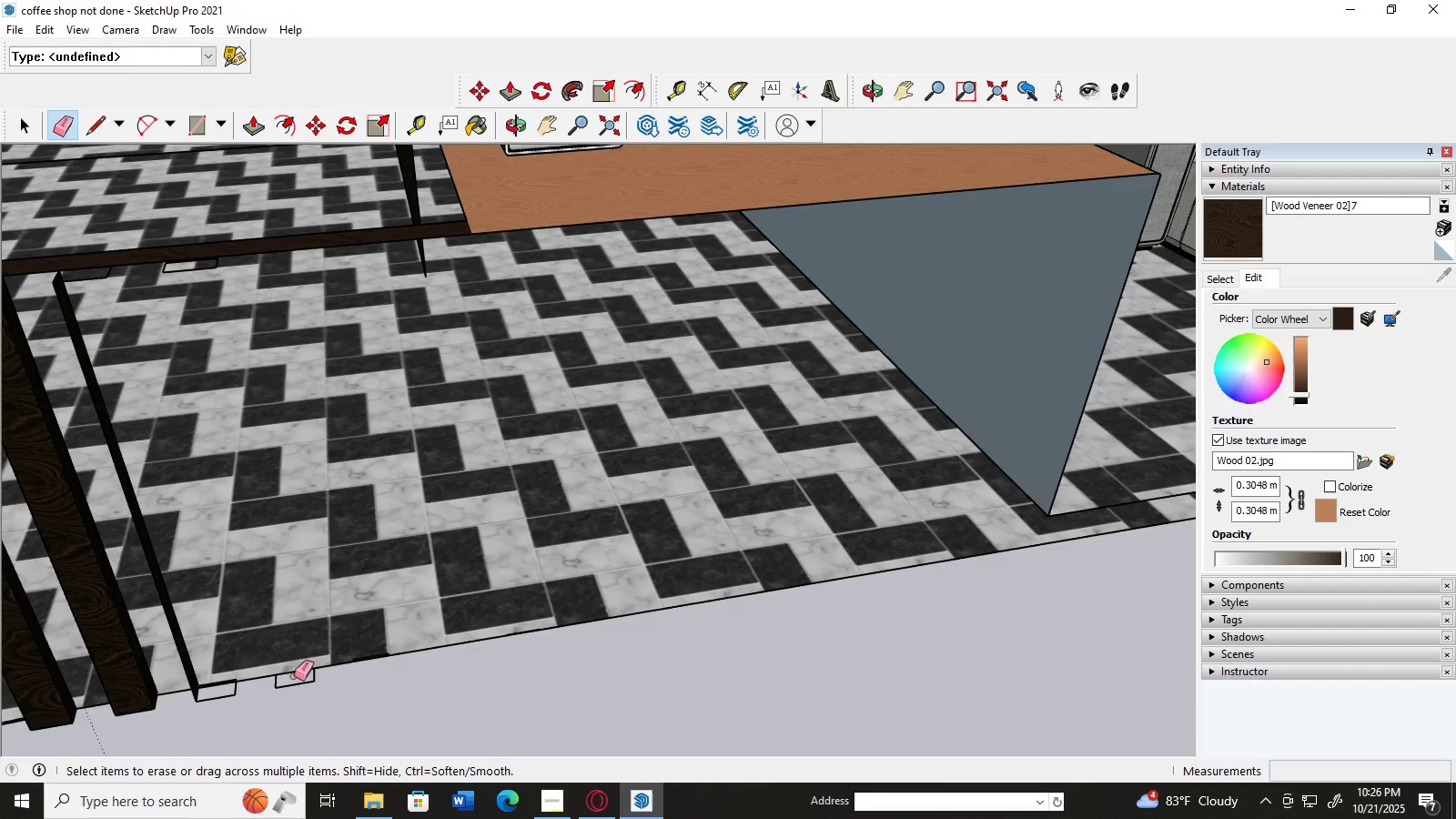 
left_click_drag(start_coordinate=[300, 682], to_coordinate=[321, 707])
 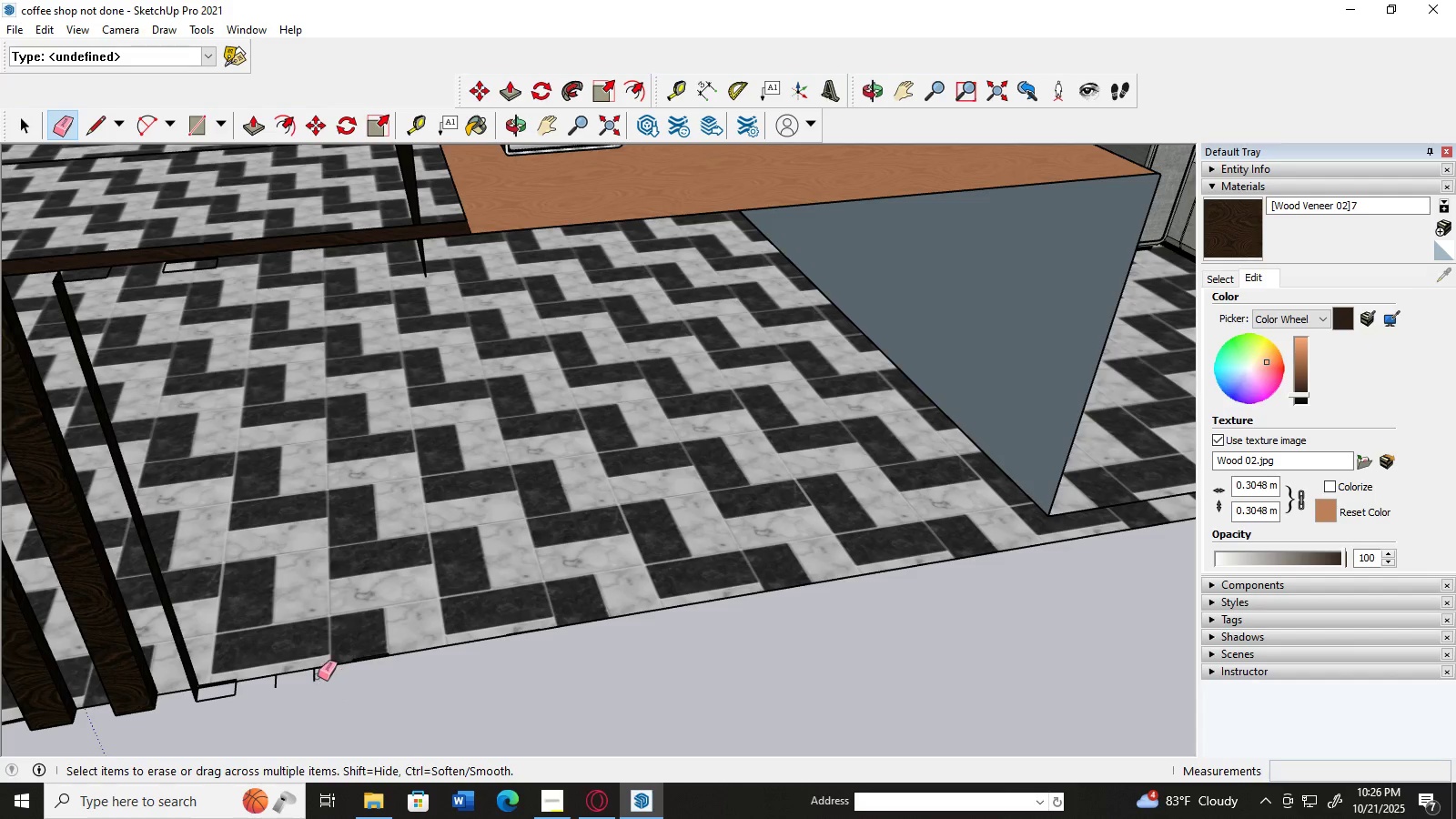 
left_click_drag(start_coordinate=[317, 676], to_coordinate=[336, 683])
 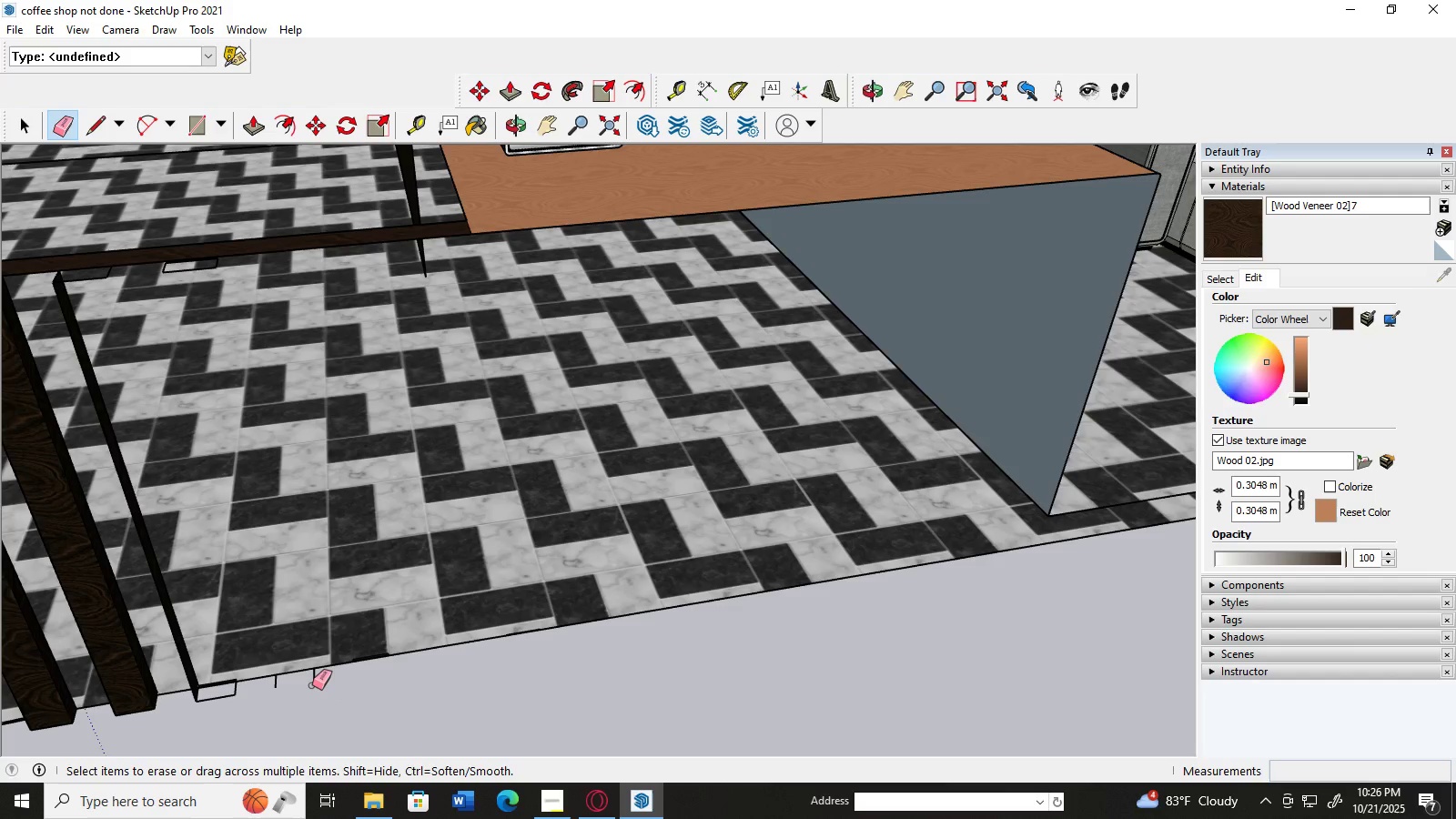 
left_click_drag(start_coordinate=[310, 682], to_coordinate=[343, 684])
 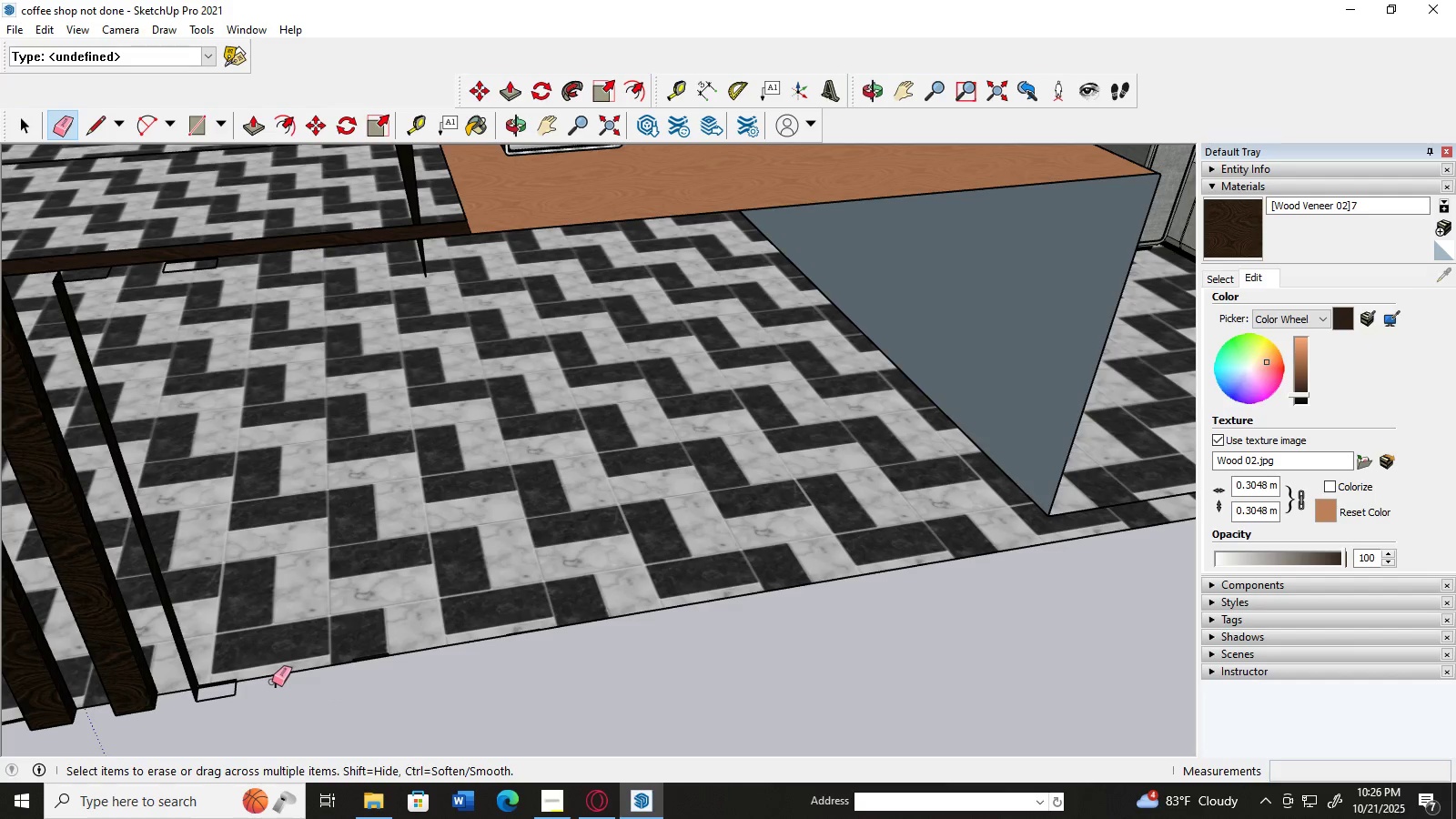 
left_click_drag(start_coordinate=[277, 682], to_coordinate=[301, 697])
 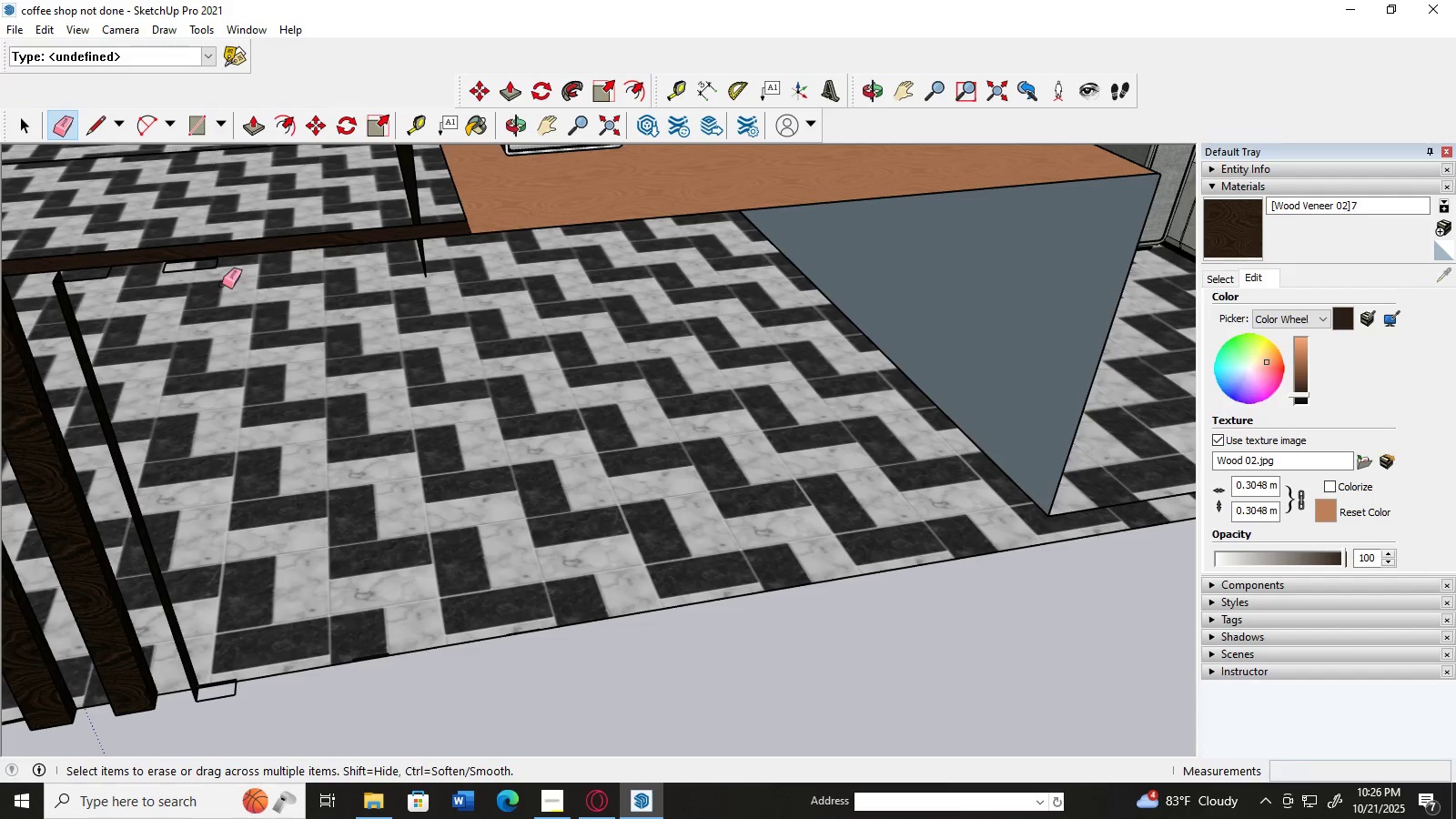 
scroll: coordinate [278, 344], scroll_direction: up, amount: 2.0
 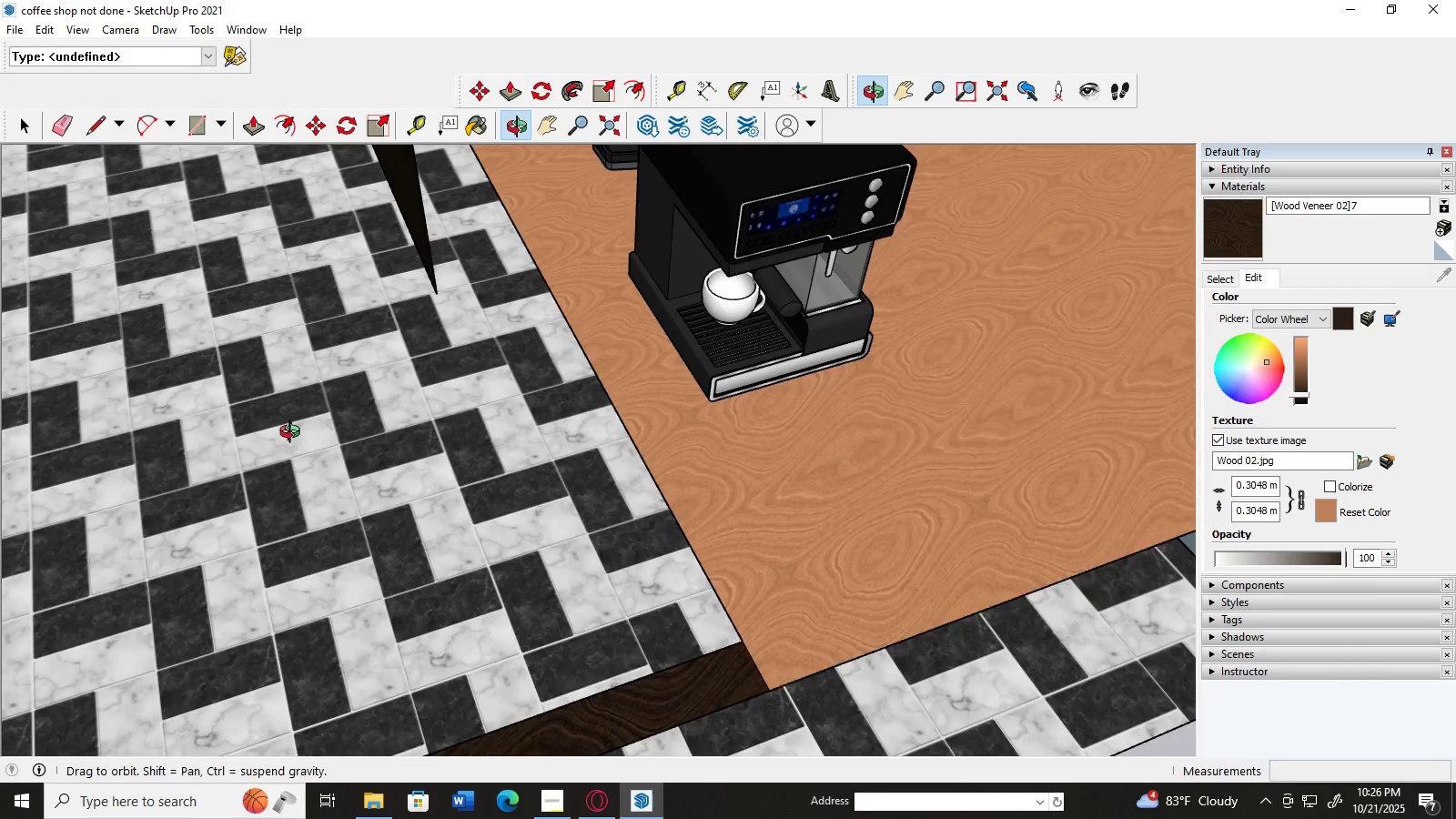 
scroll: coordinate [294, 430], scroll_direction: down, amount: 2.0
 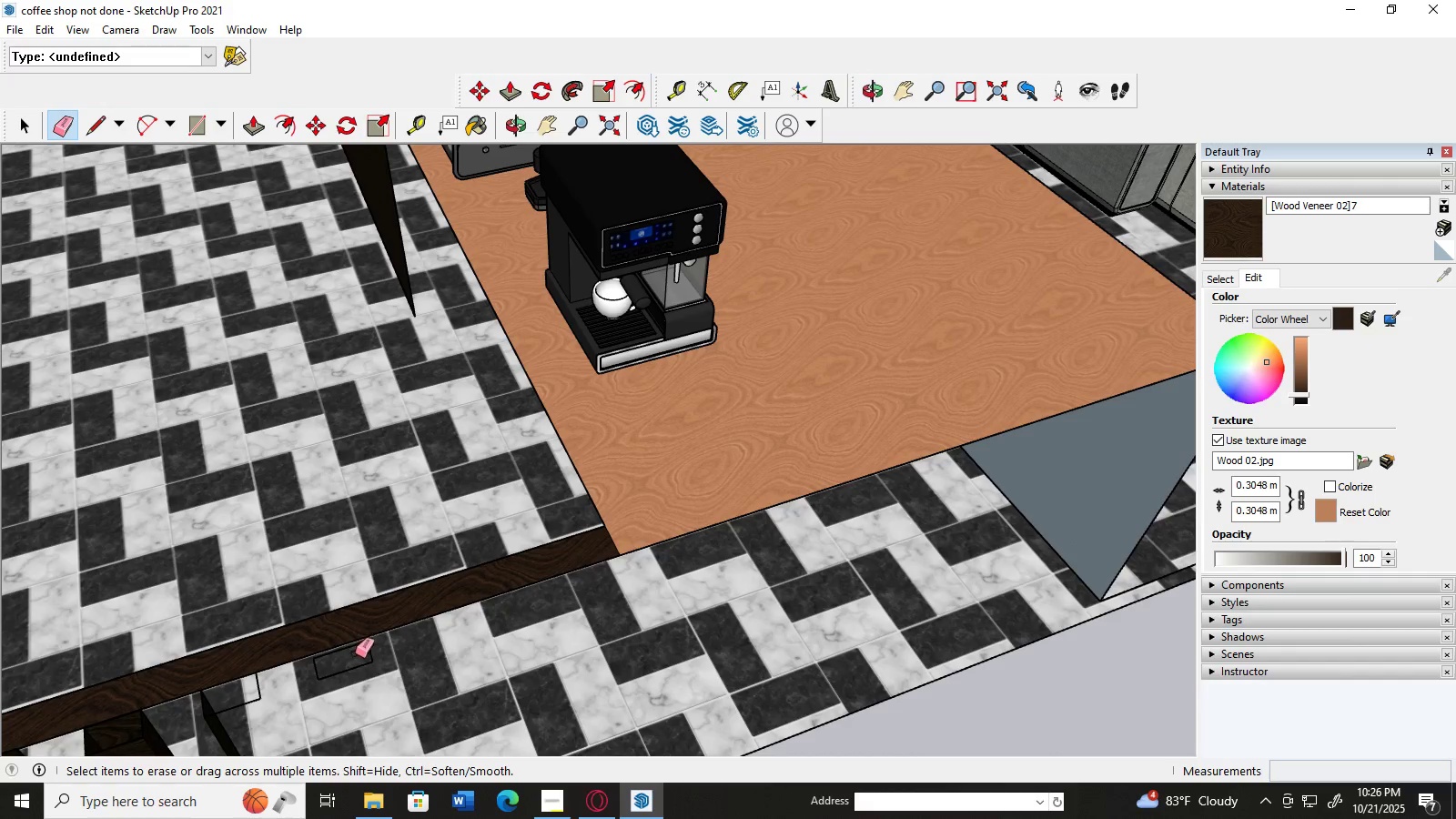 
left_click_drag(start_coordinate=[361, 661], to_coordinate=[388, 682])
 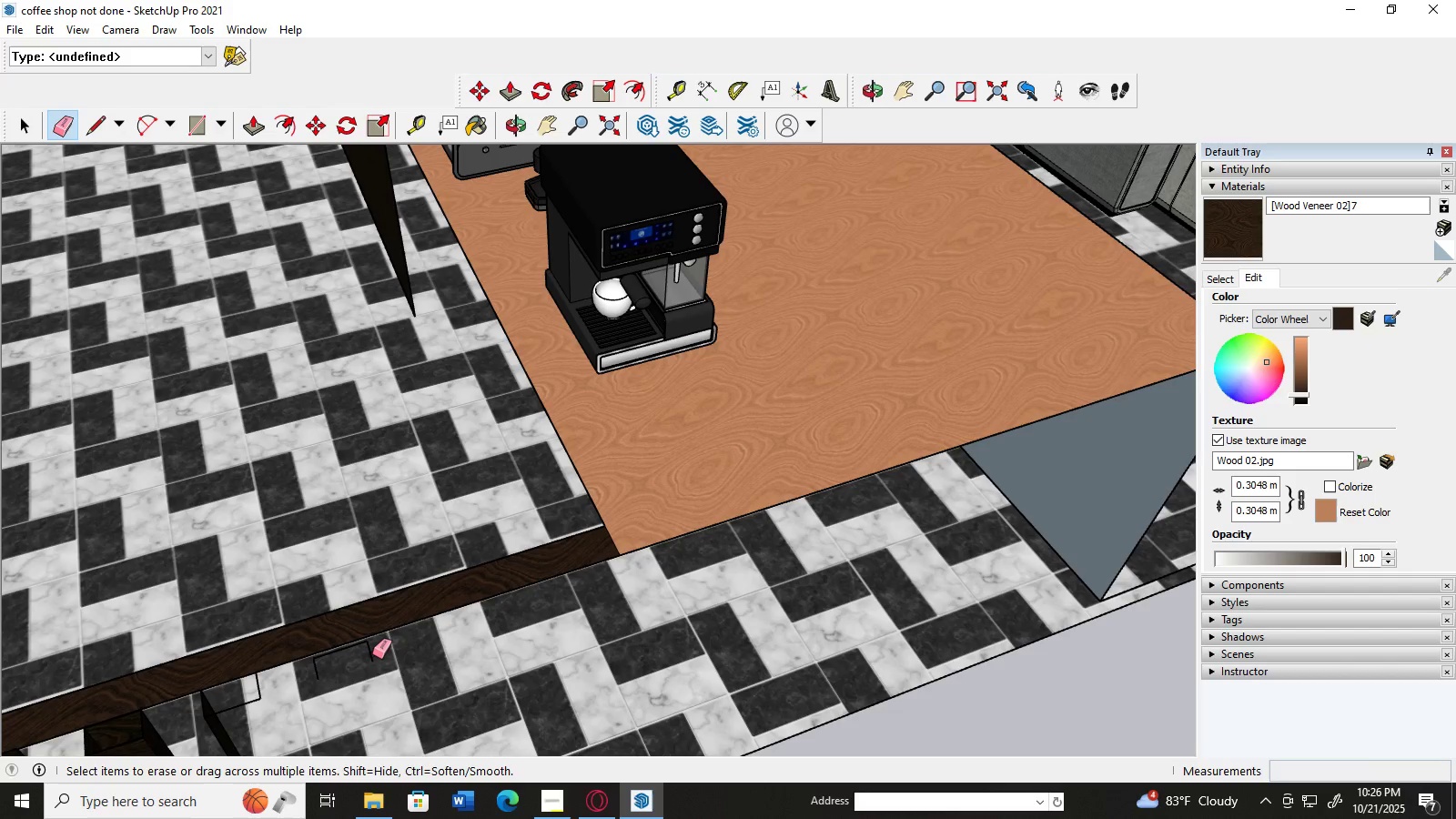 
left_click_drag(start_coordinate=[372, 654], to_coordinate=[378, 654])
 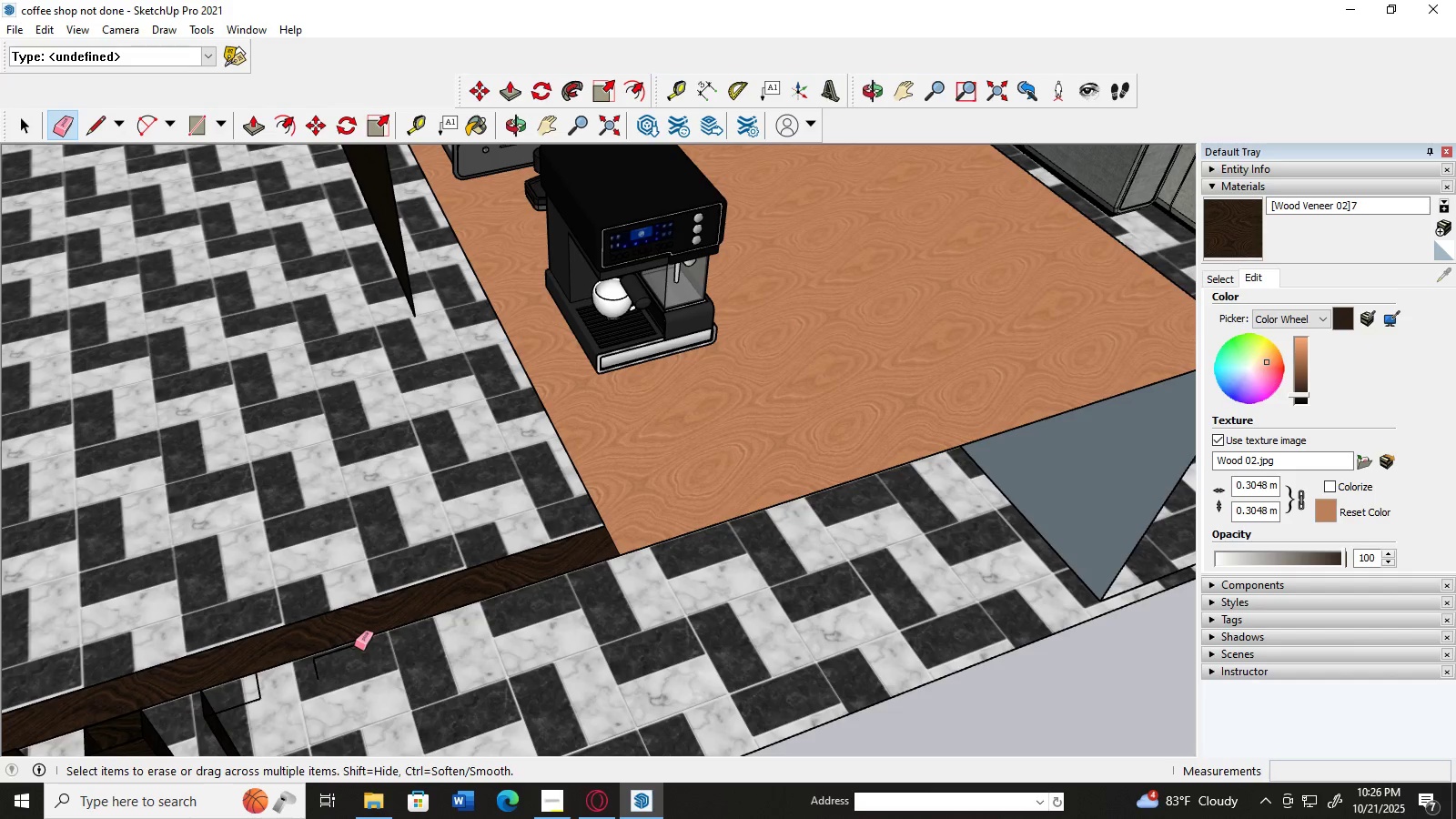 
left_click([354, 646])
 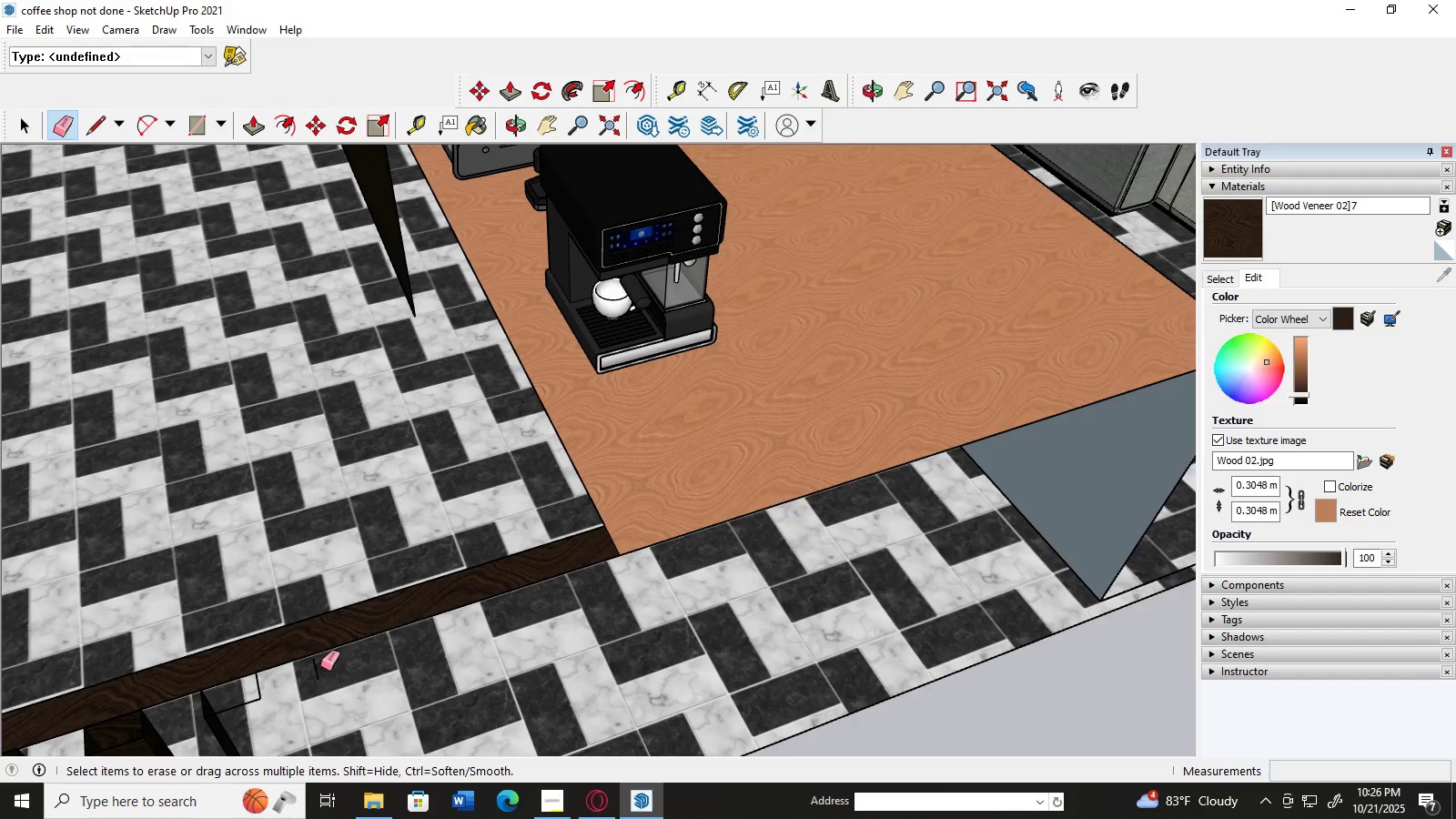 
left_click([320, 666])
 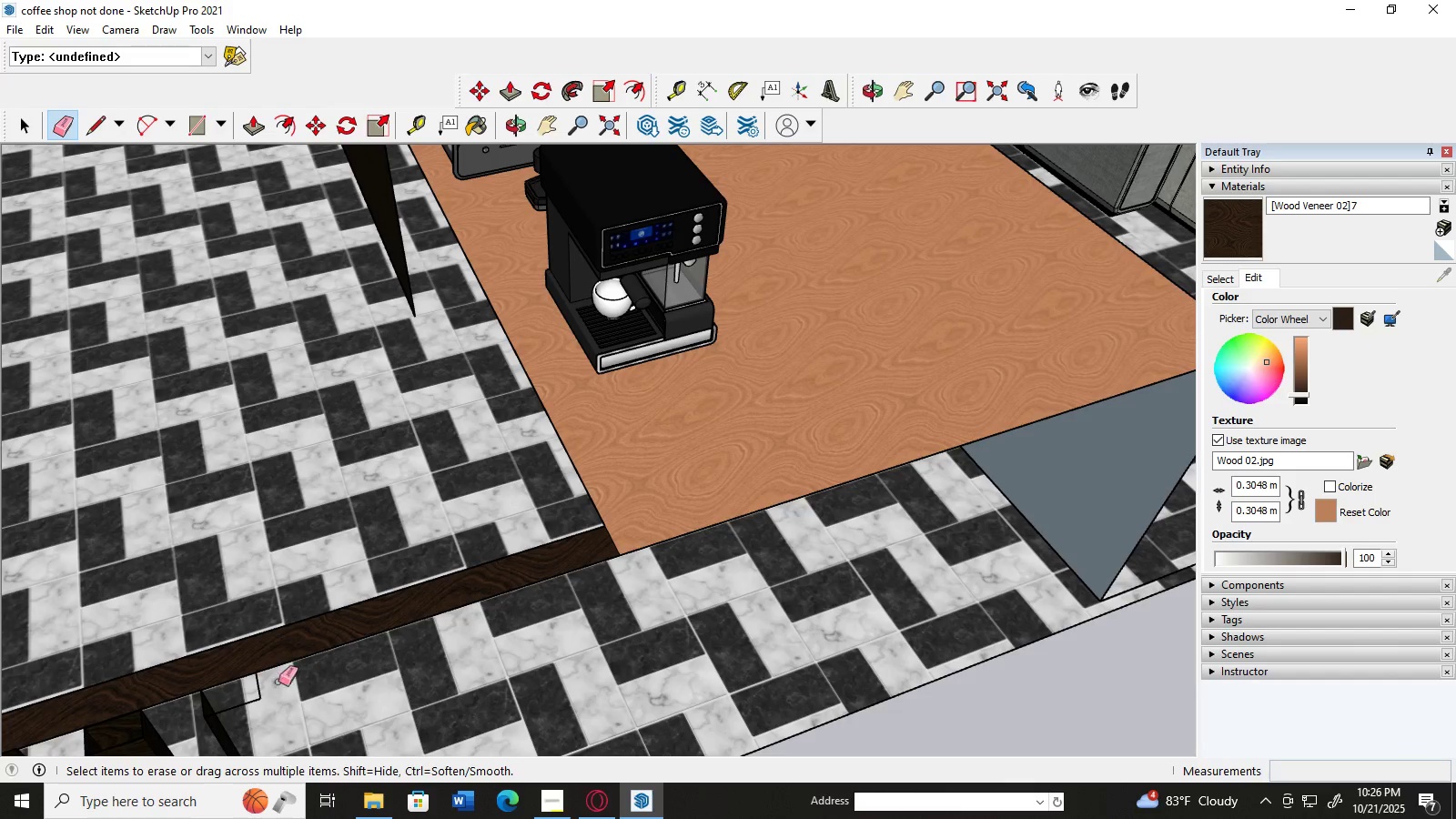 
left_click_drag(start_coordinate=[251, 689], to_coordinate=[268, 694])
 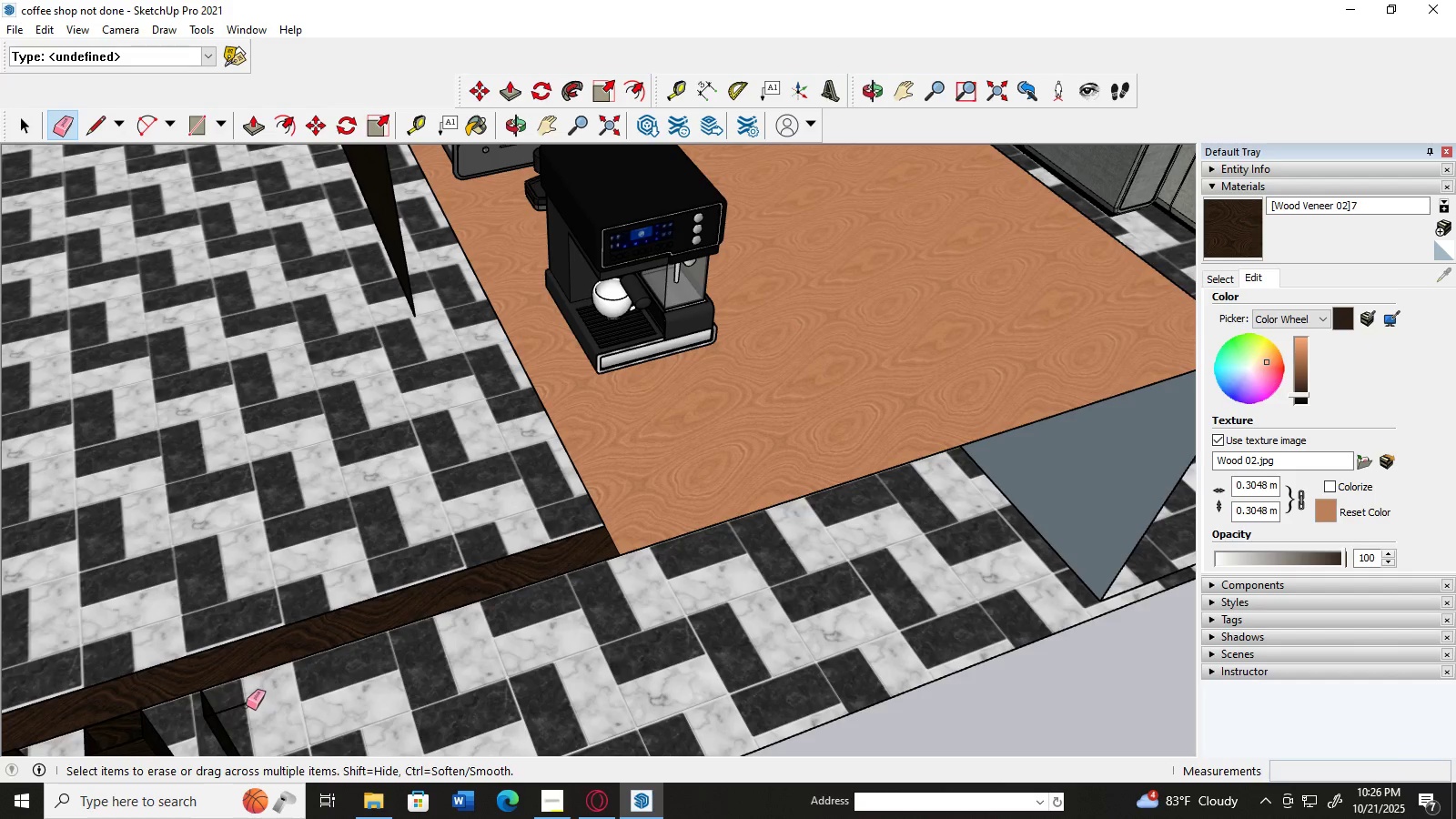 
left_click_drag(start_coordinate=[246, 704], to_coordinate=[259, 703])
 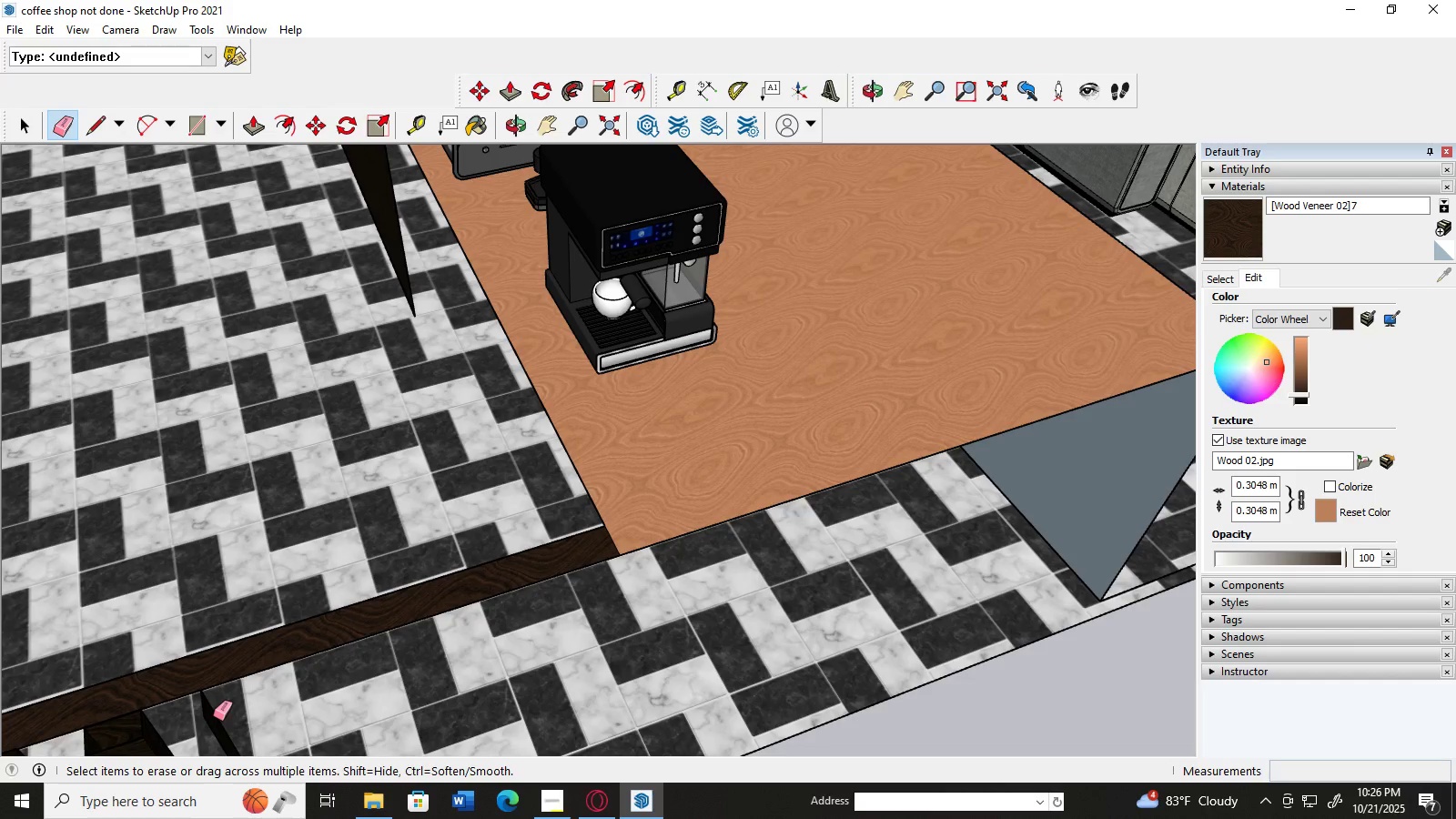 
left_click_drag(start_coordinate=[207, 716], to_coordinate=[268, 704])
 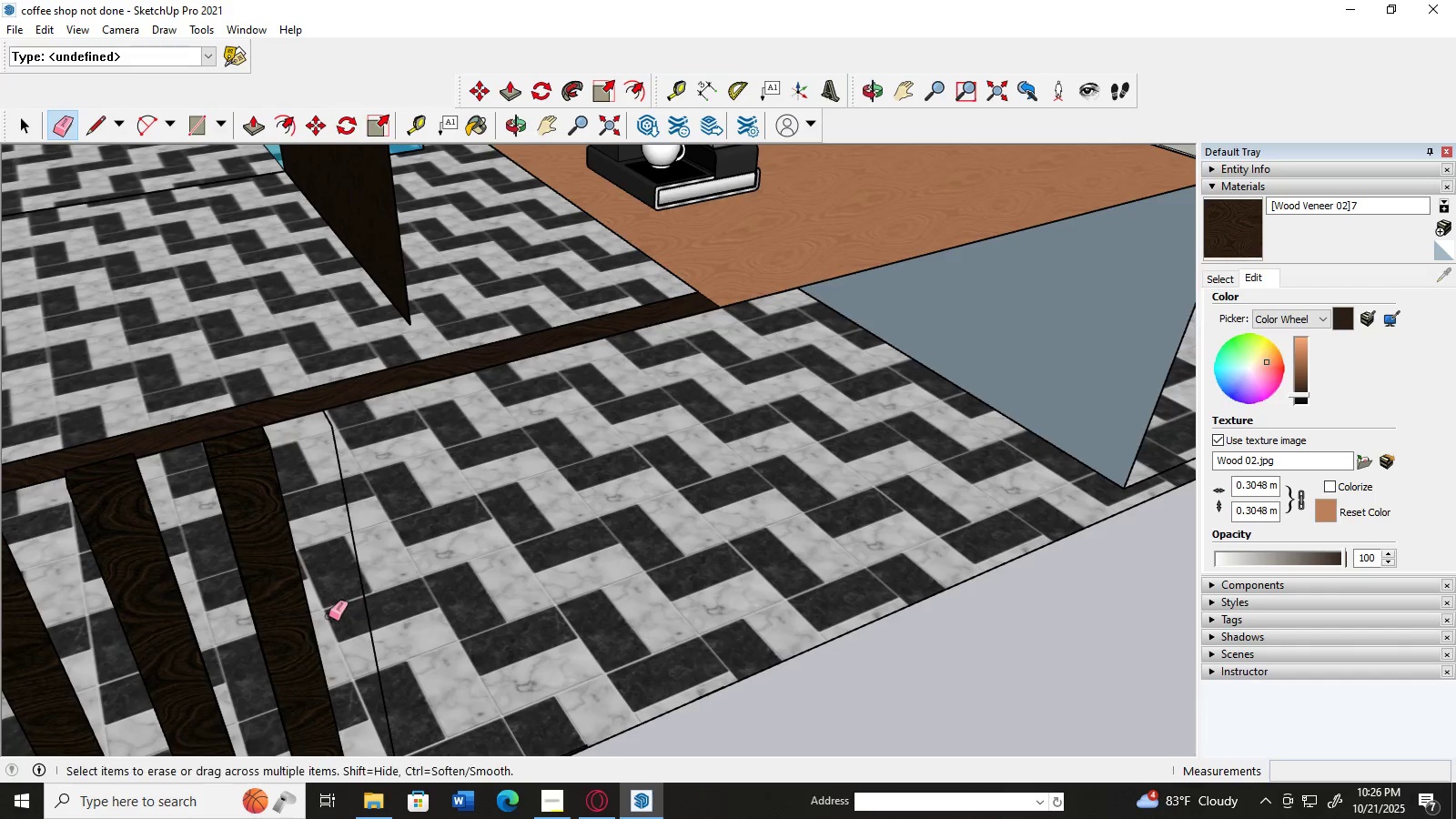 
left_click_drag(start_coordinate=[356, 583], to_coordinate=[387, 577])
 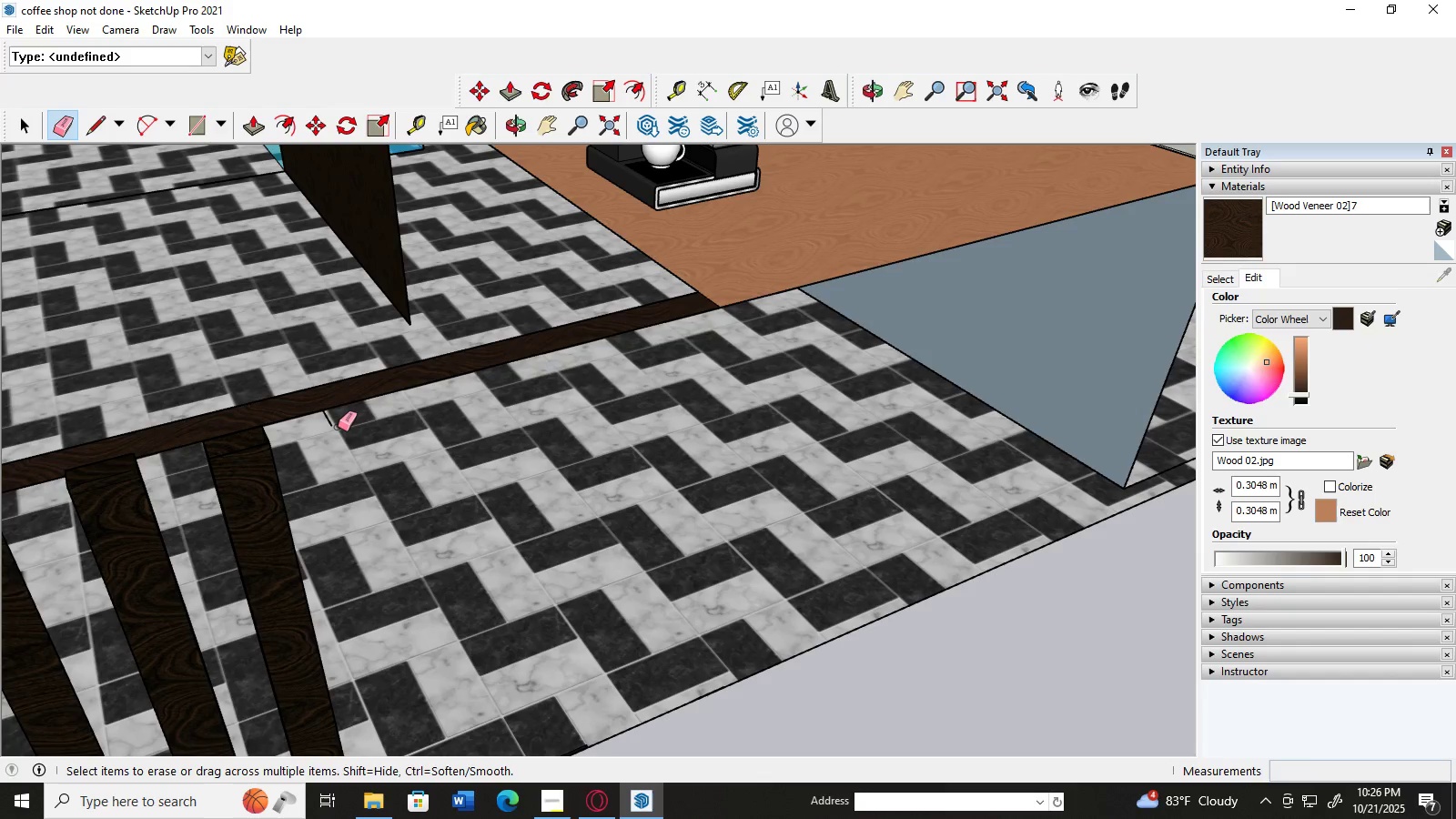 
left_click_drag(start_coordinate=[335, 424], to_coordinate=[349, 421])
 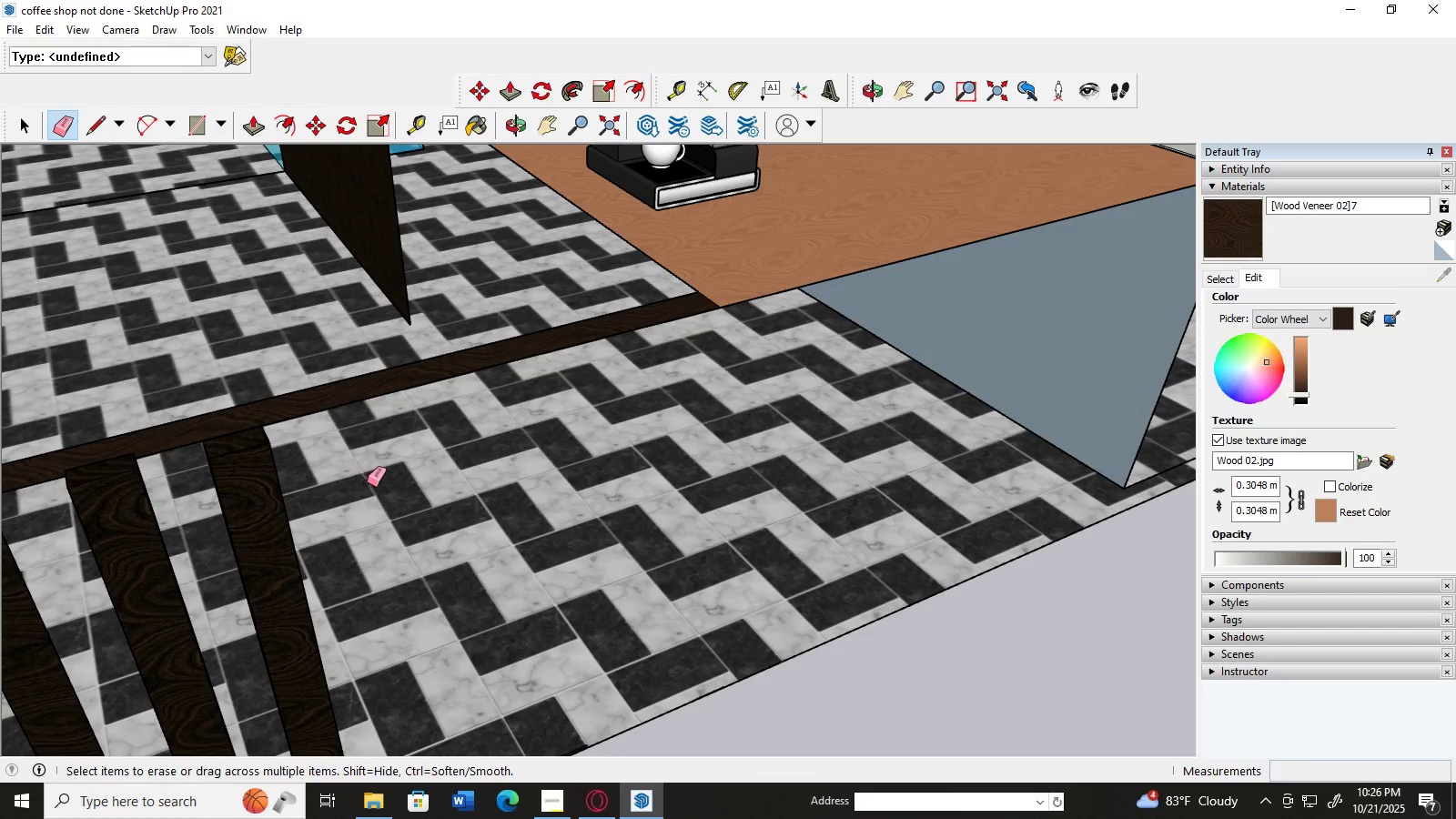 
scroll: coordinate [402, 441], scroll_direction: down, amount: 2.0
 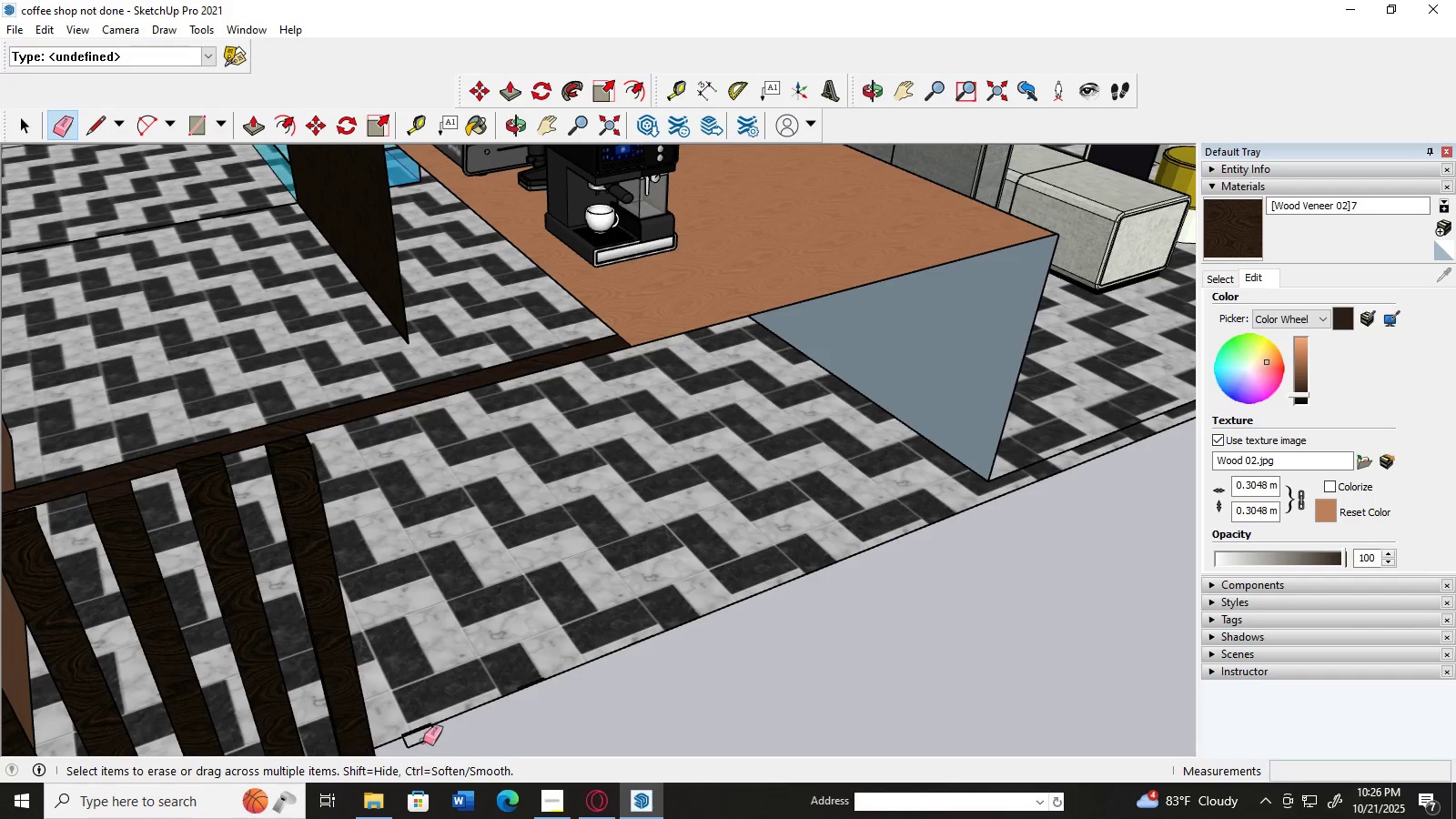 
left_click_drag(start_coordinate=[423, 733], to_coordinate=[456, 735])
 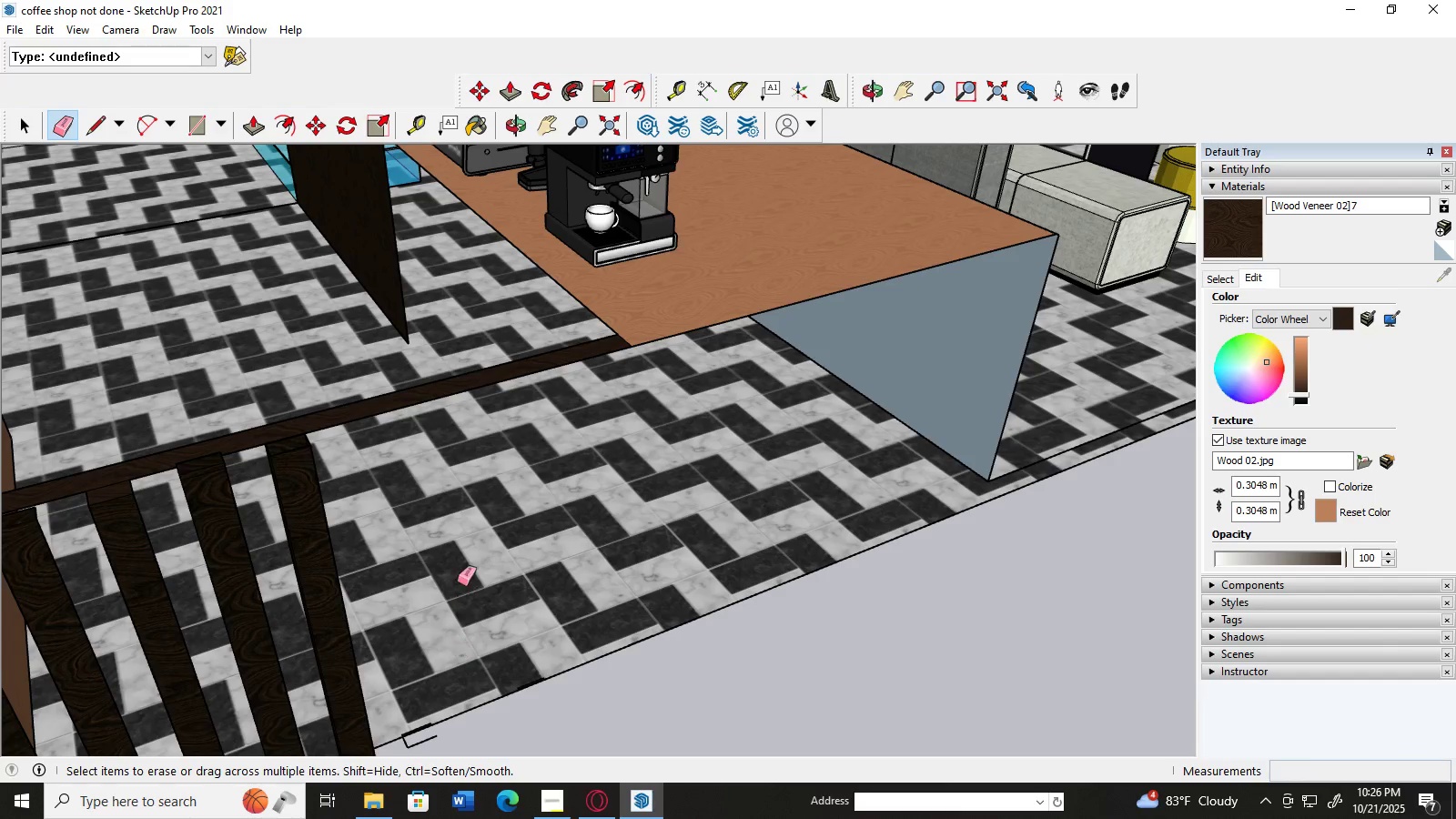 
scroll: coordinate [457, 580], scroll_direction: down, amount: 3.0
 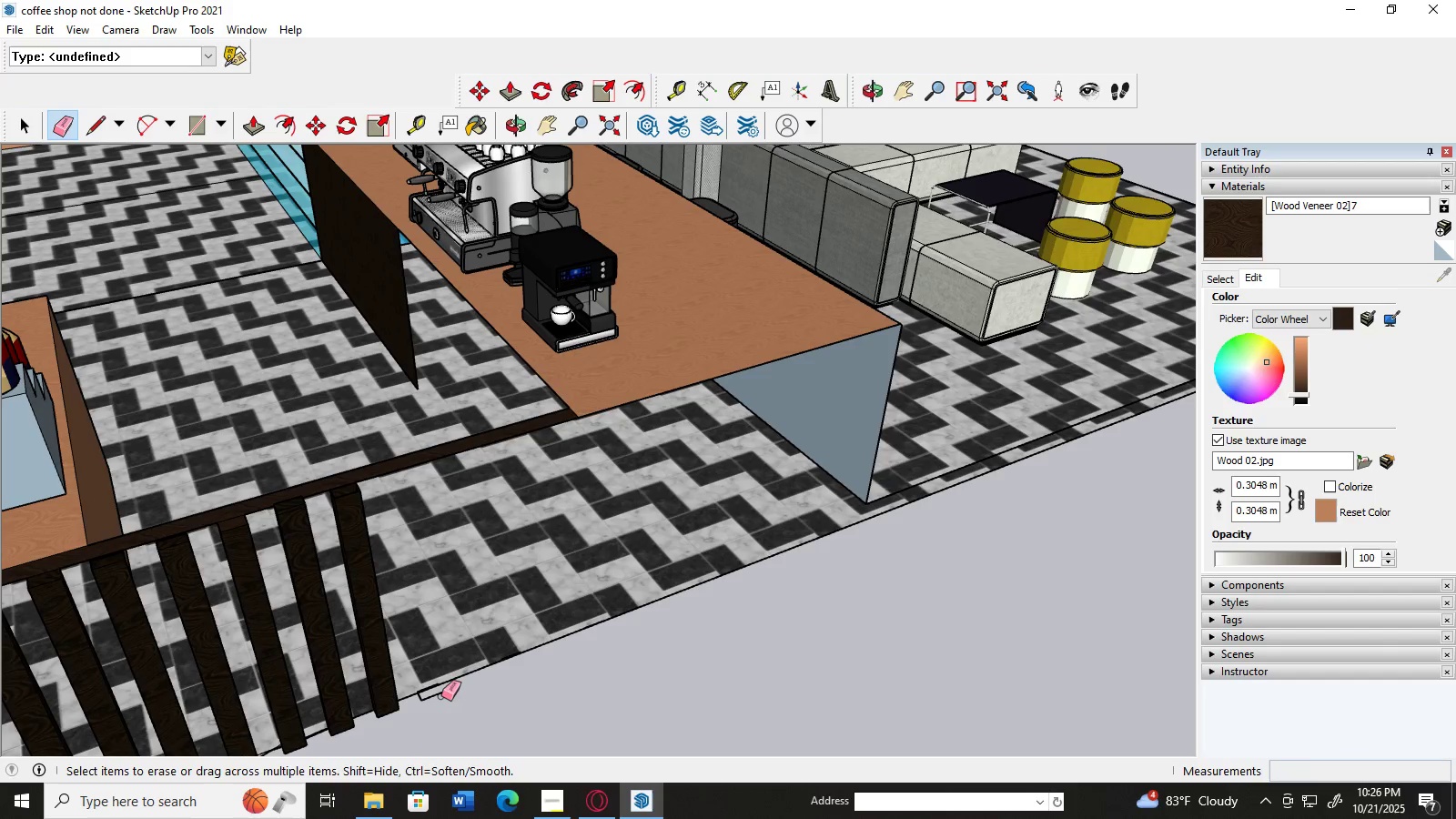 
left_click_drag(start_coordinate=[437, 695], to_coordinate=[429, 719])
 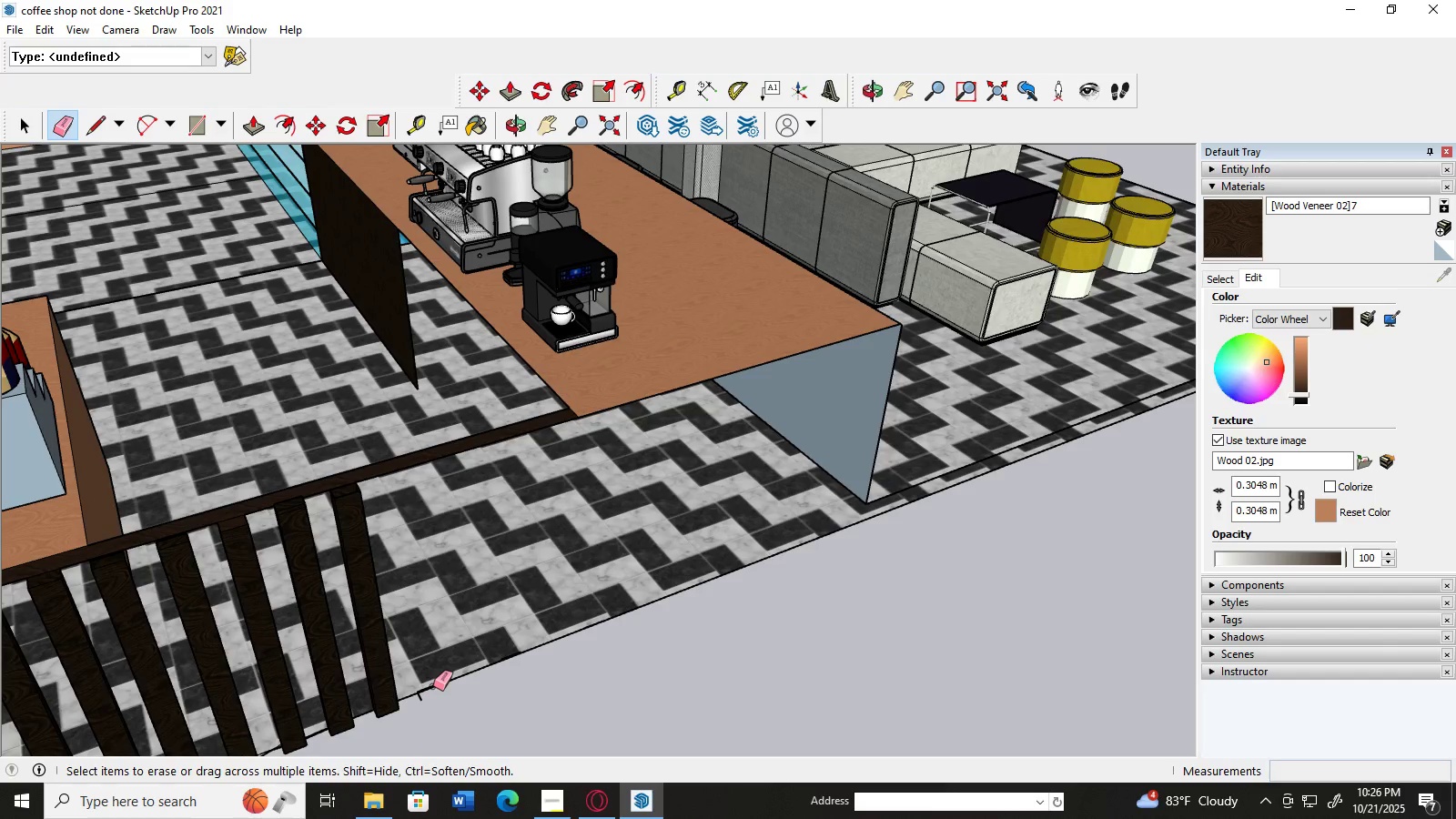 
left_click([433, 686])
 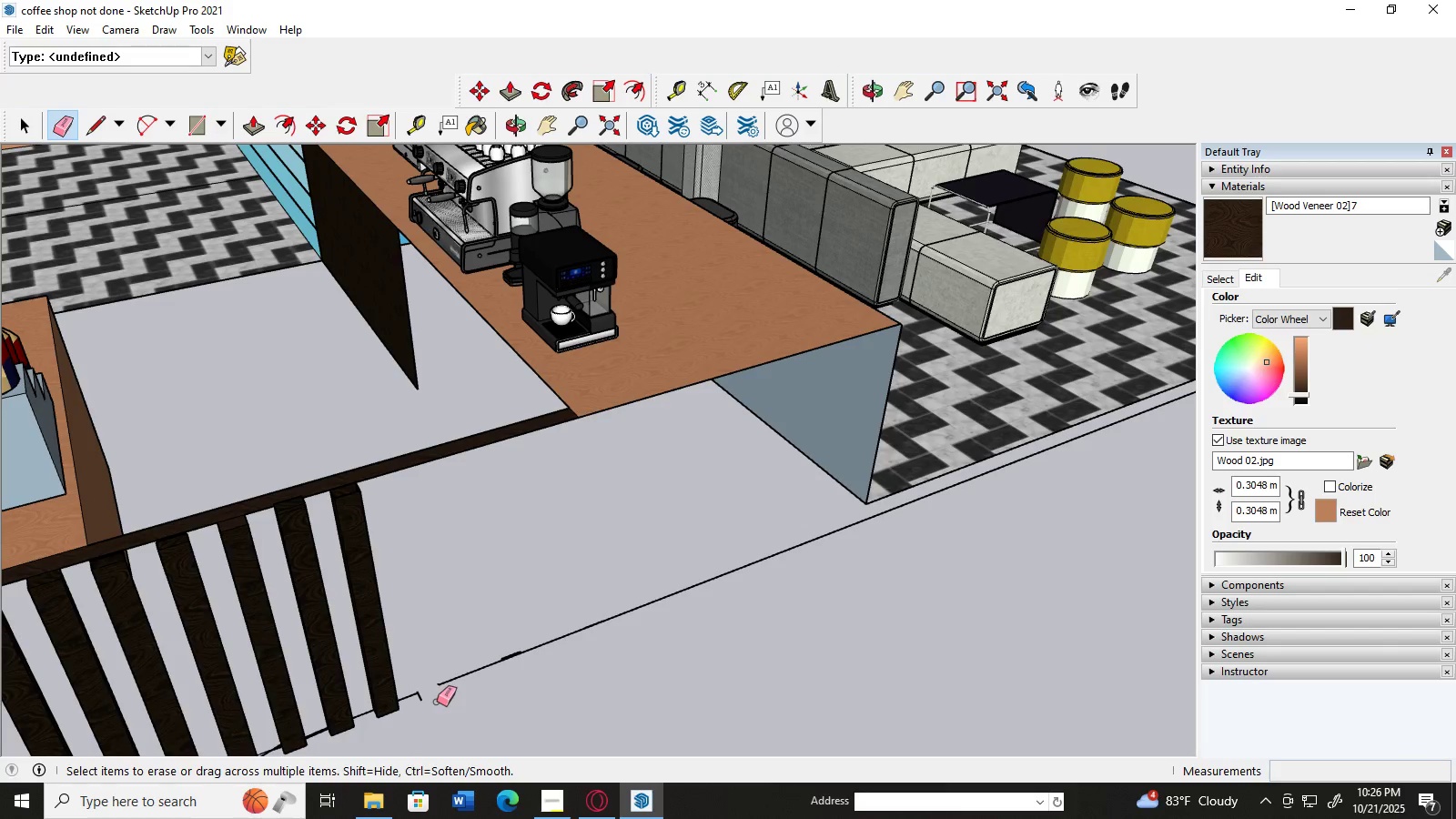 
key(Control+Z)
 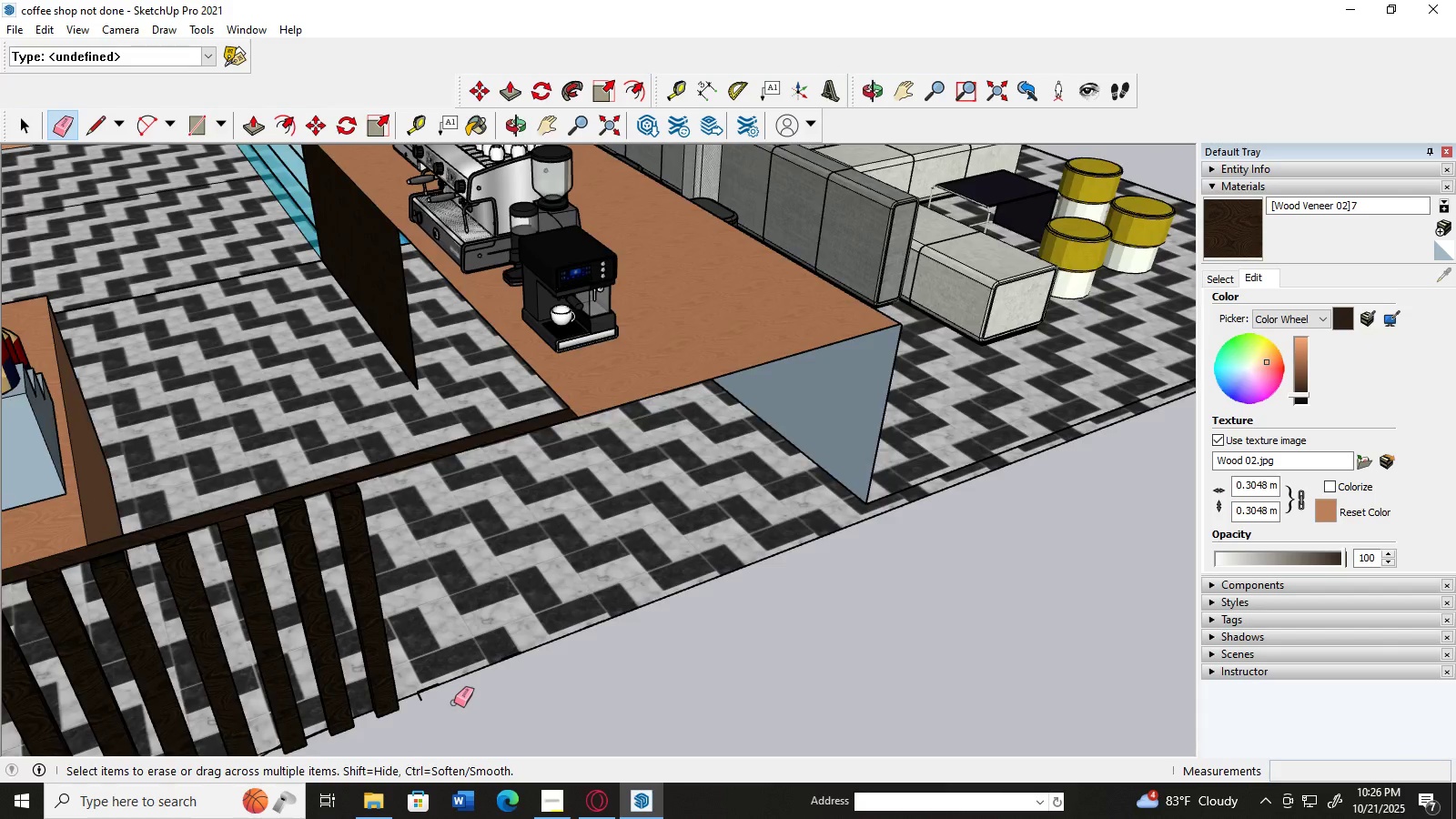 
scroll: coordinate [352, 668], scroll_direction: up, amount: 18.0
 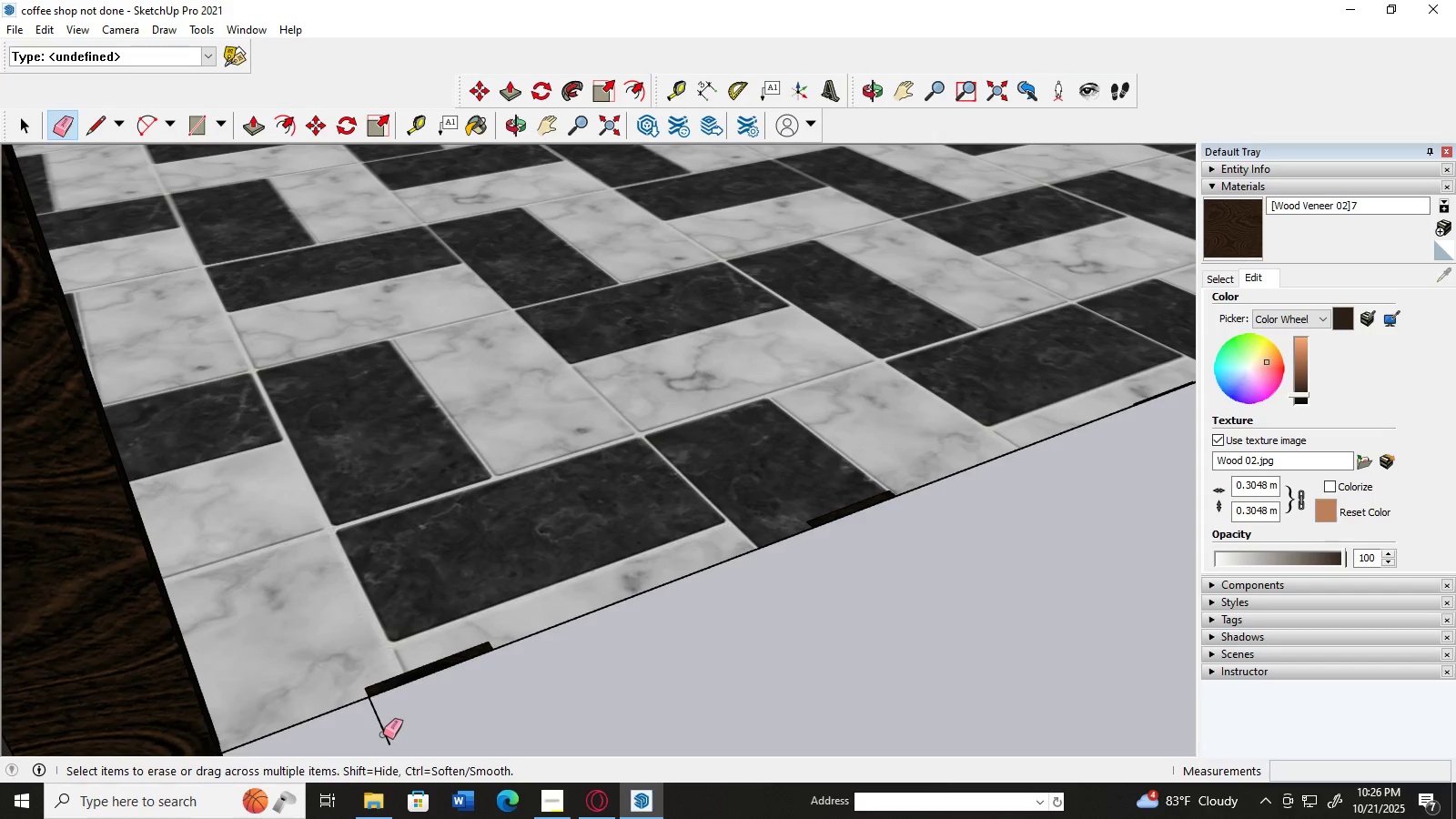 
left_click_drag(start_coordinate=[383, 734], to_coordinate=[432, 724])
 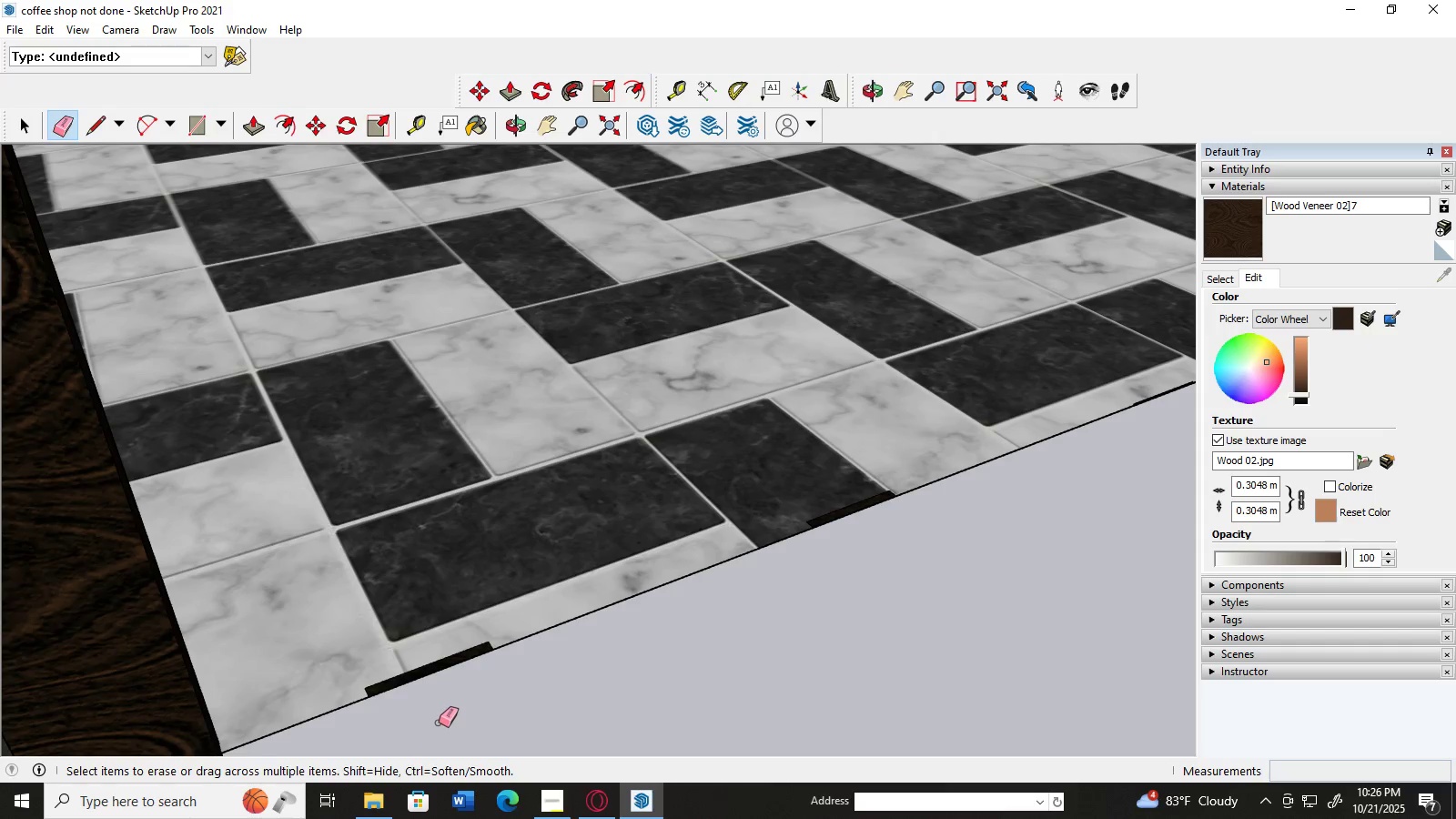 
scroll: coordinate [440, 715], scroll_direction: down, amount: 8.0
 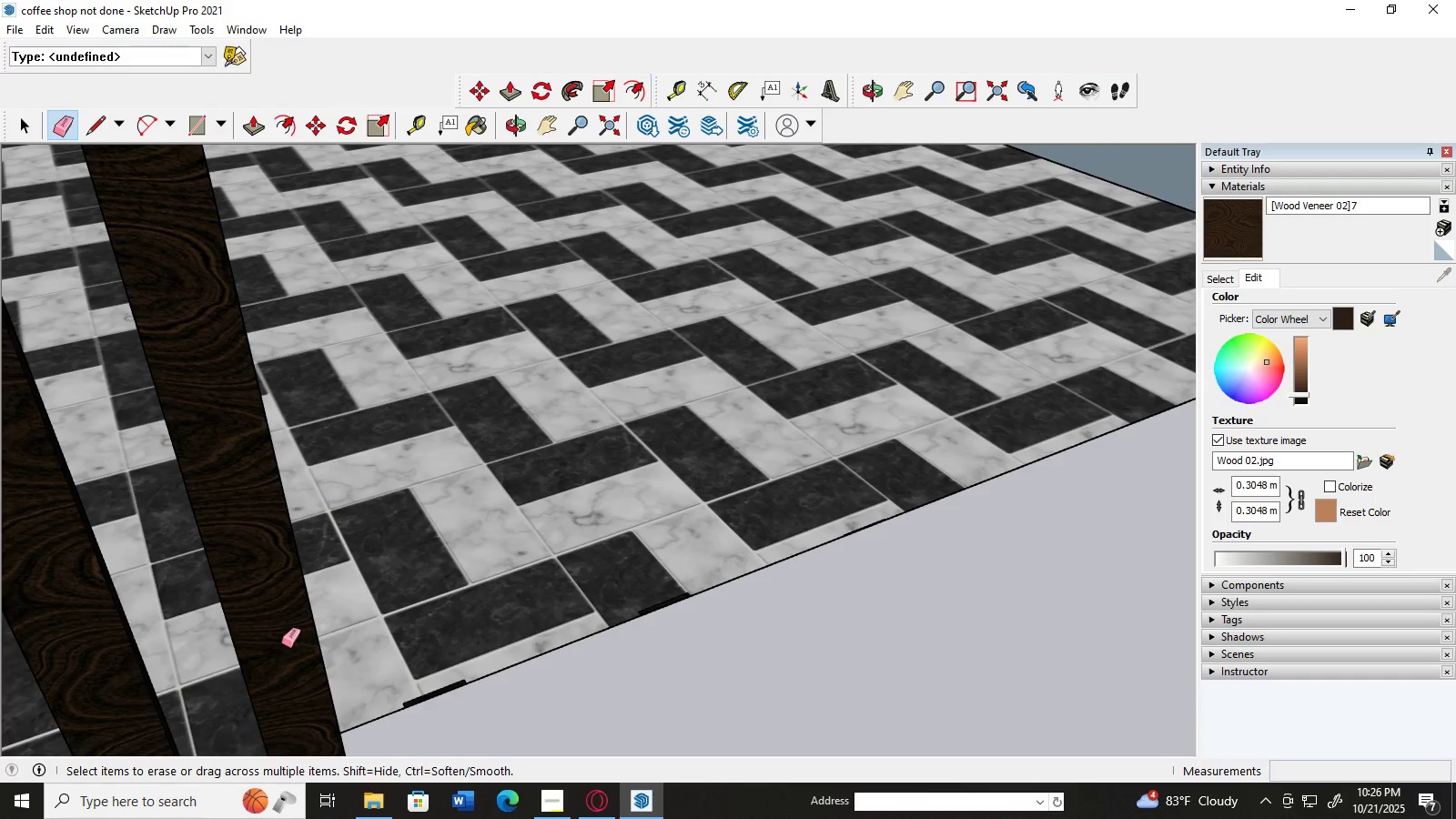 
left_click_drag(start_coordinate=[281, 643], to_coordinate=[326, 622])
 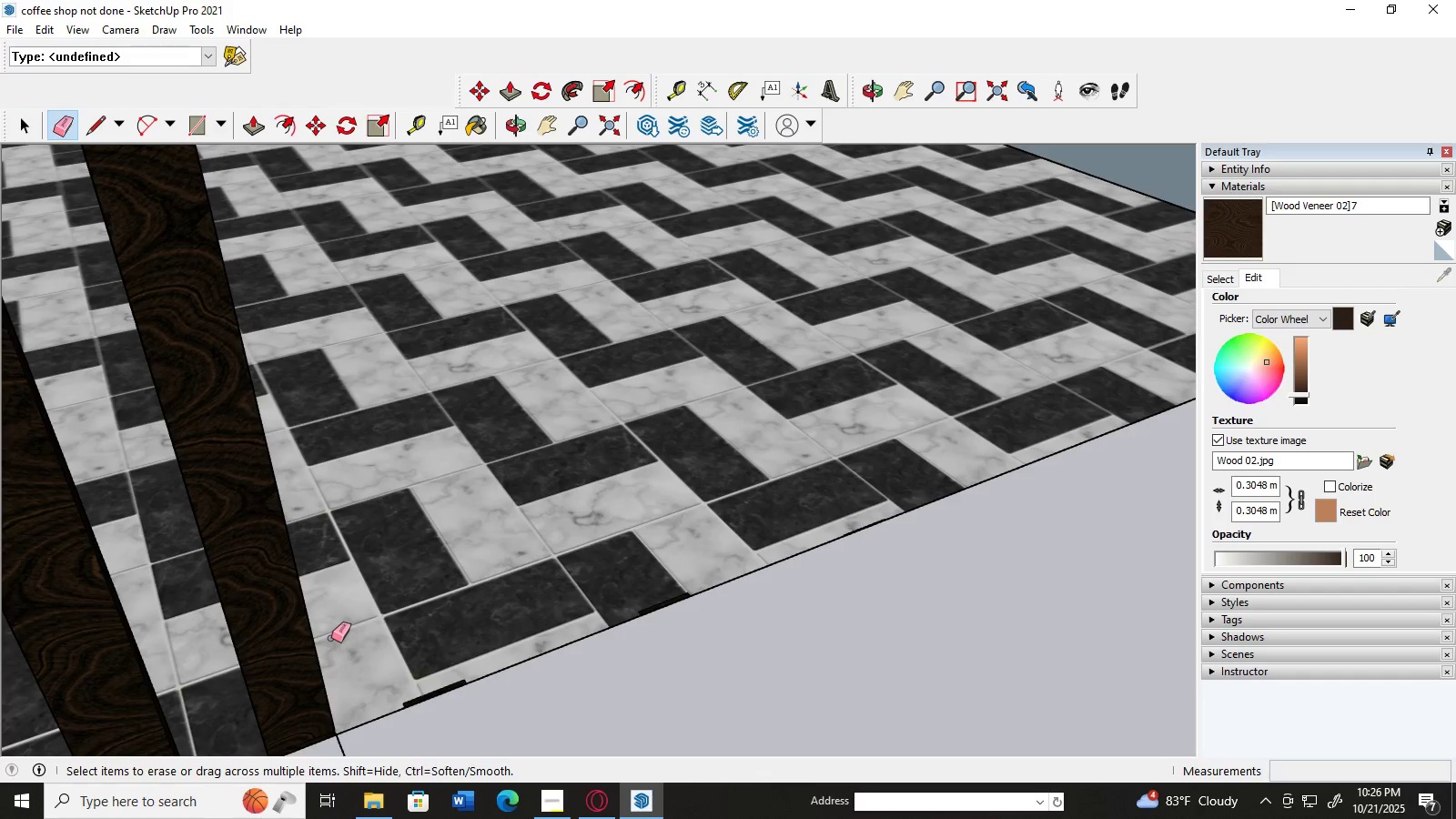 
scroll: coordinate [473, 570], scroll_direction: down, amount: 23.0
 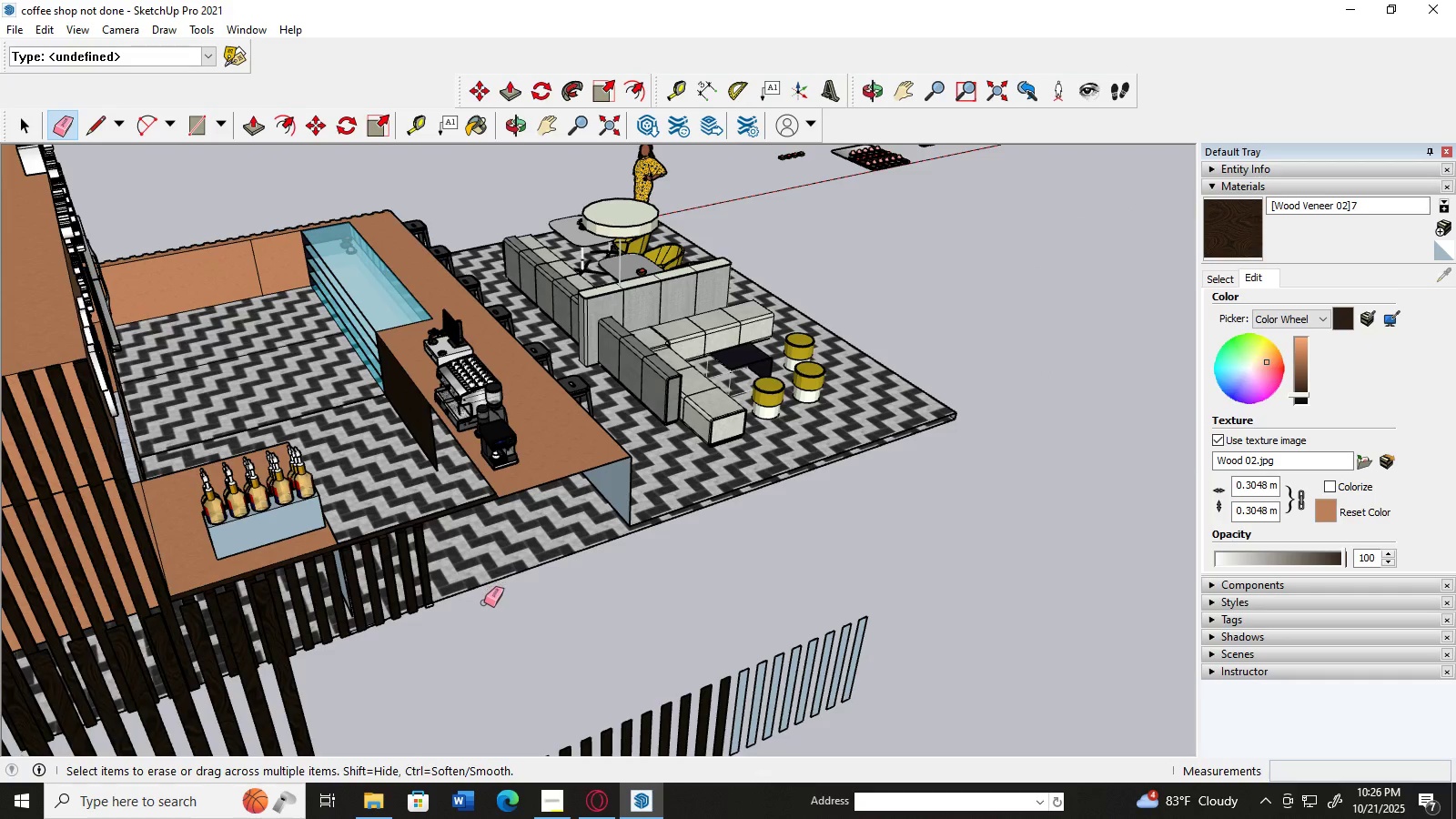 
key(H)
 